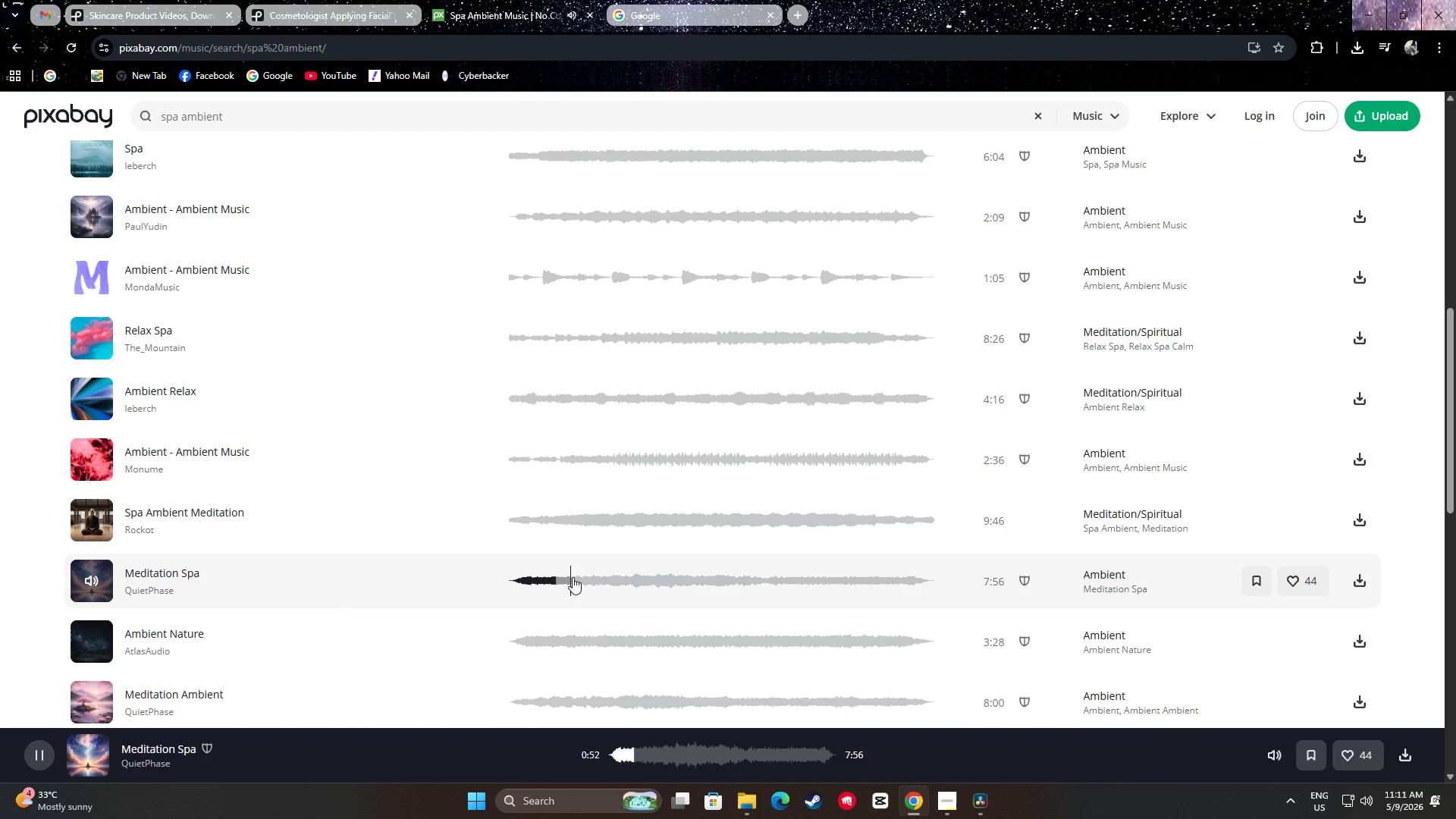 
triple_click([610, 583])
 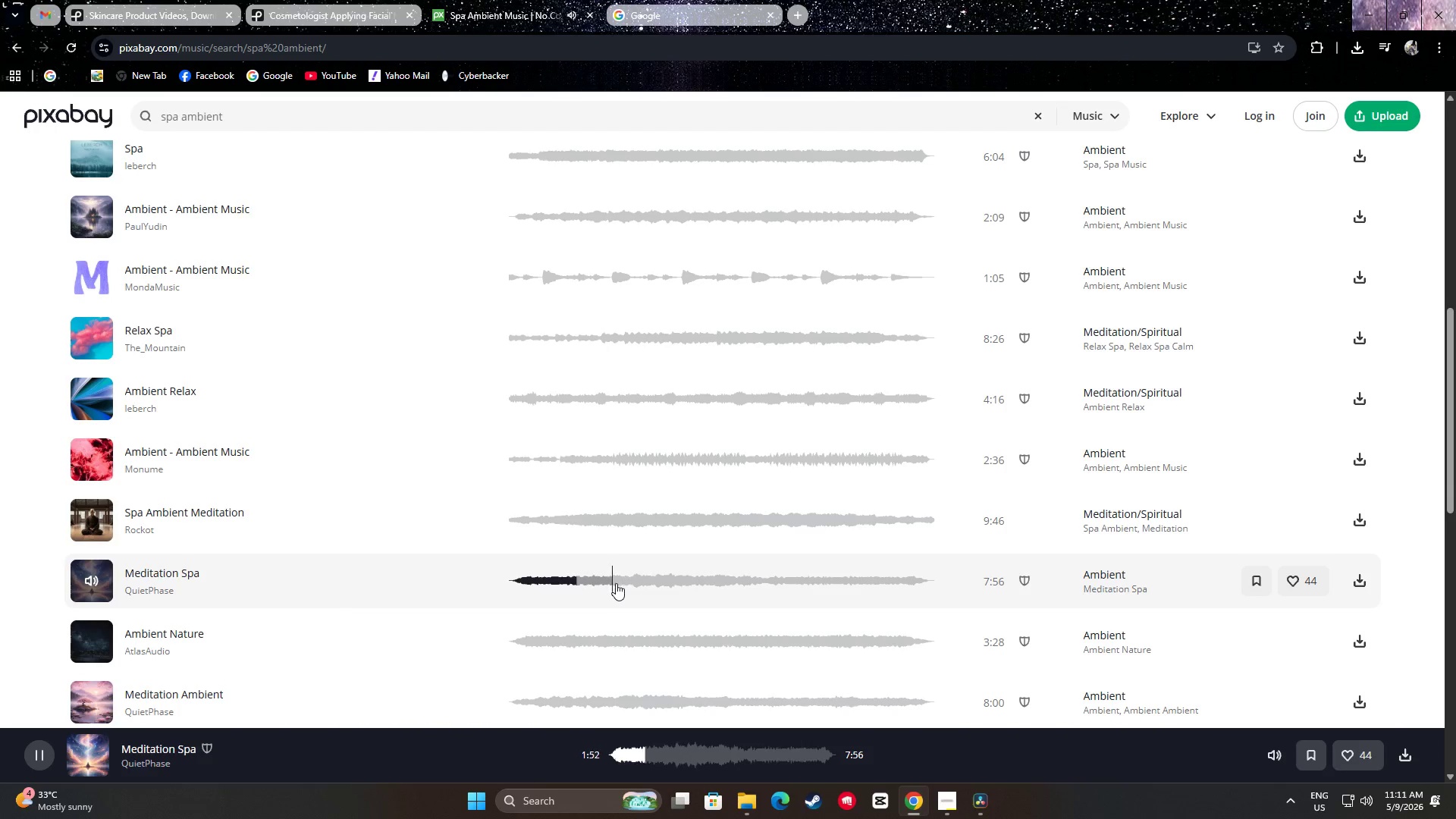 
triple_click([622, 582])
 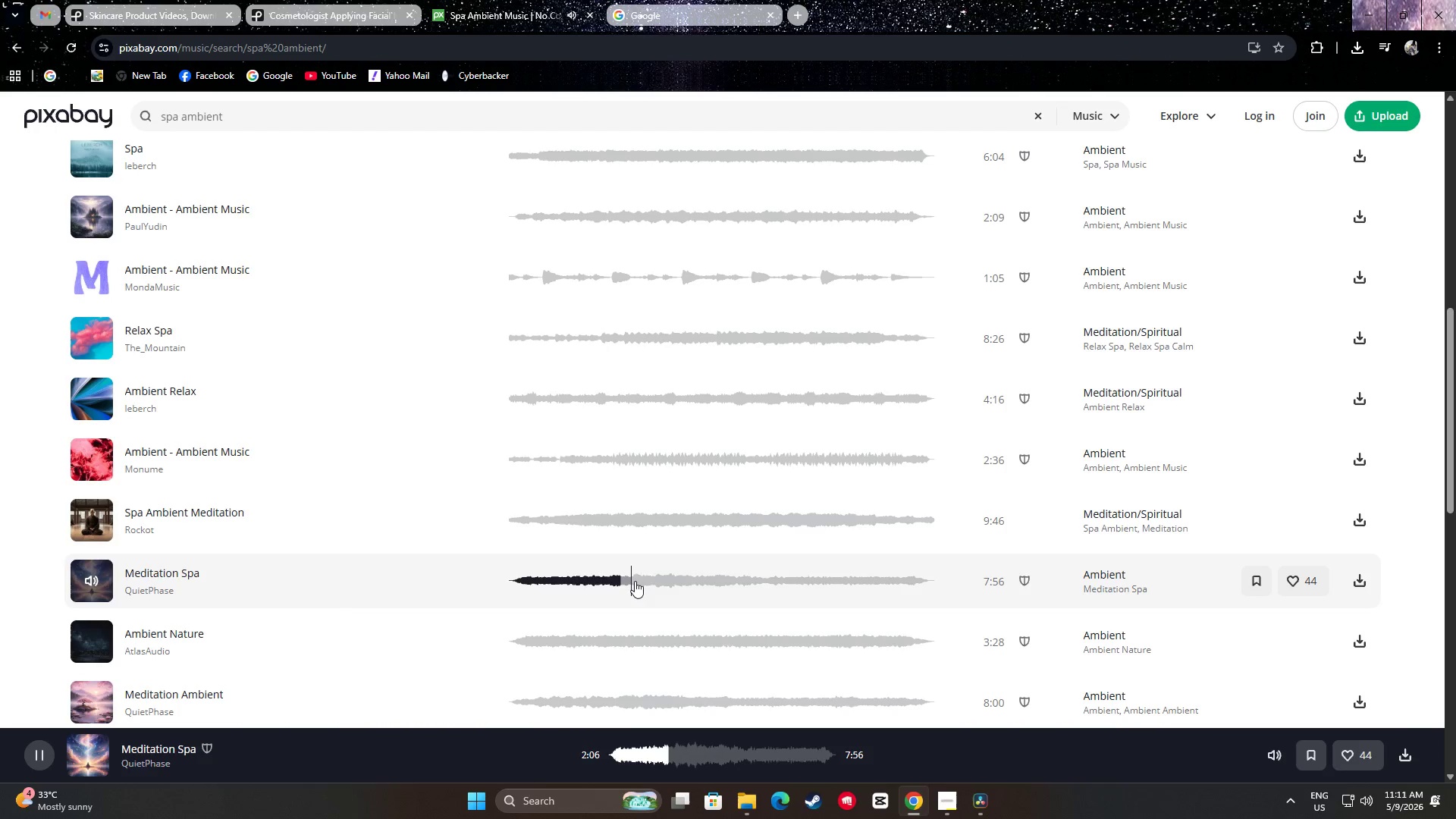 
triple_click([646, 581])
 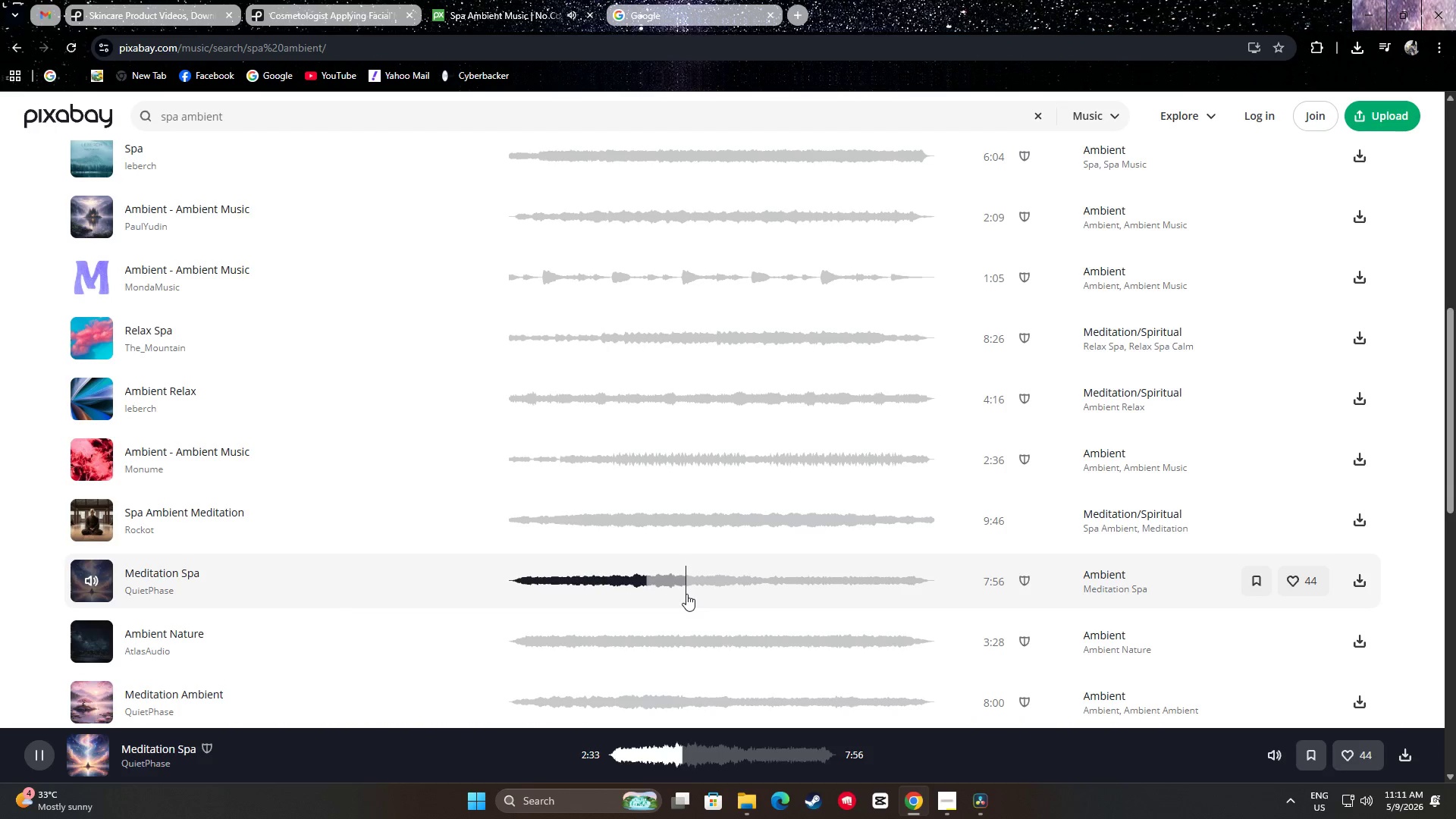 
left_click([672, 583])
 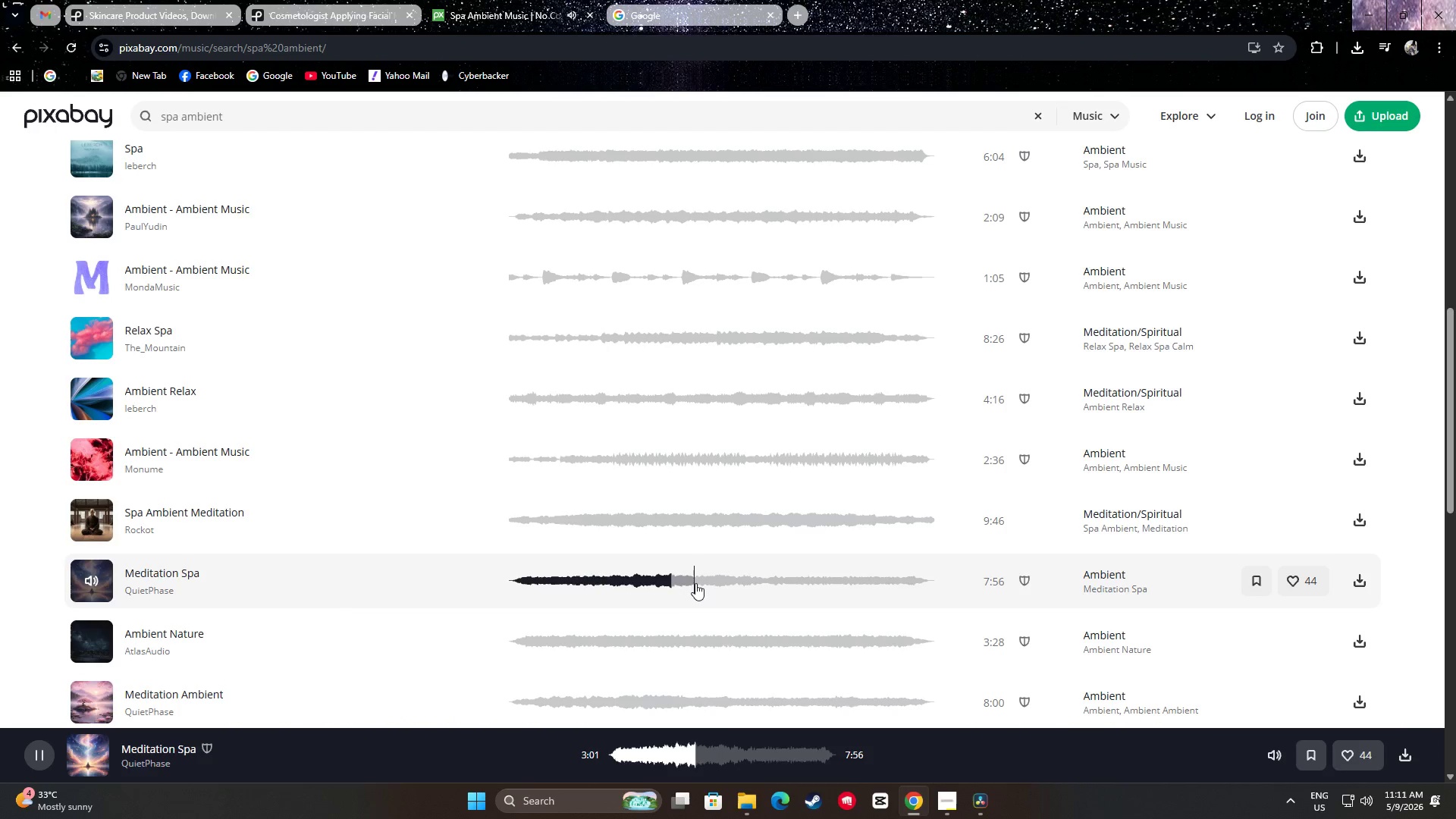 
left_click([702, 582])
 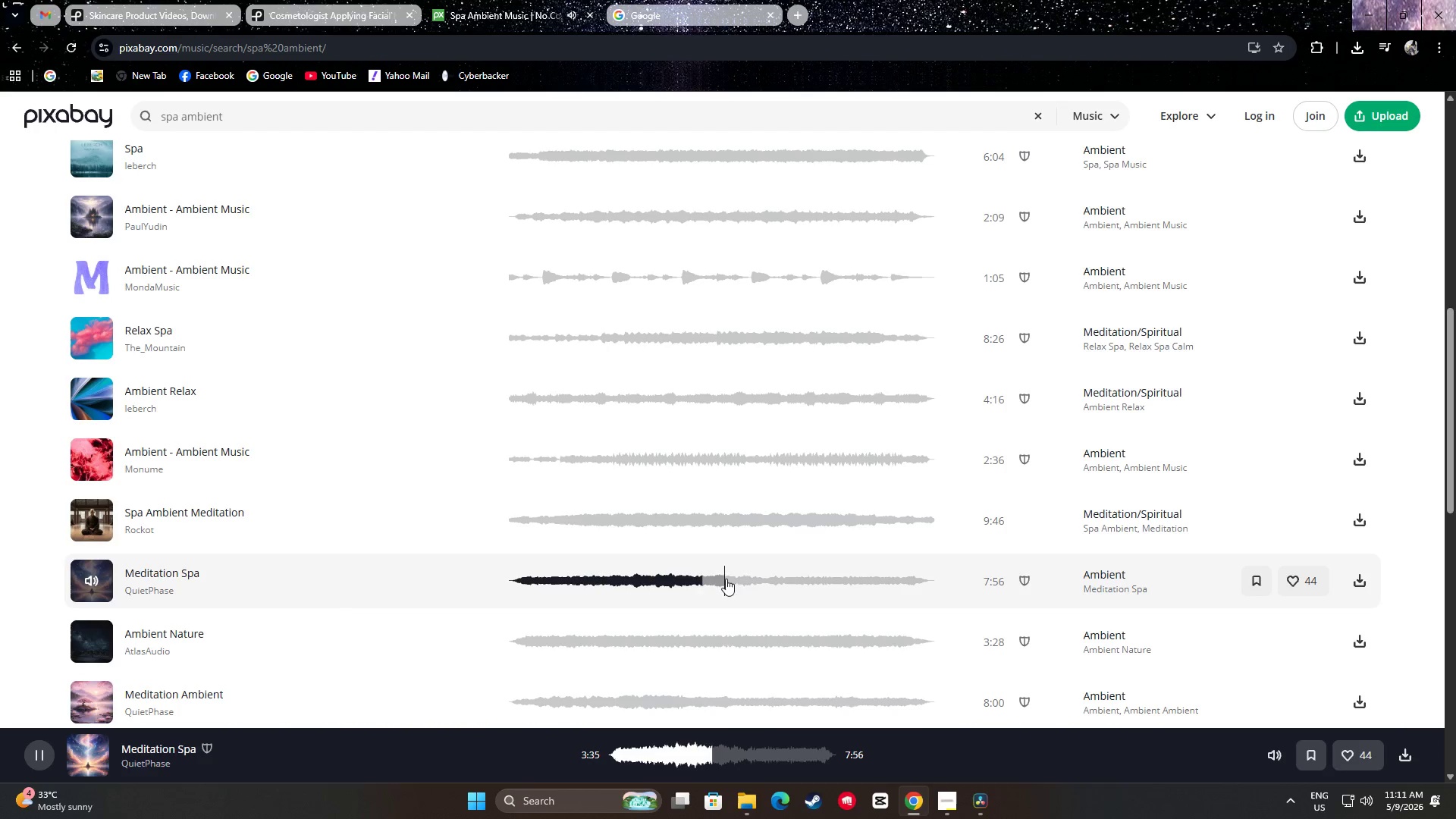 
left_click([748, 582])
 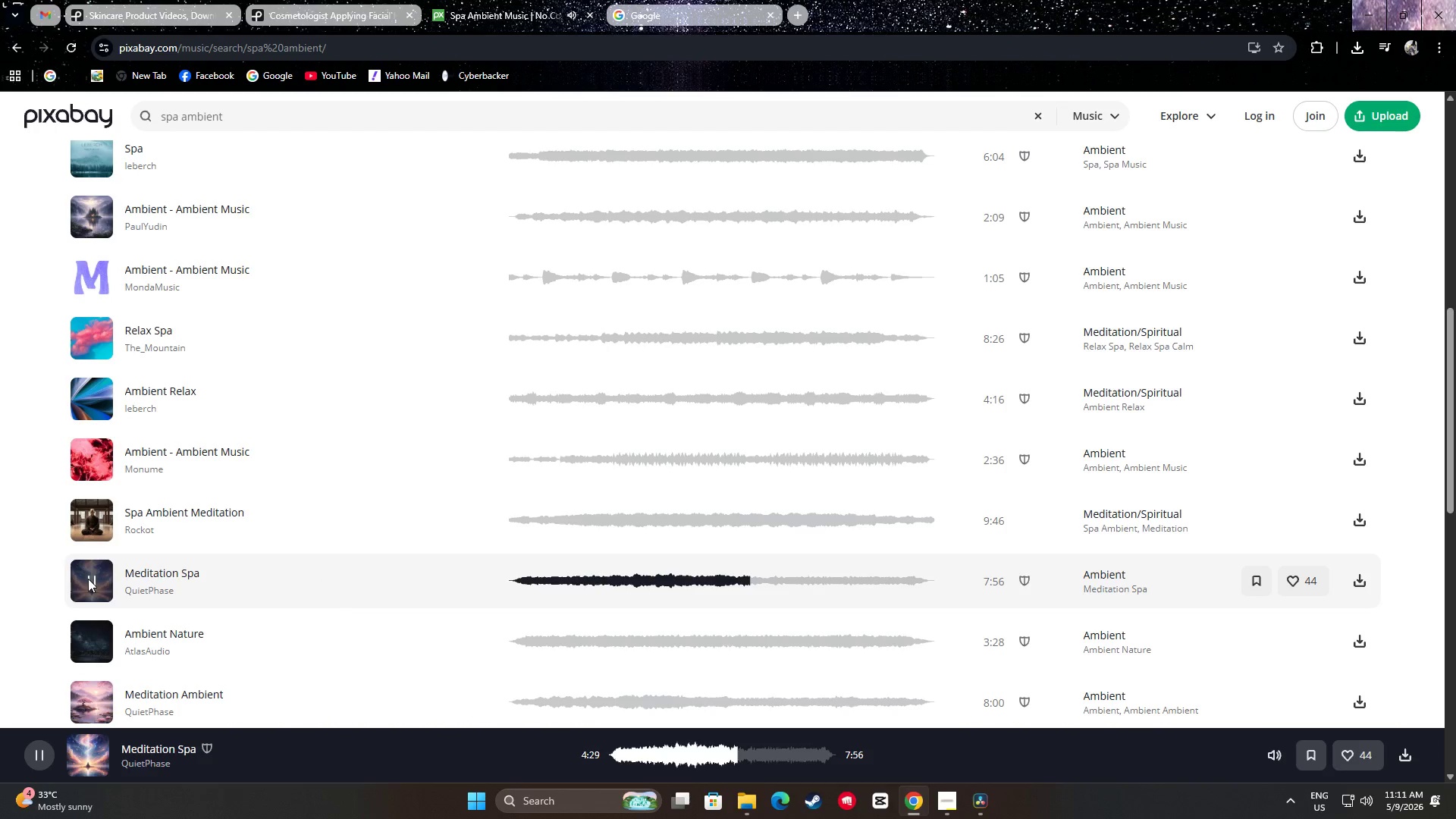 
left_click([88, 579])
 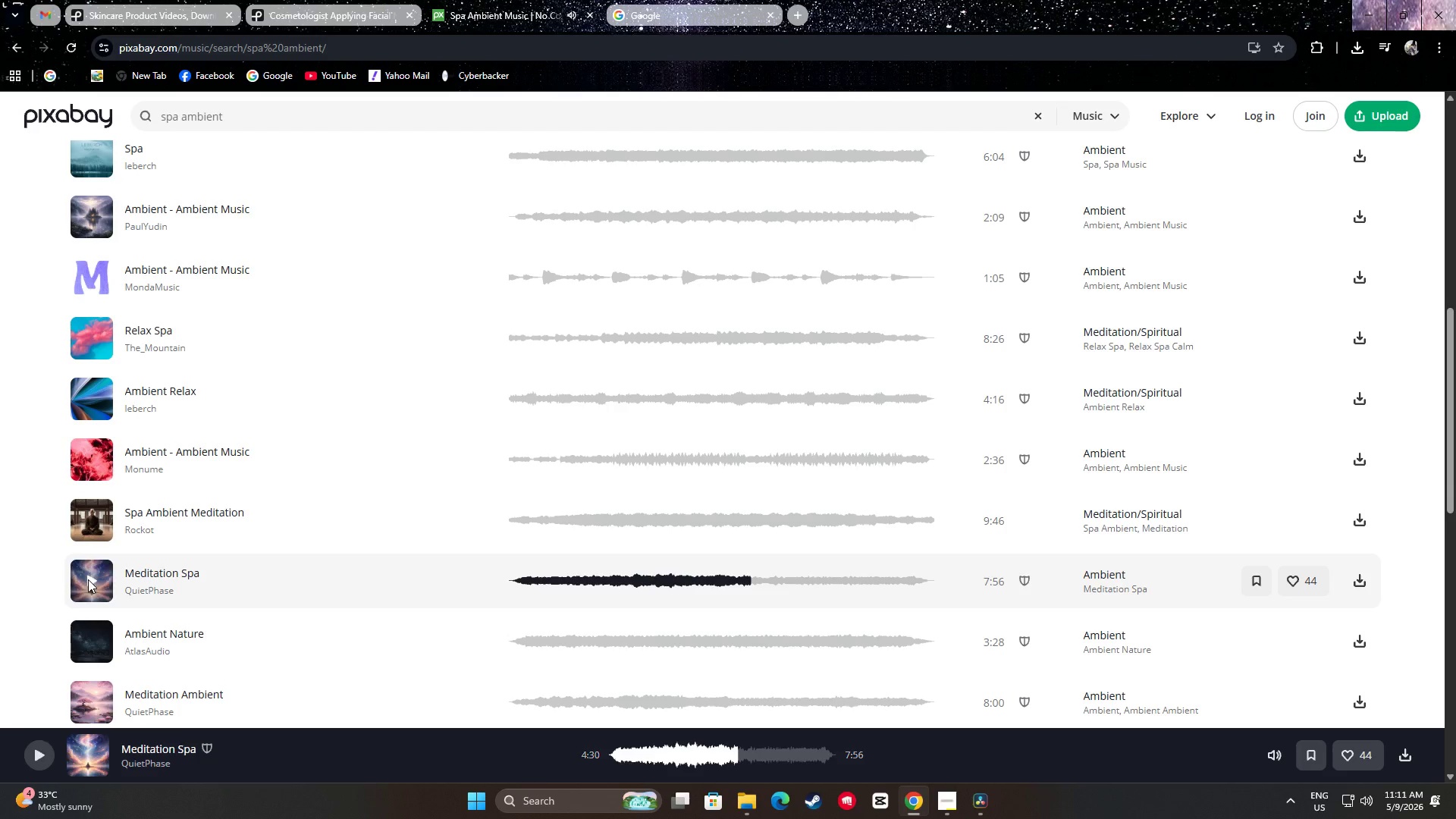 
scroll: coordinate [88, 580], scroll_direction: down, amount: 1.0
 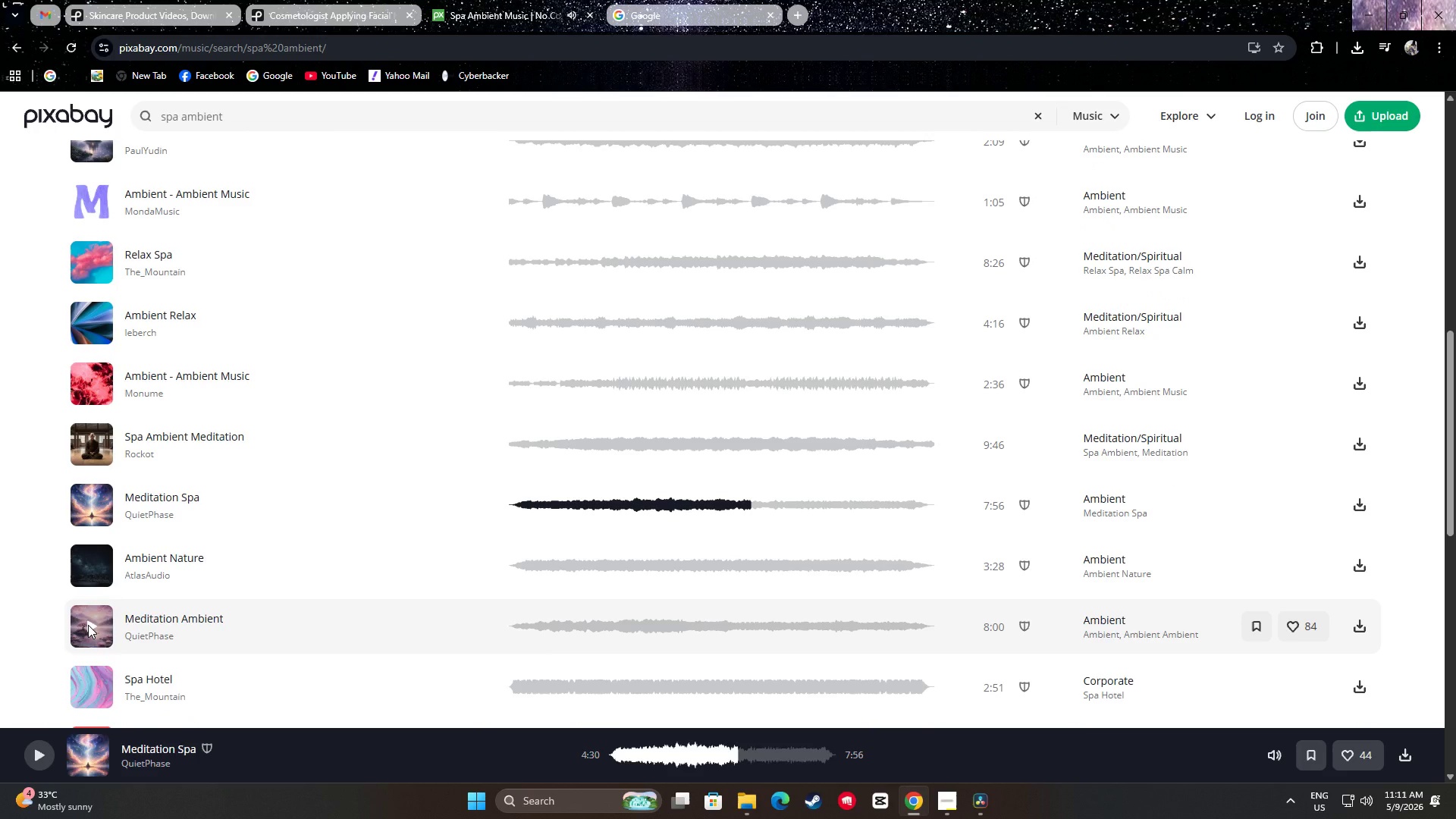 
left_click([89, 625])
 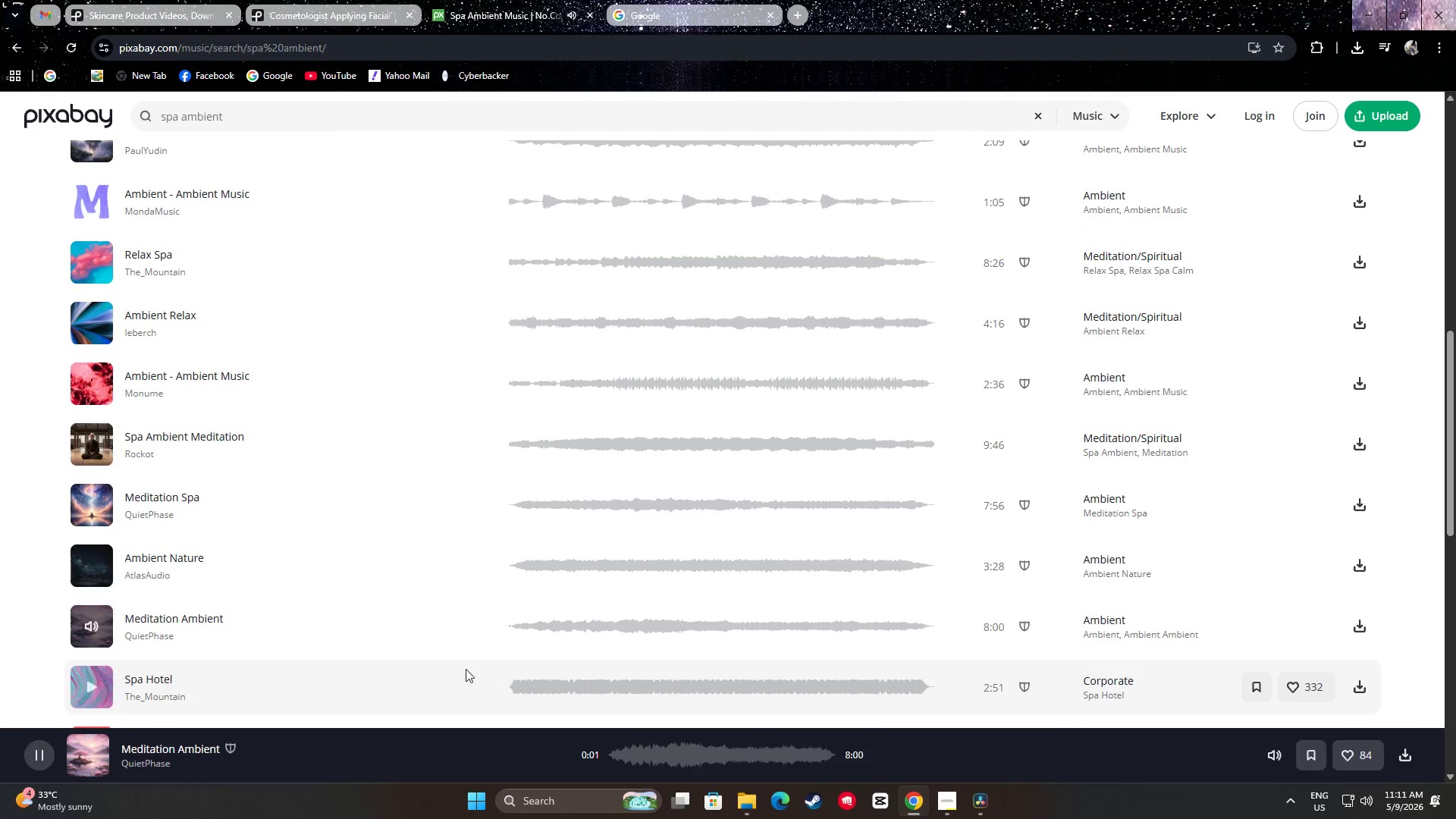 
left_click([526, 632])
 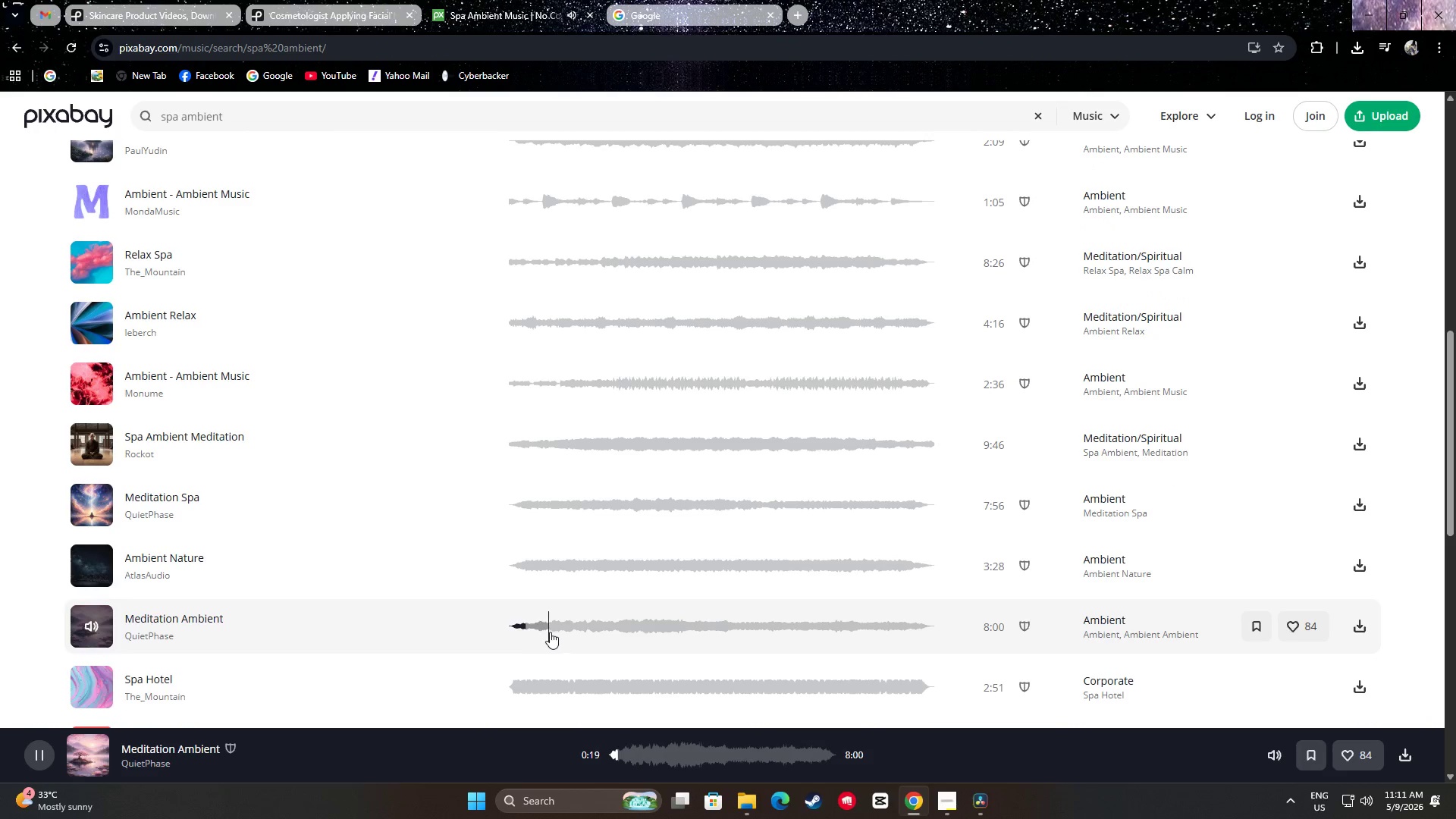 
left_click([550, 630])
 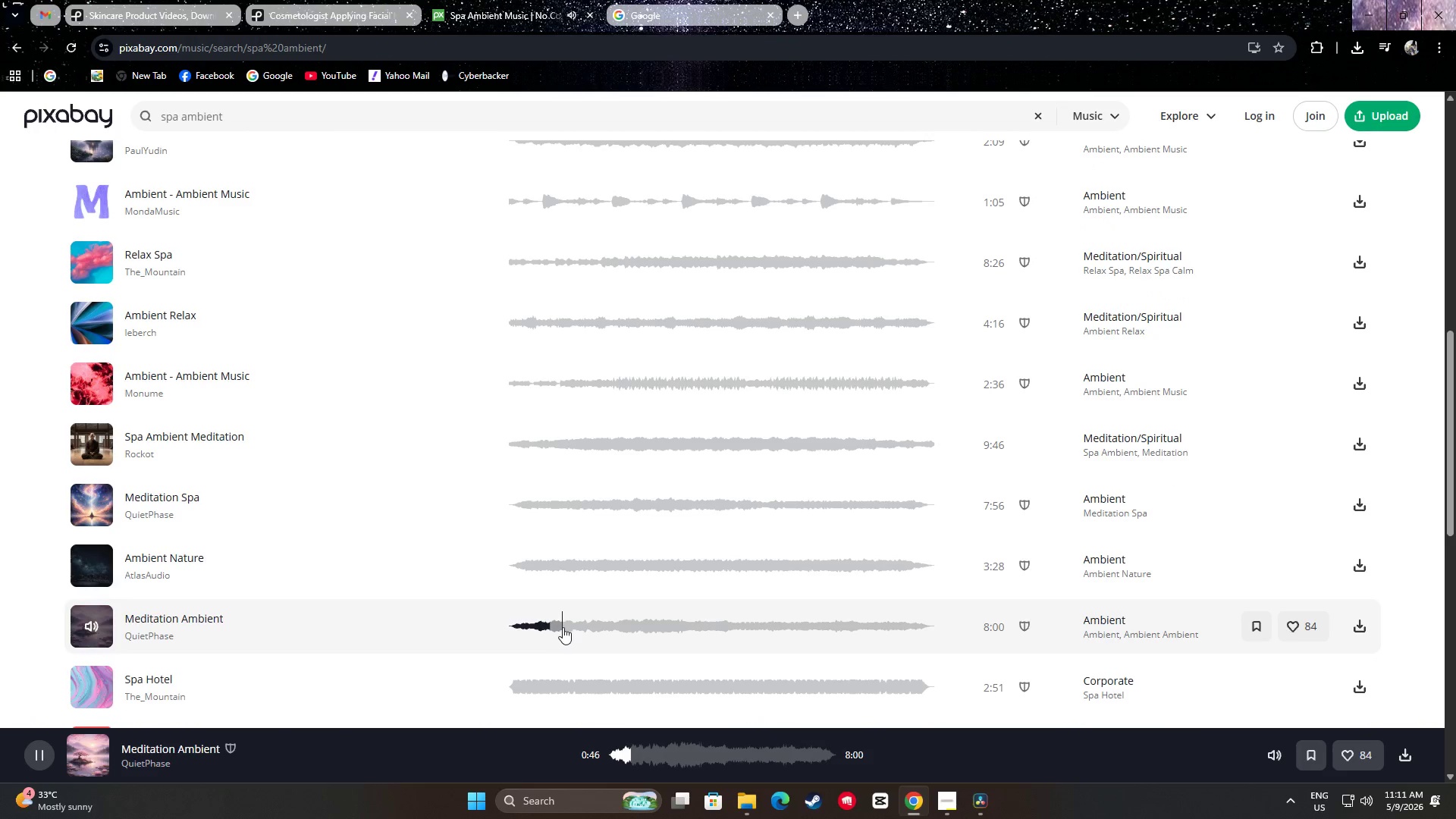 
left_click_drag(start_coordinate=[581, 626], to_coordinate=[588, 626])
 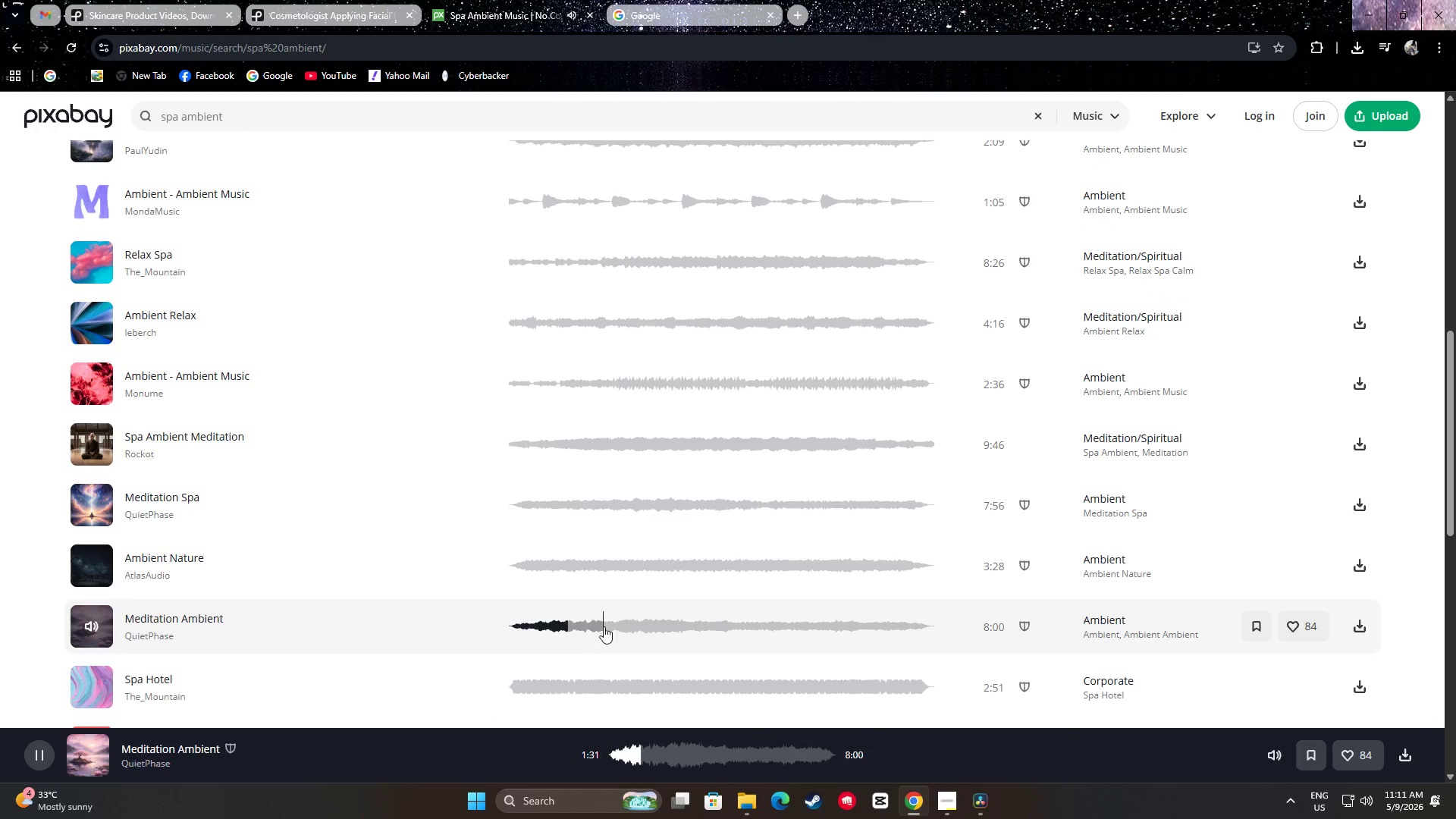 
triple_click([604, 626])
 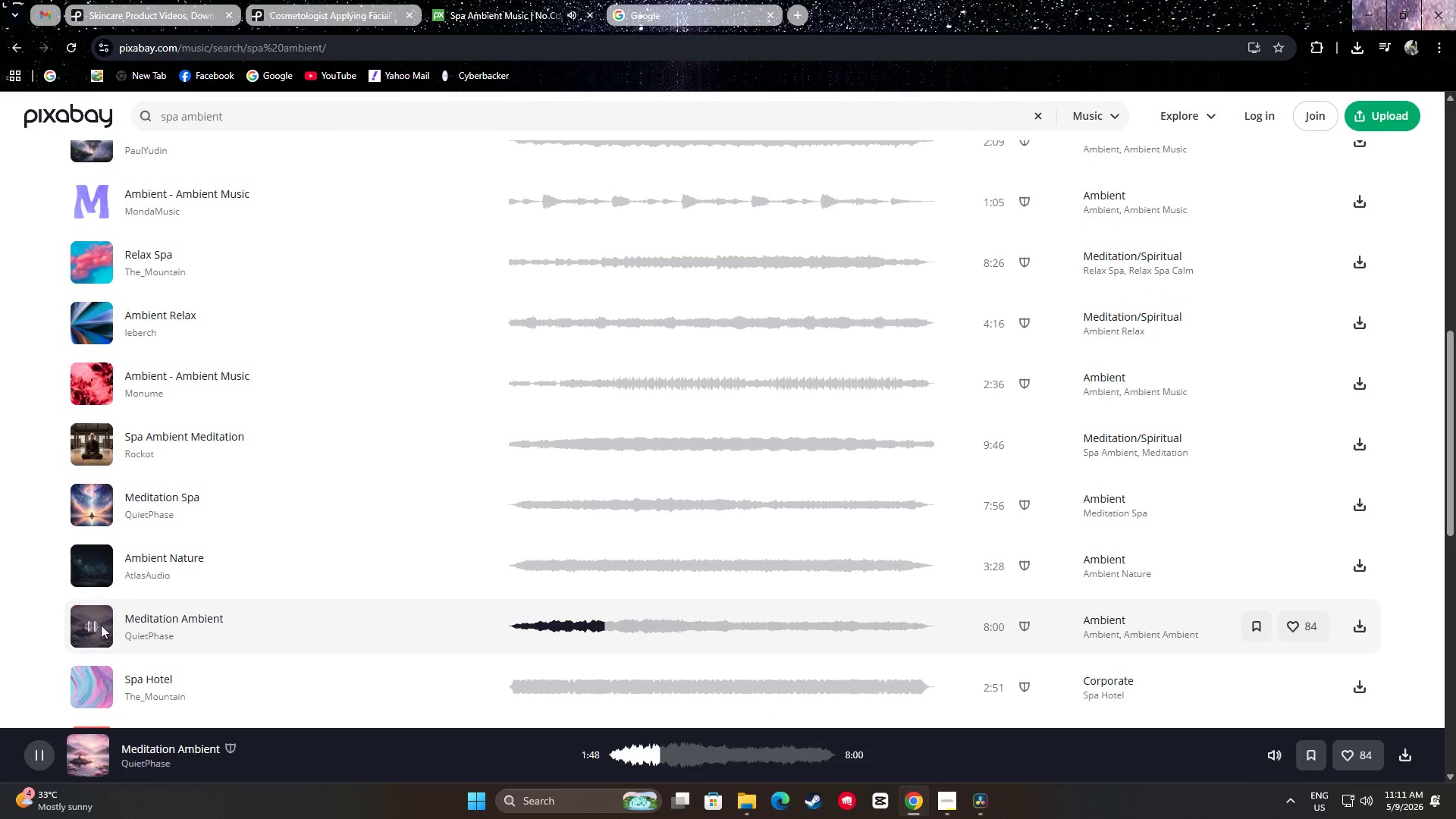 
left_click([93, 625])
 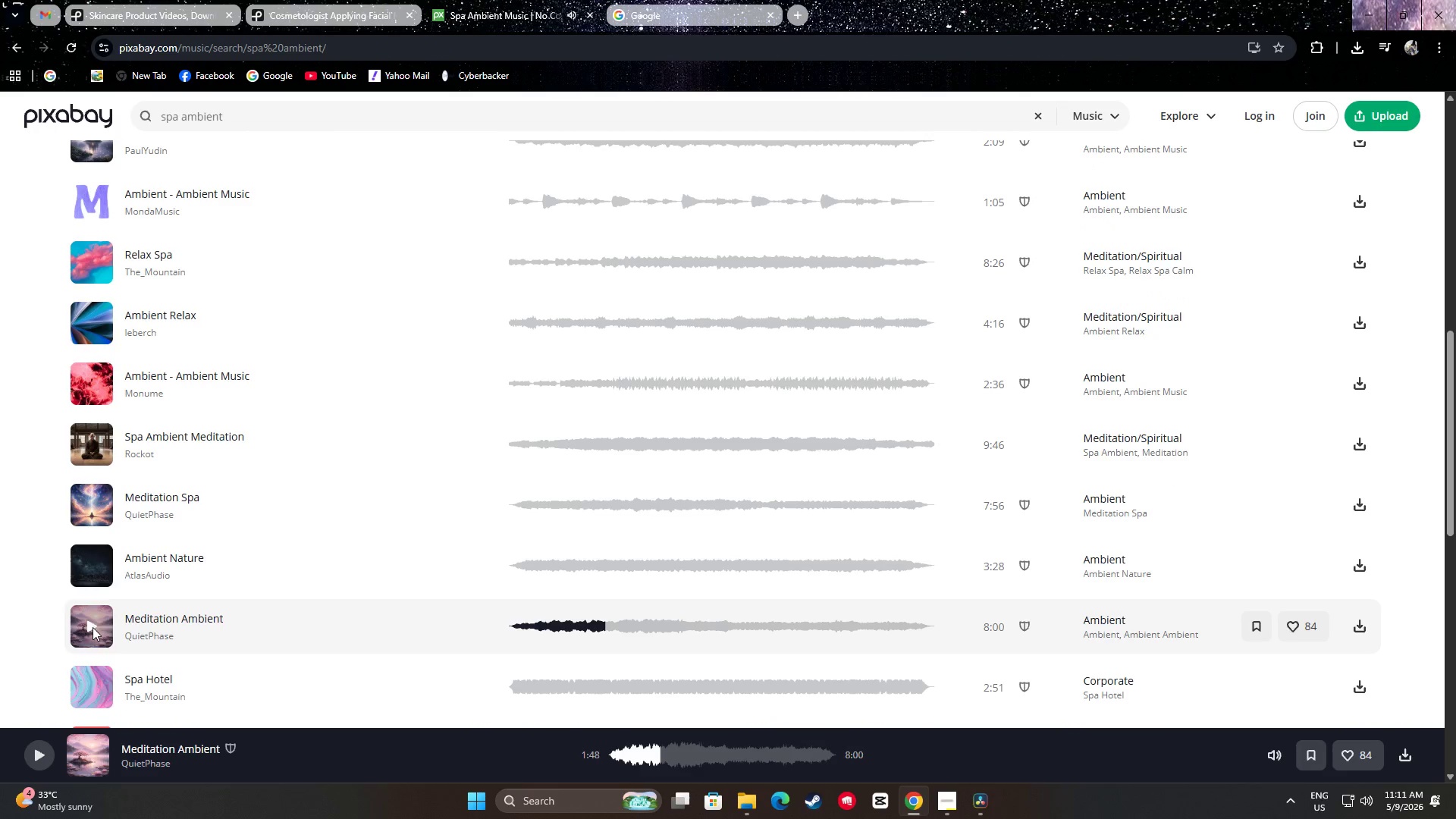 
scroll: coordinate [87, 601], scroll_direction: down, amount: 1.0
 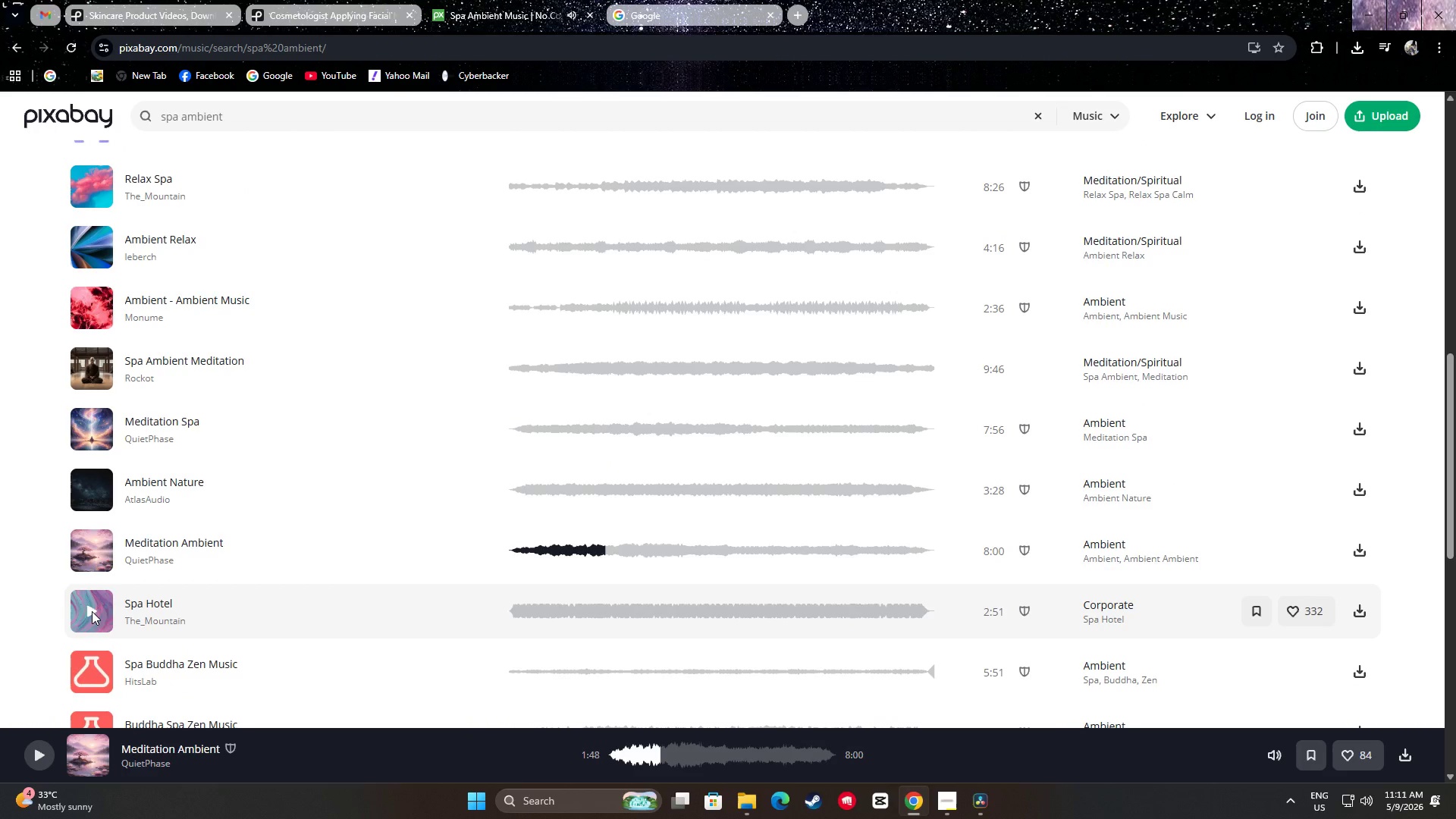 
left_click([92, 610])
 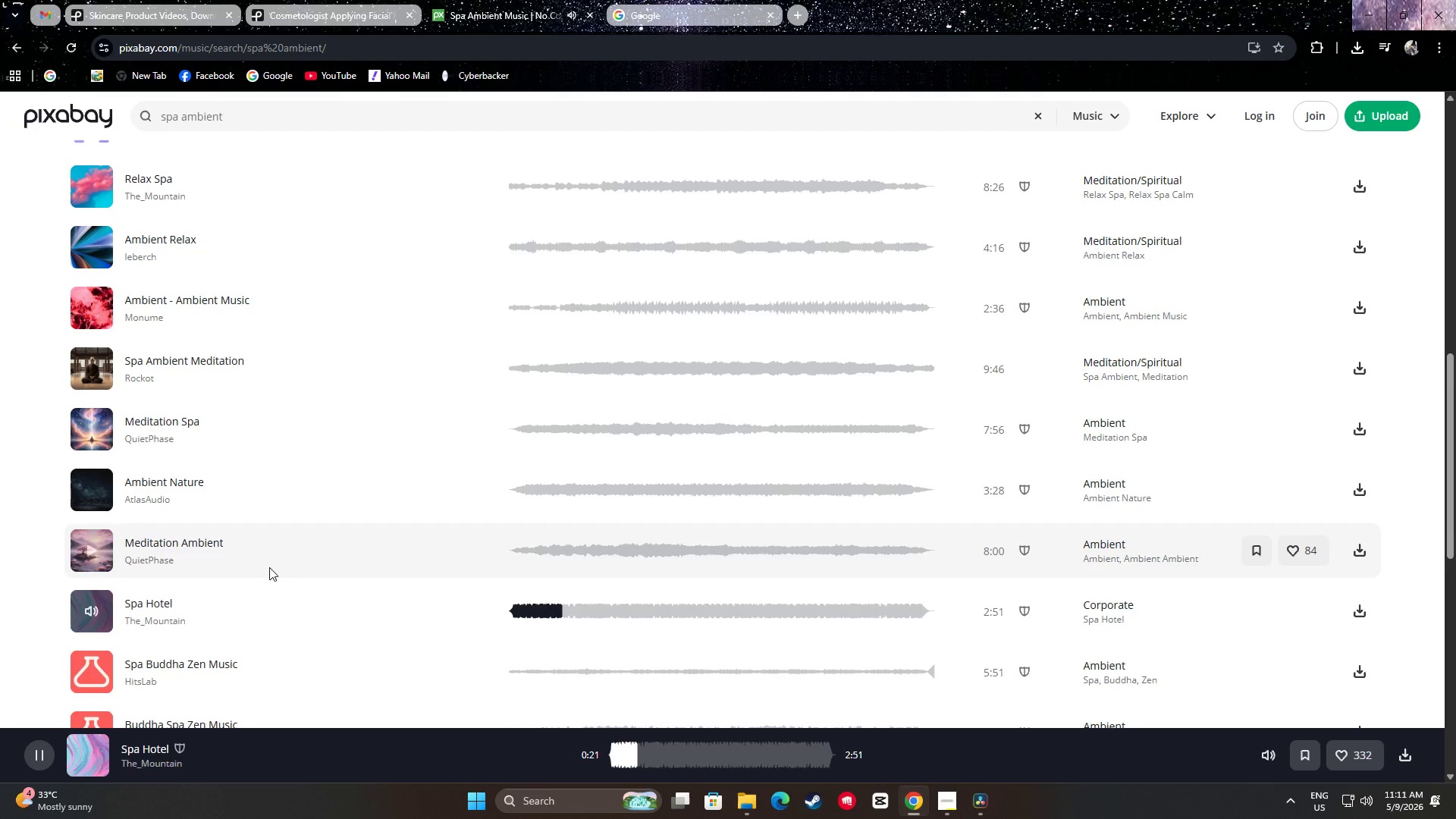 
wait(26.91)
 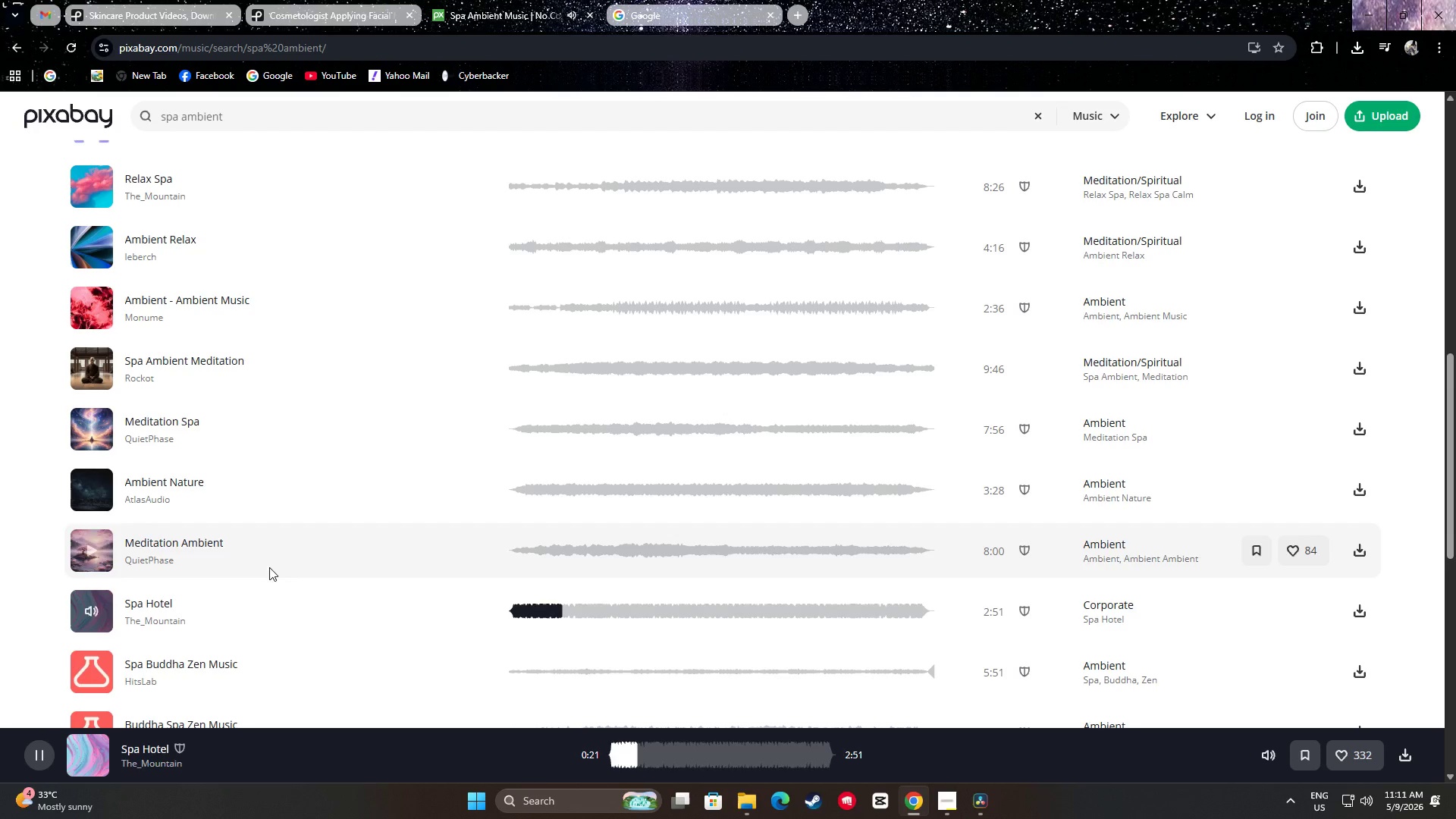 
key(Space)
 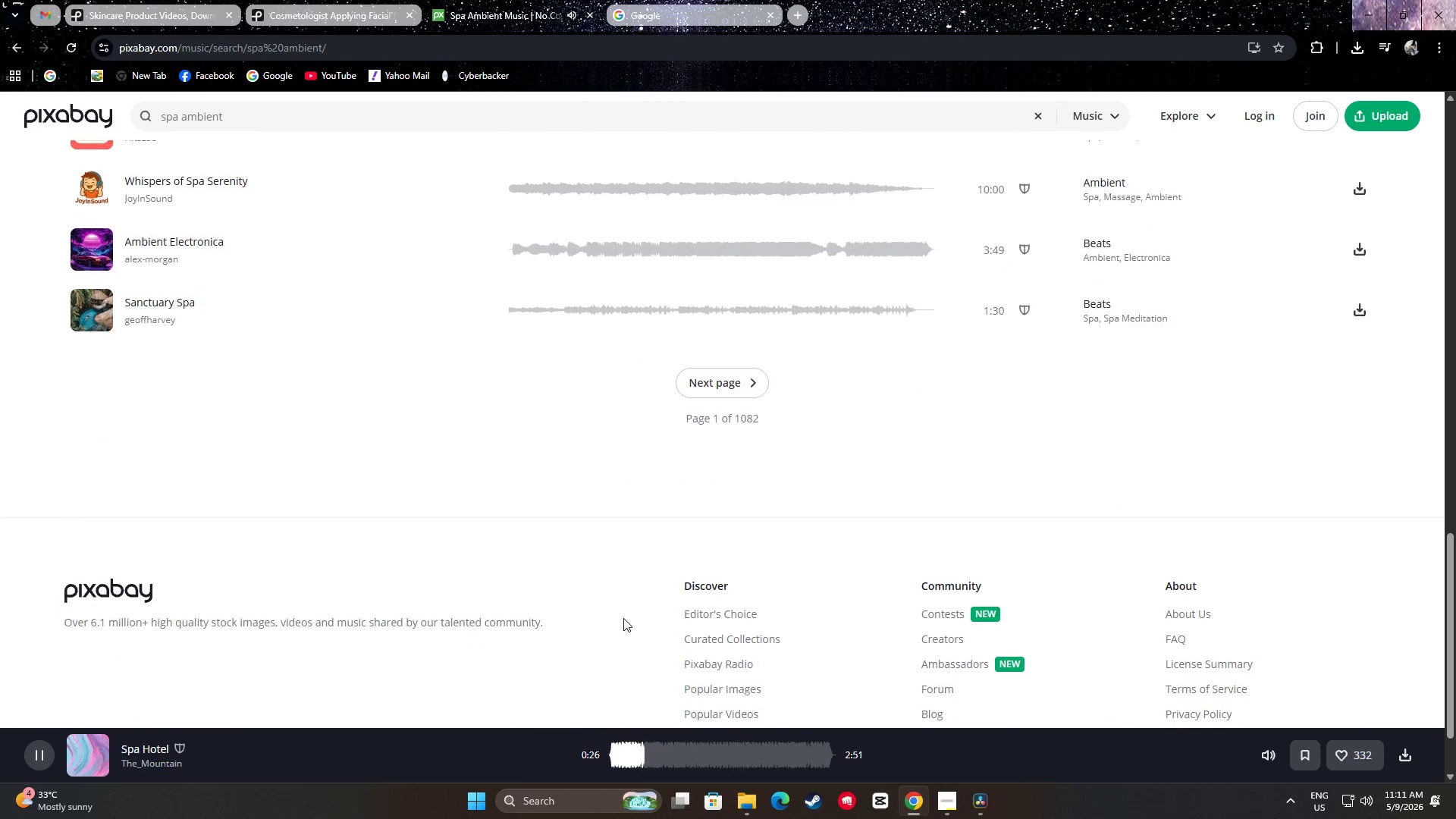 
scroll: coordinate [663, 613], scroll_direction: up, amount: 8.0
 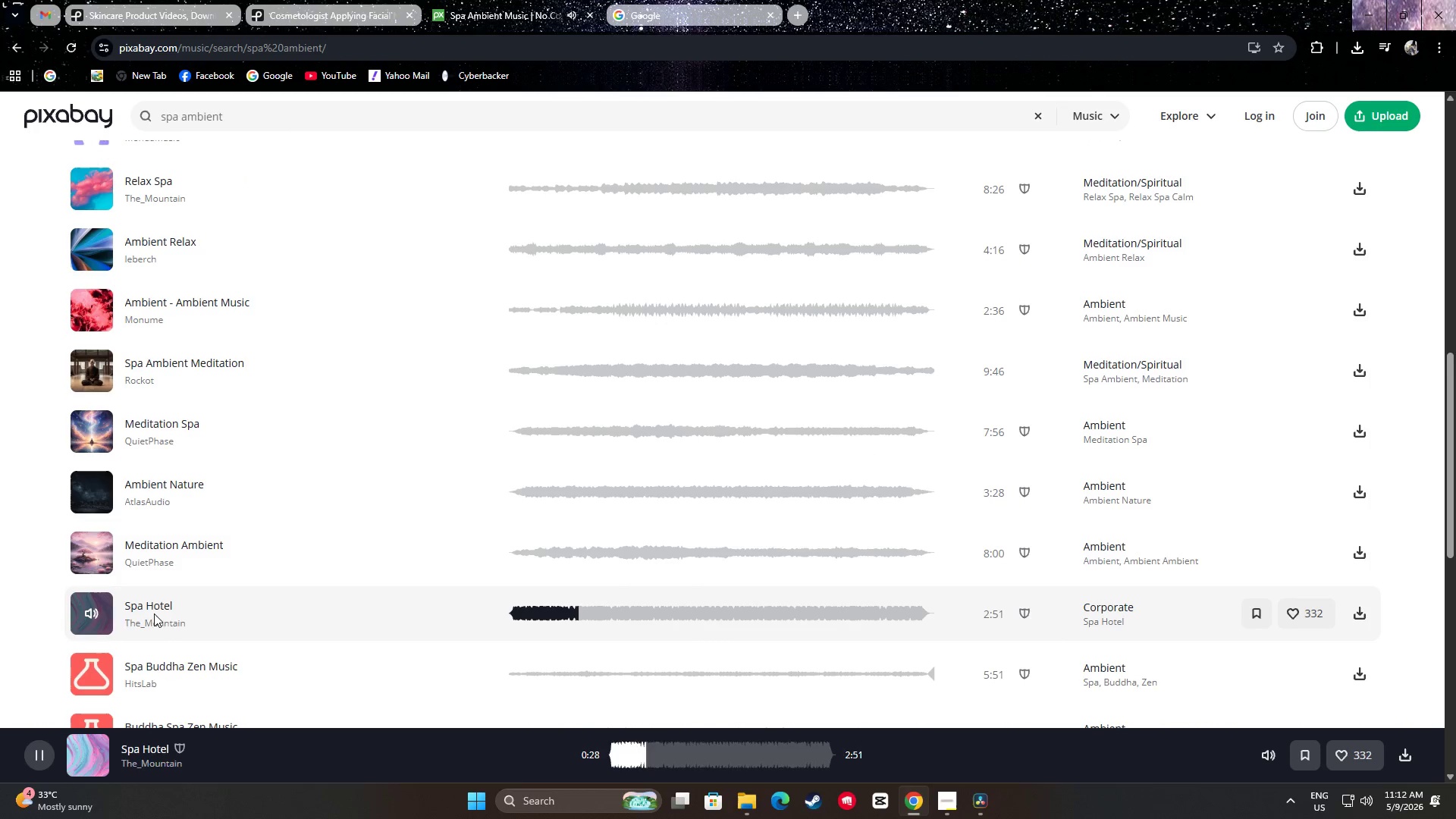 
left_click([93, 611])
 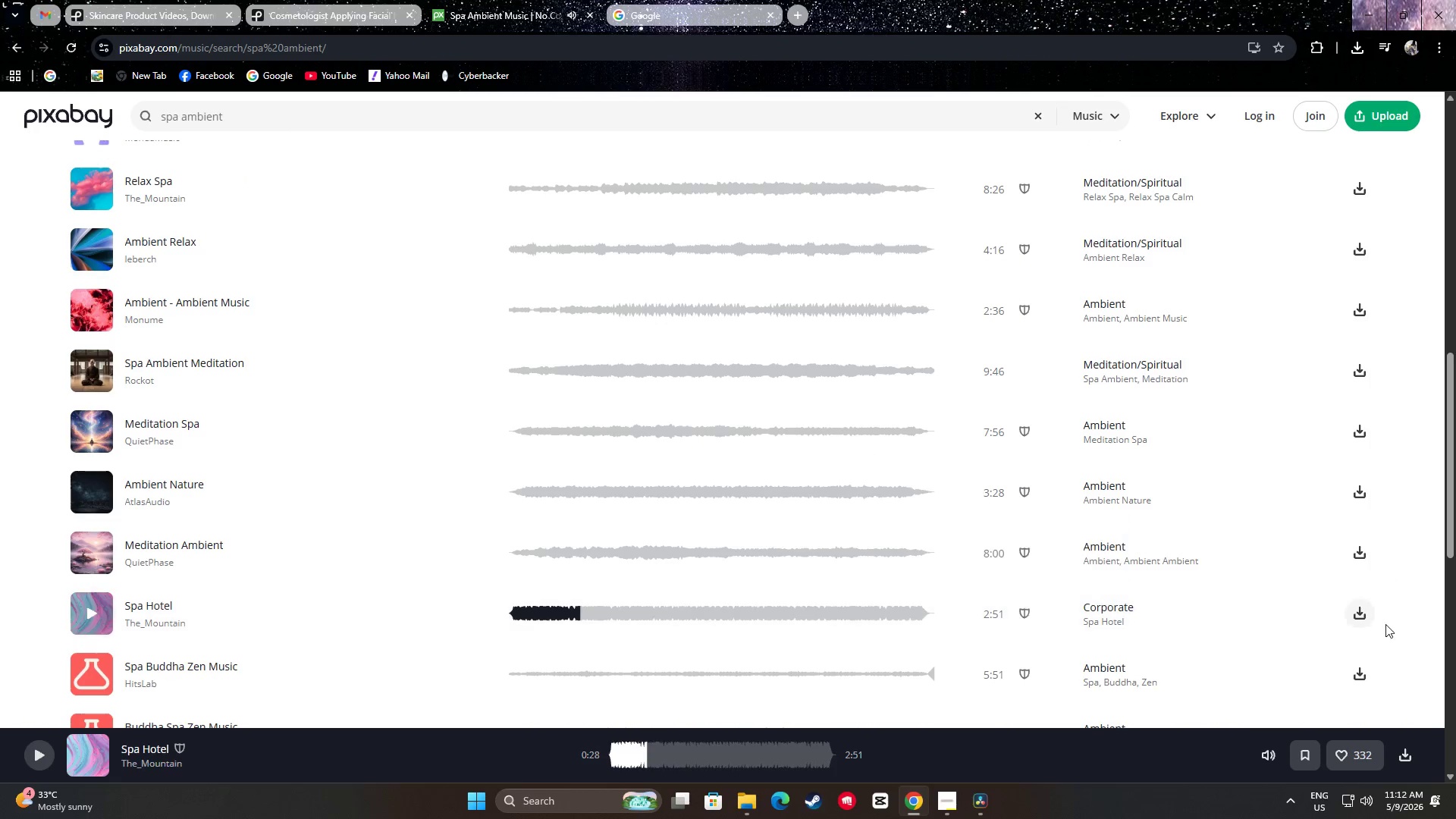 
left_click([1367, 614])
 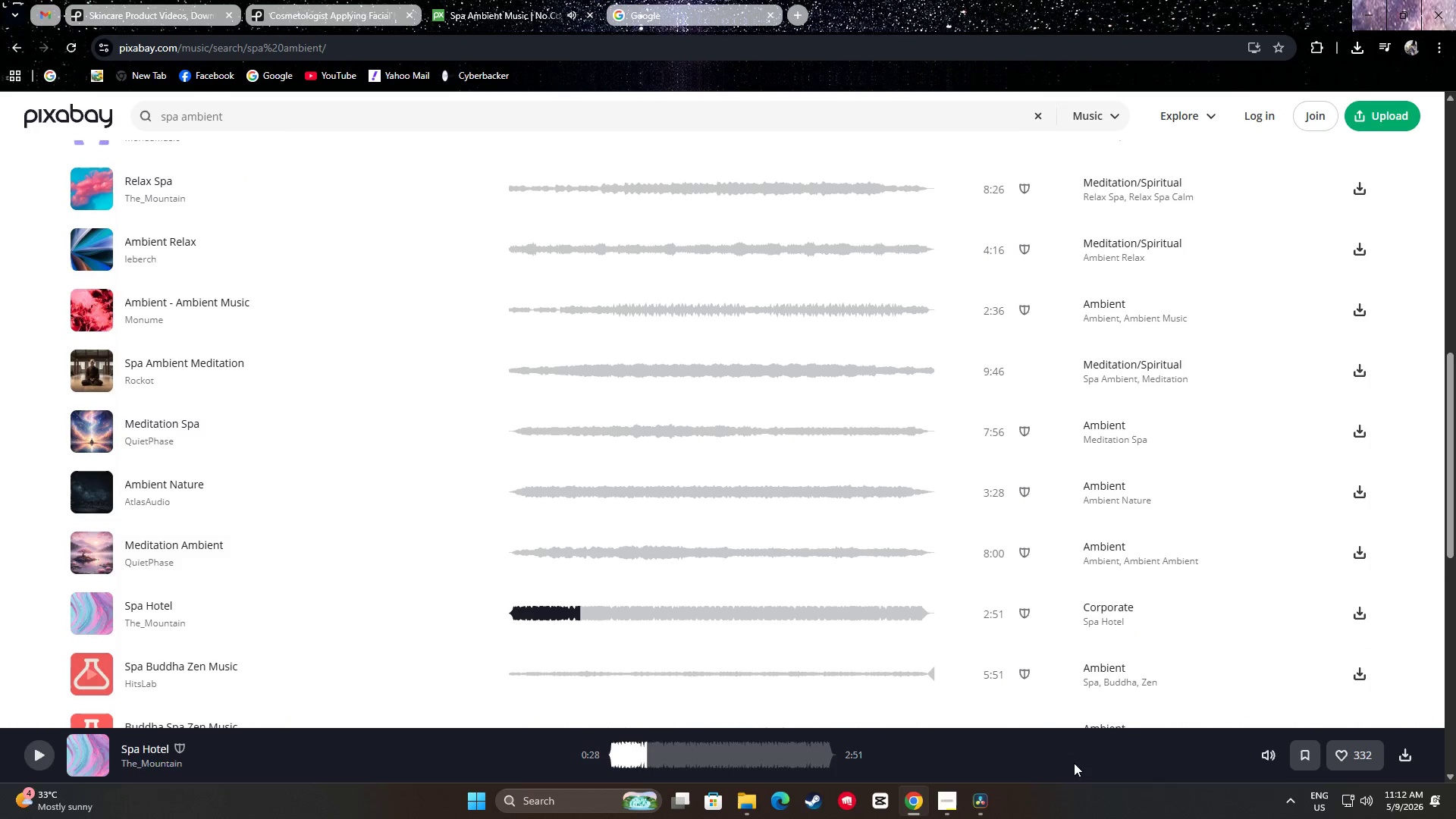 
left_click([991, 806])
 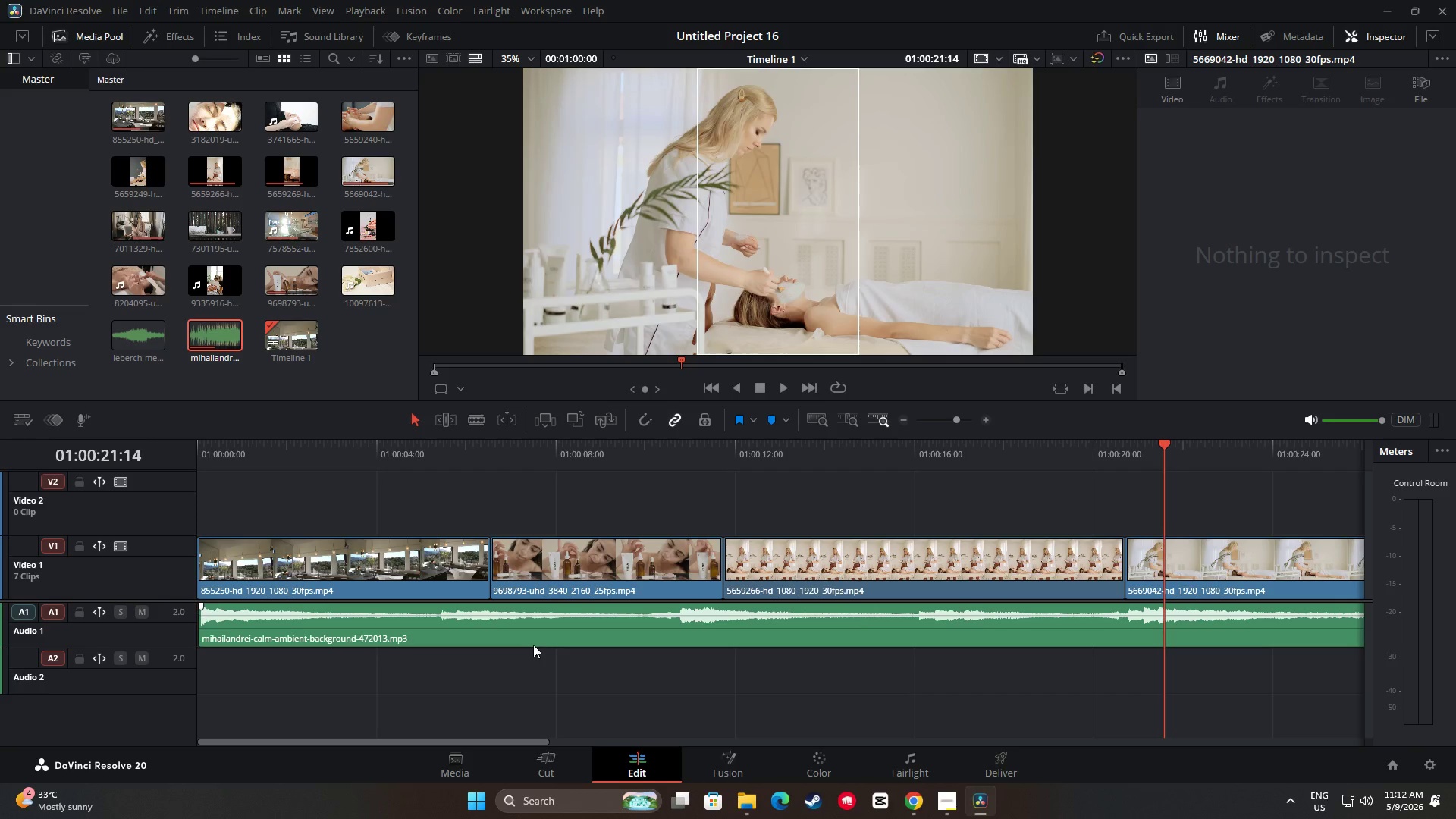 
left_click([534, 626])
 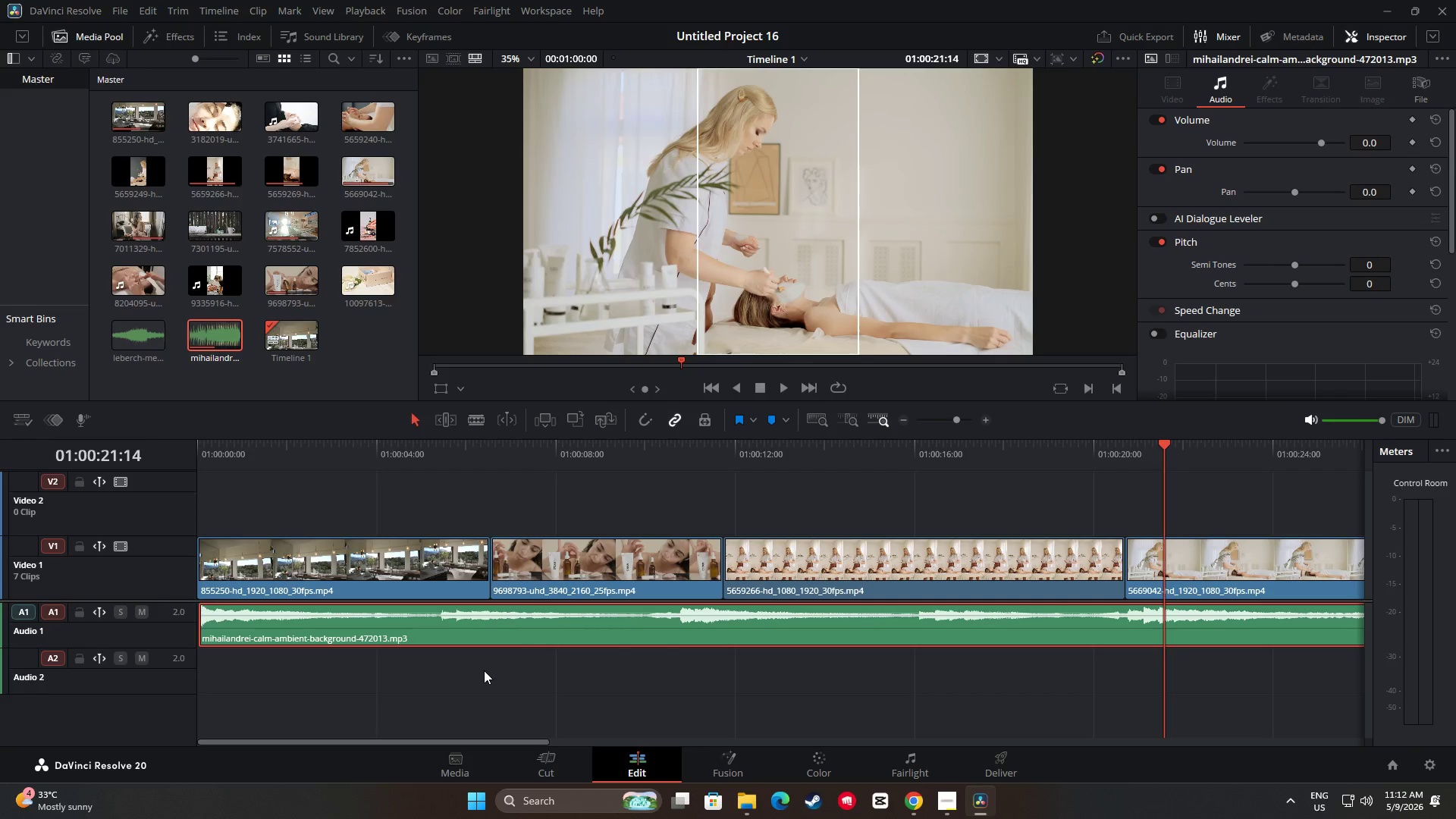 
double_click([497, 623])
 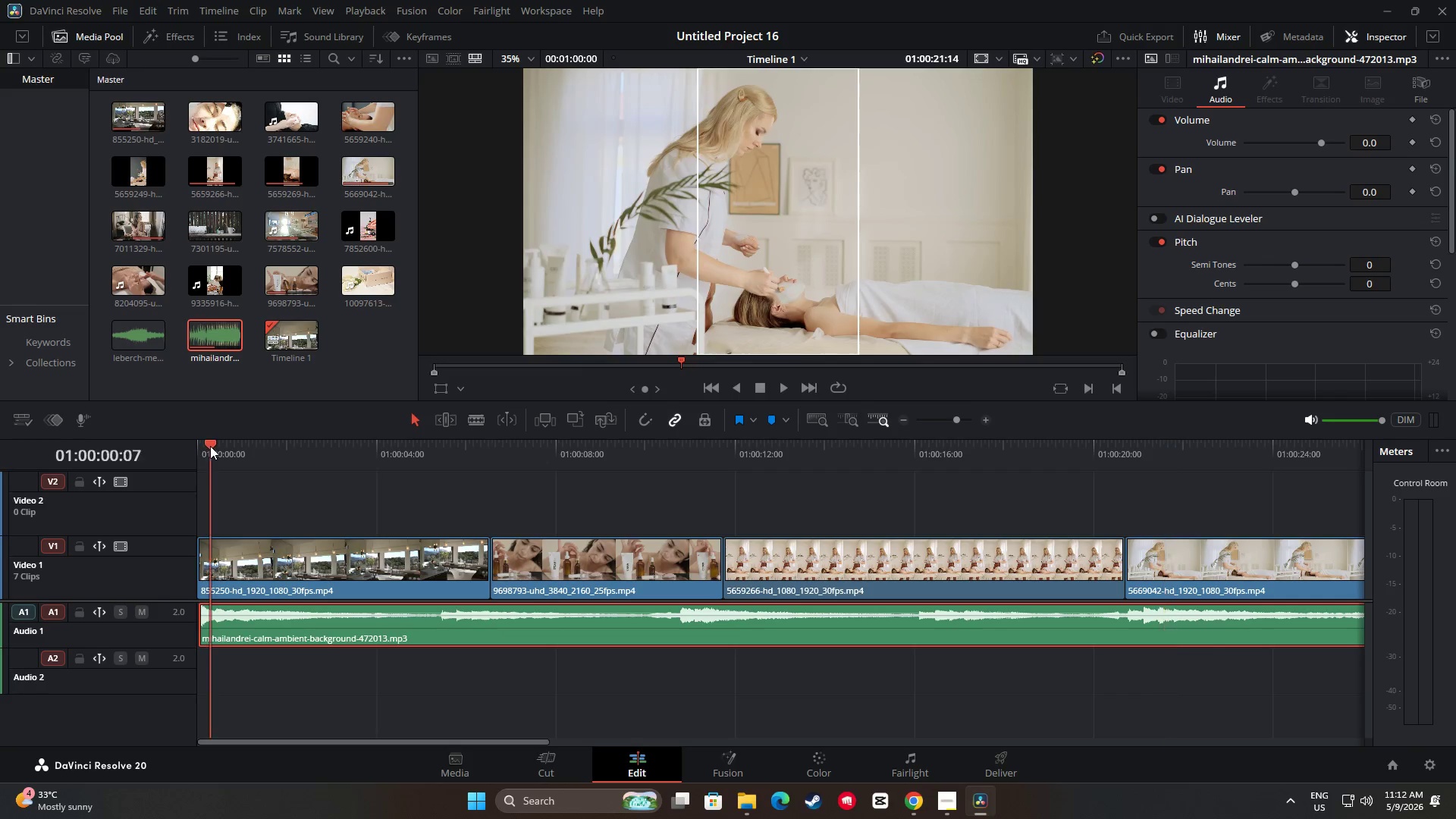 
key(Space)
 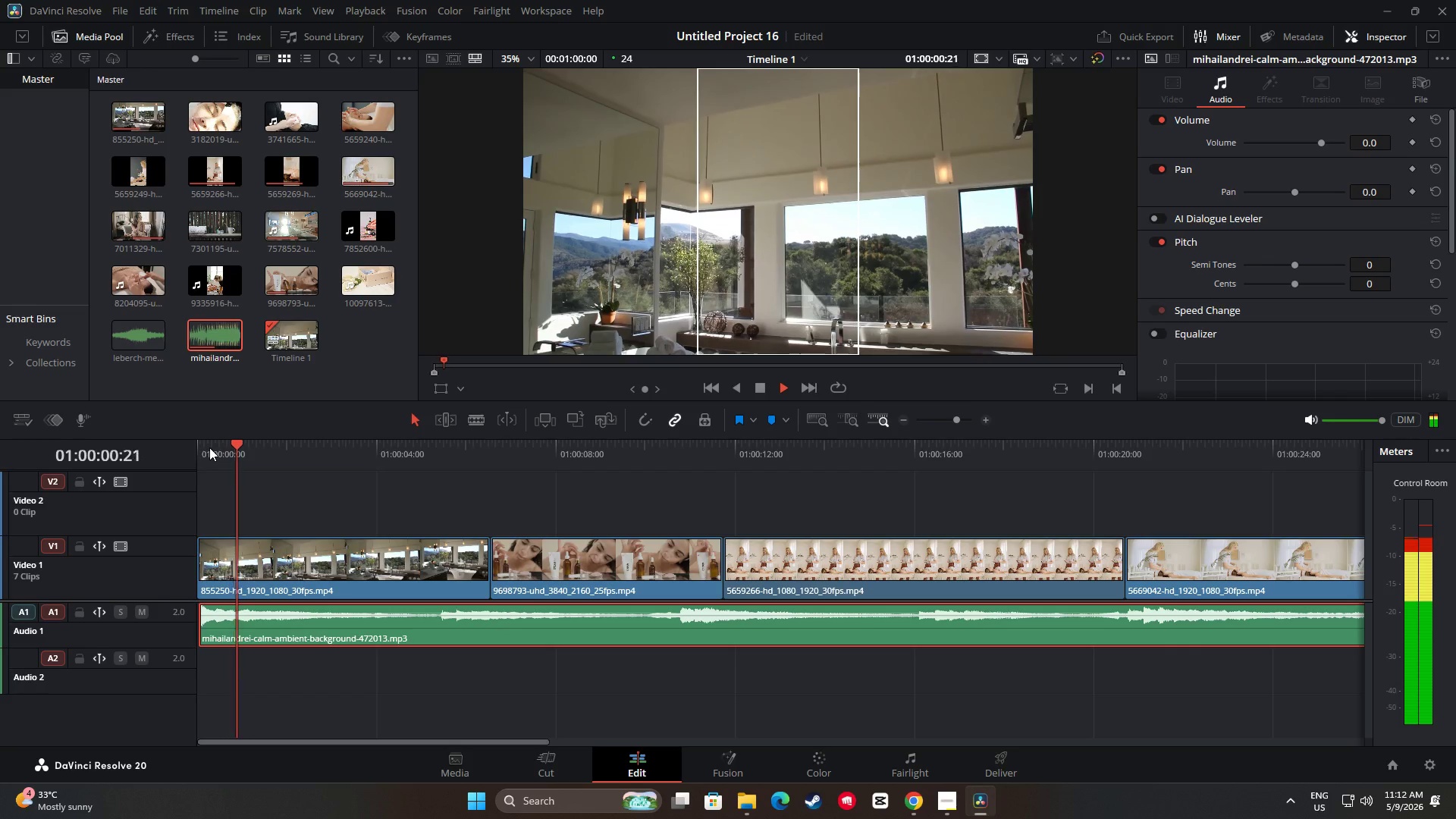 
key(Space)
 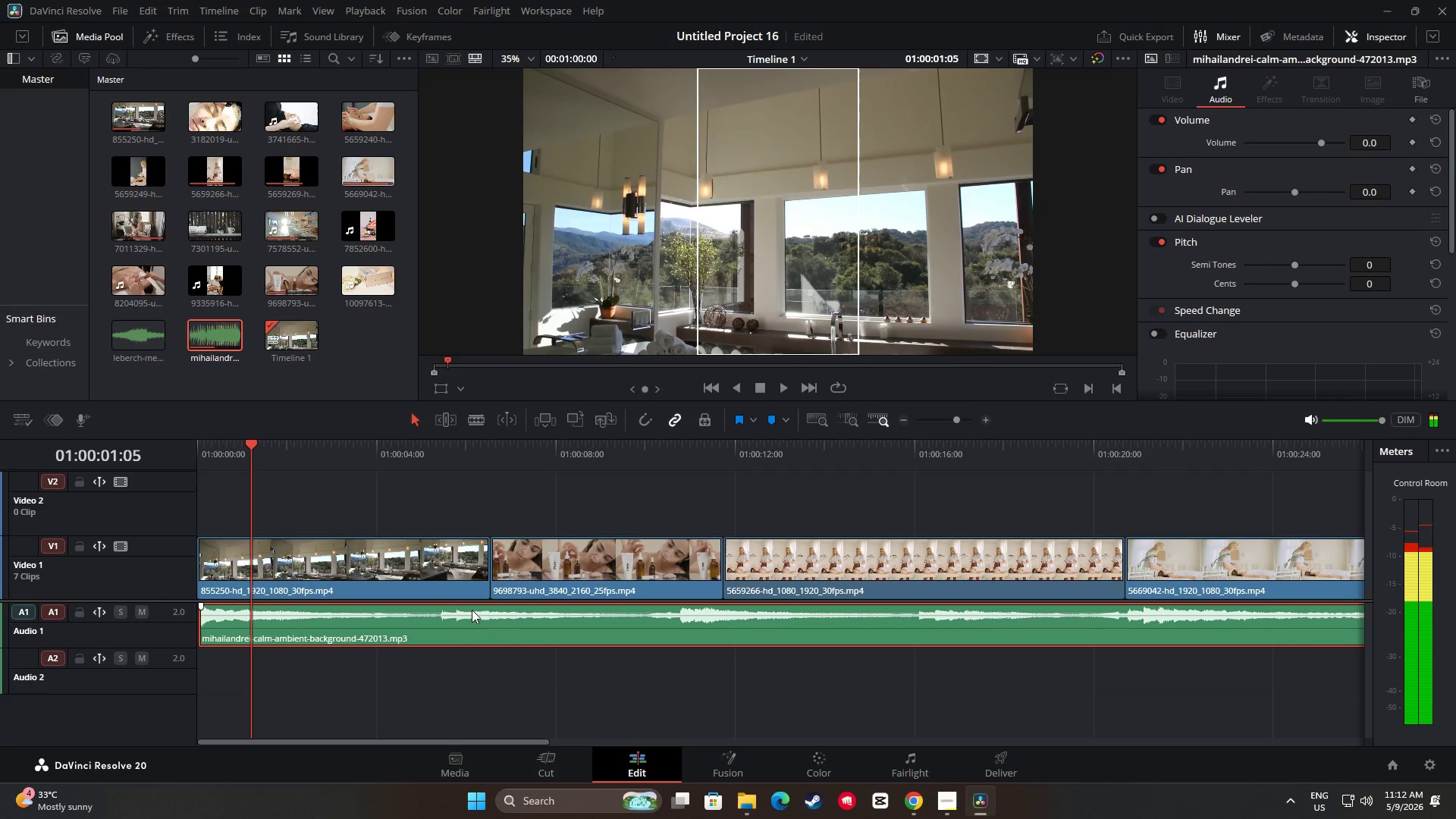 
left_click([482, 626])
 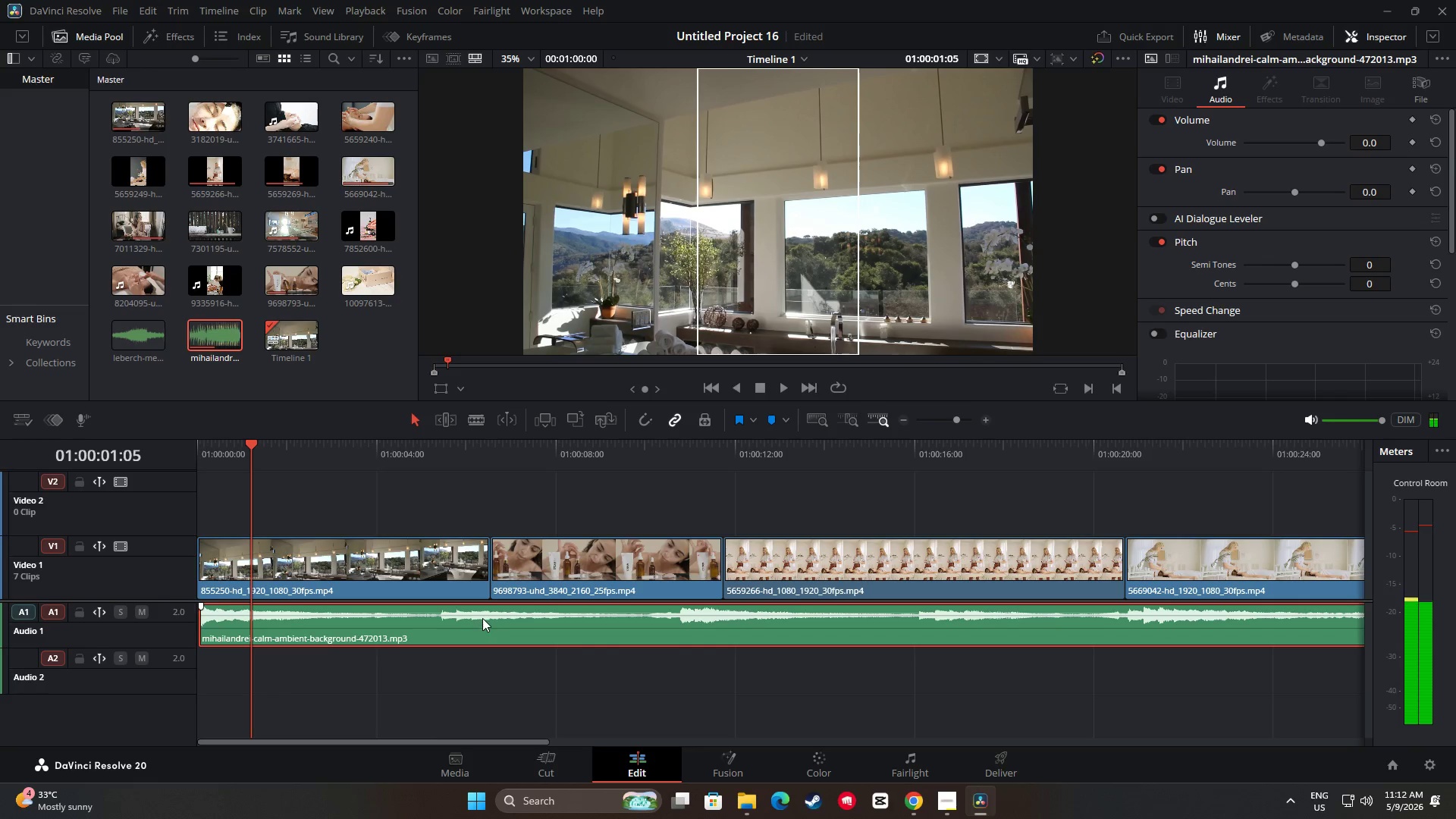 
key(Backspace)
 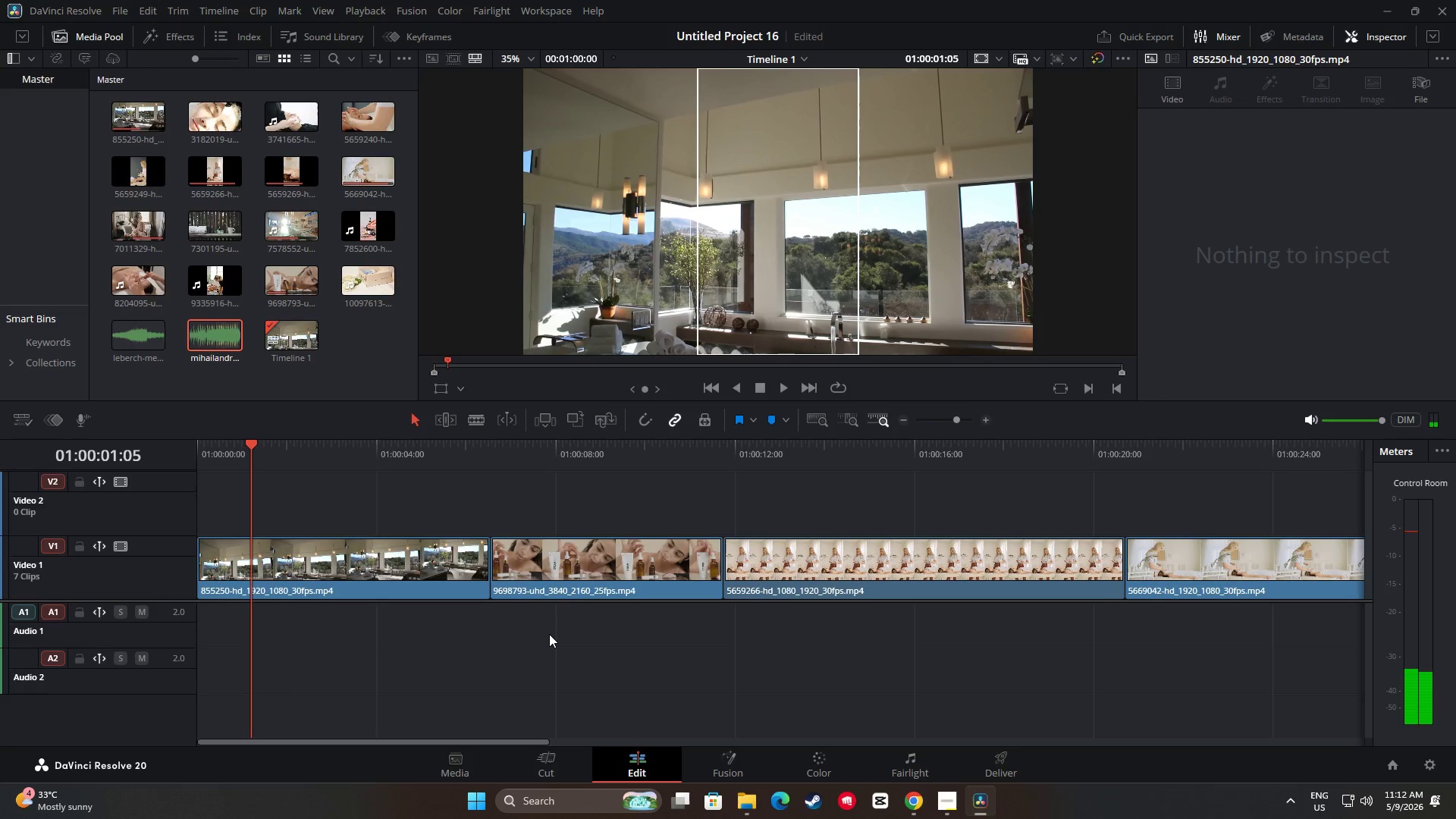 
hold_key(key=ControlLeft, duration=0.48)
 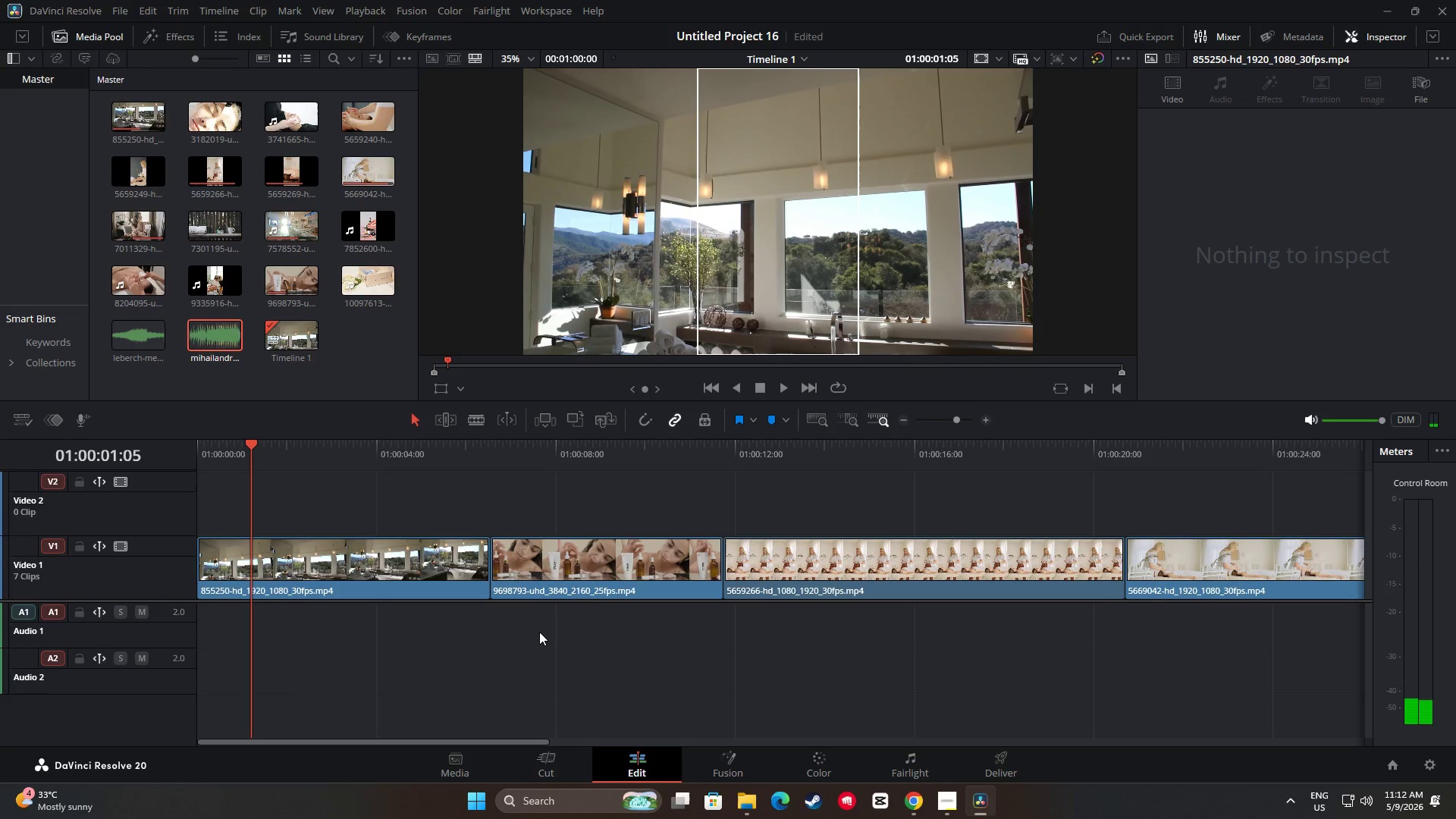 
hold_key(key=ControlLeft, duration=0.75)
 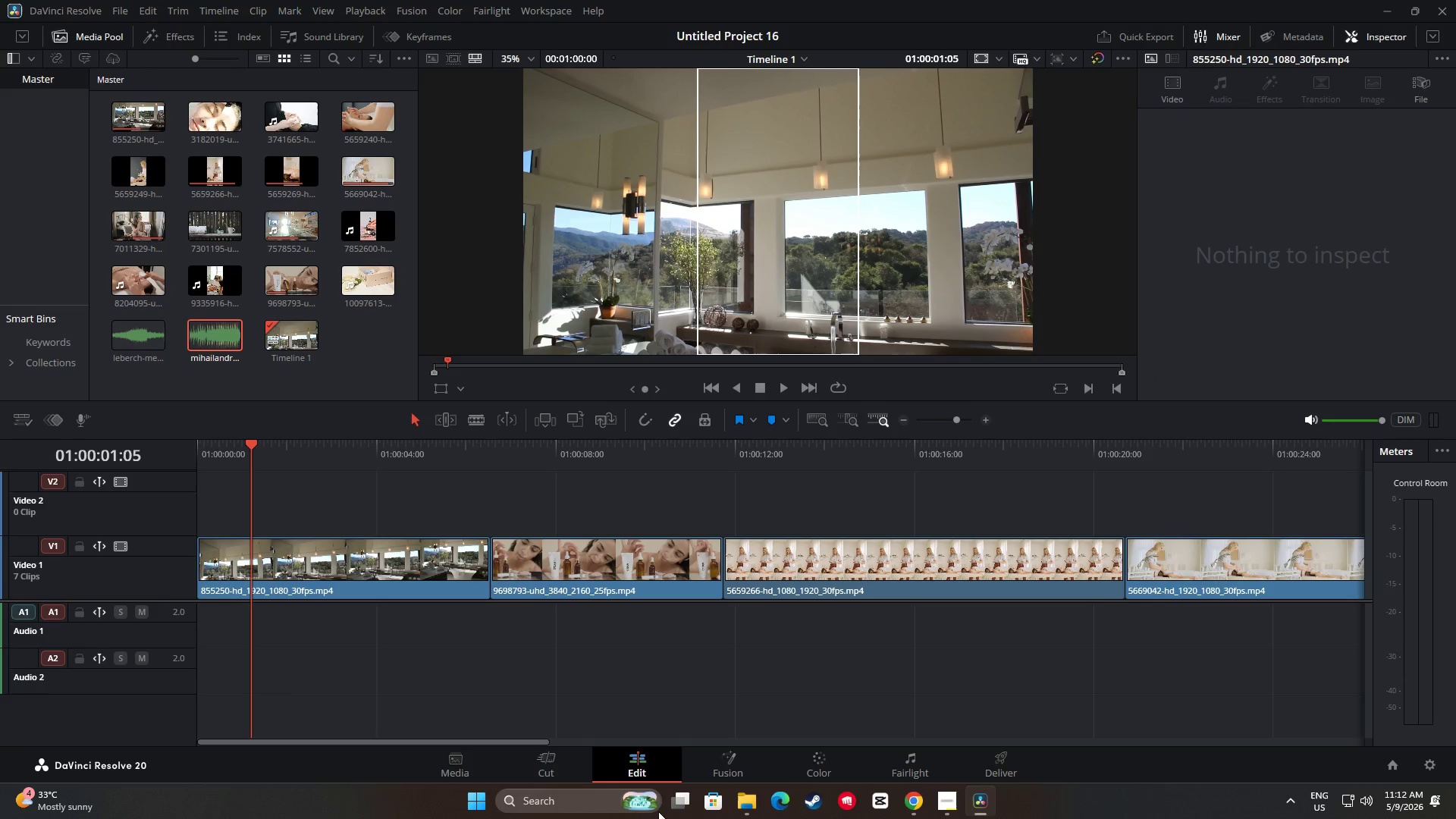 
left_click([750, 805])
 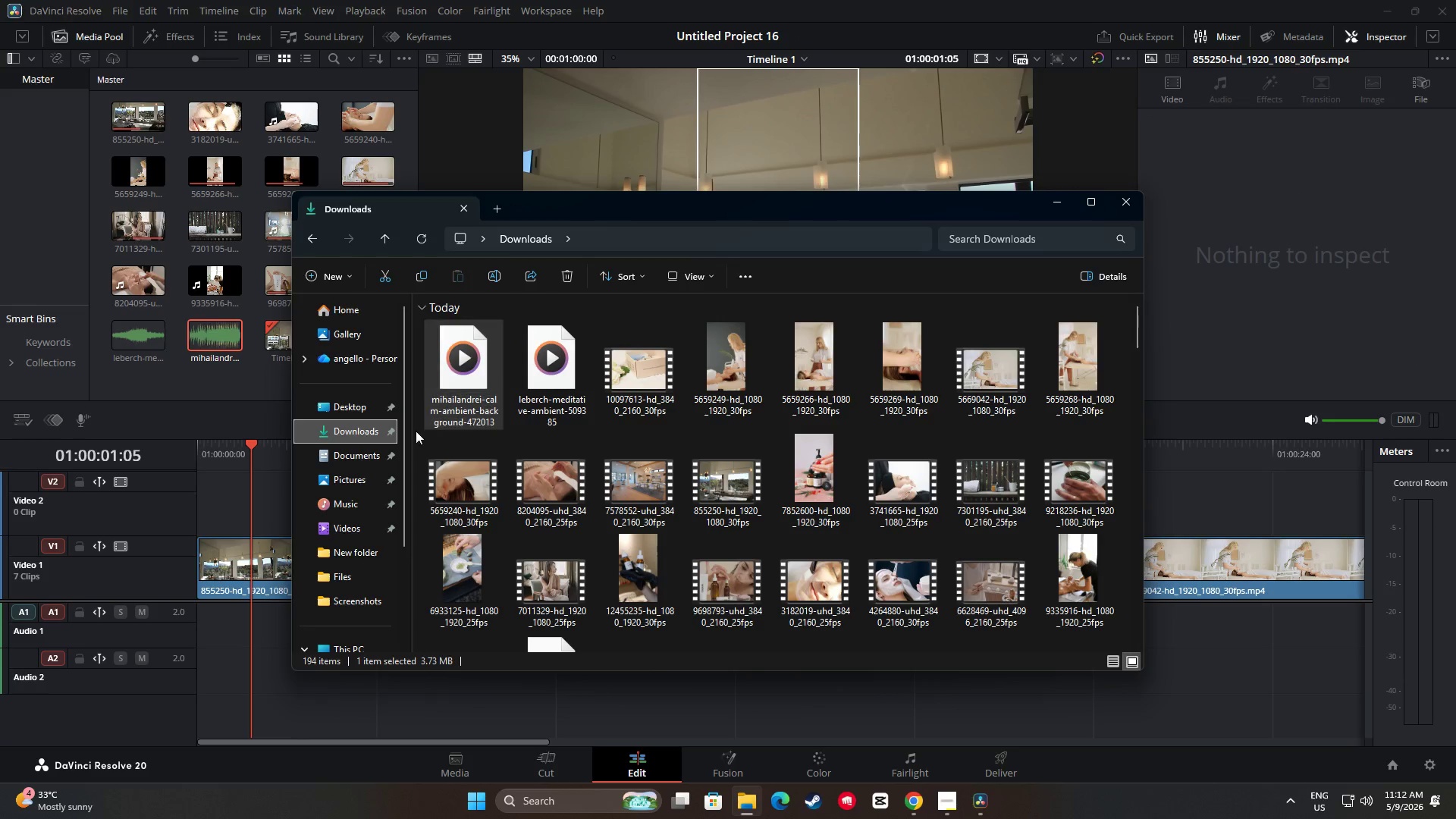 
left_click([357, 422])
 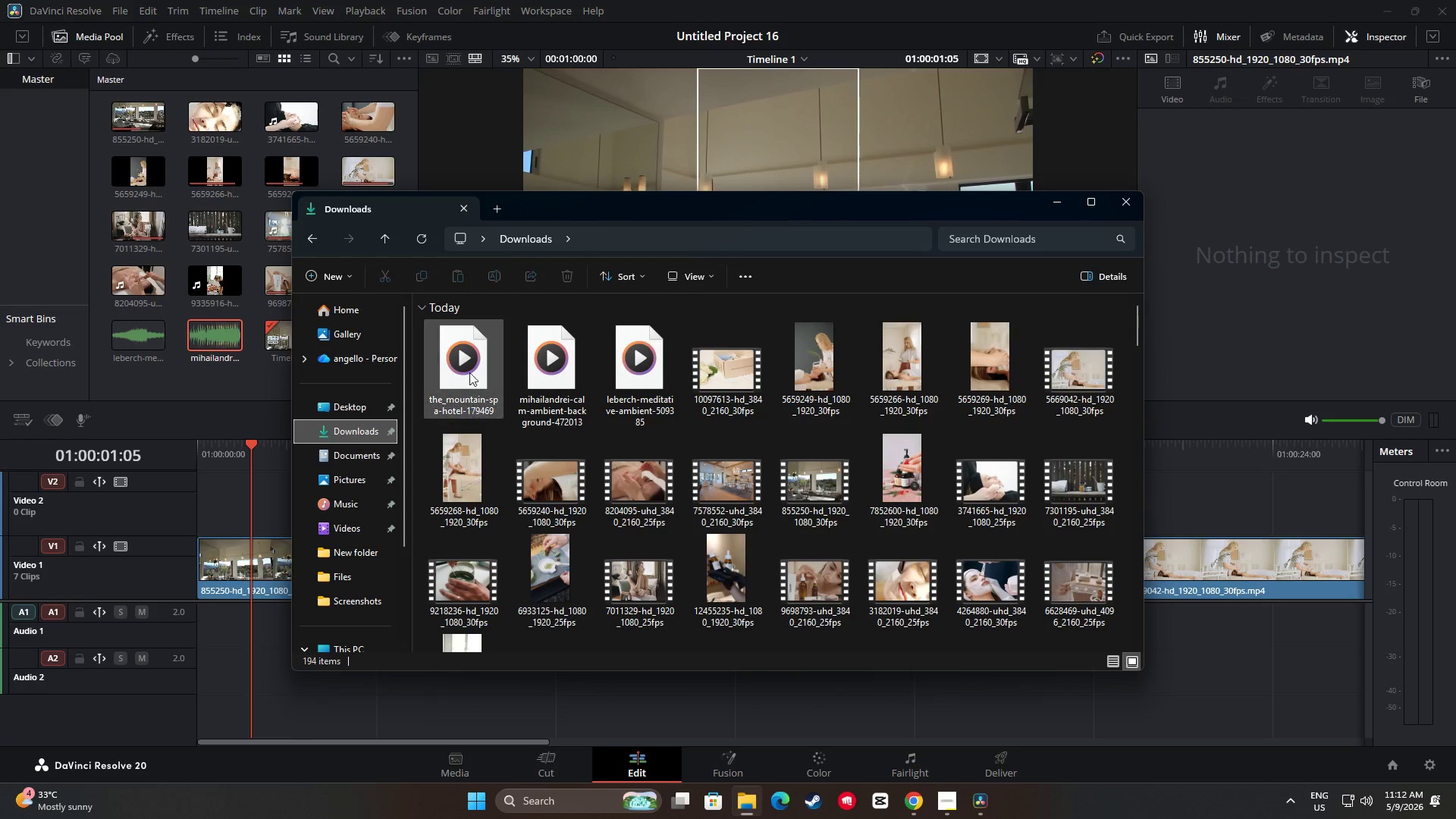 
left_click_drag(start_coordinate=[466, 371], to_coordinate=[190, 629])
 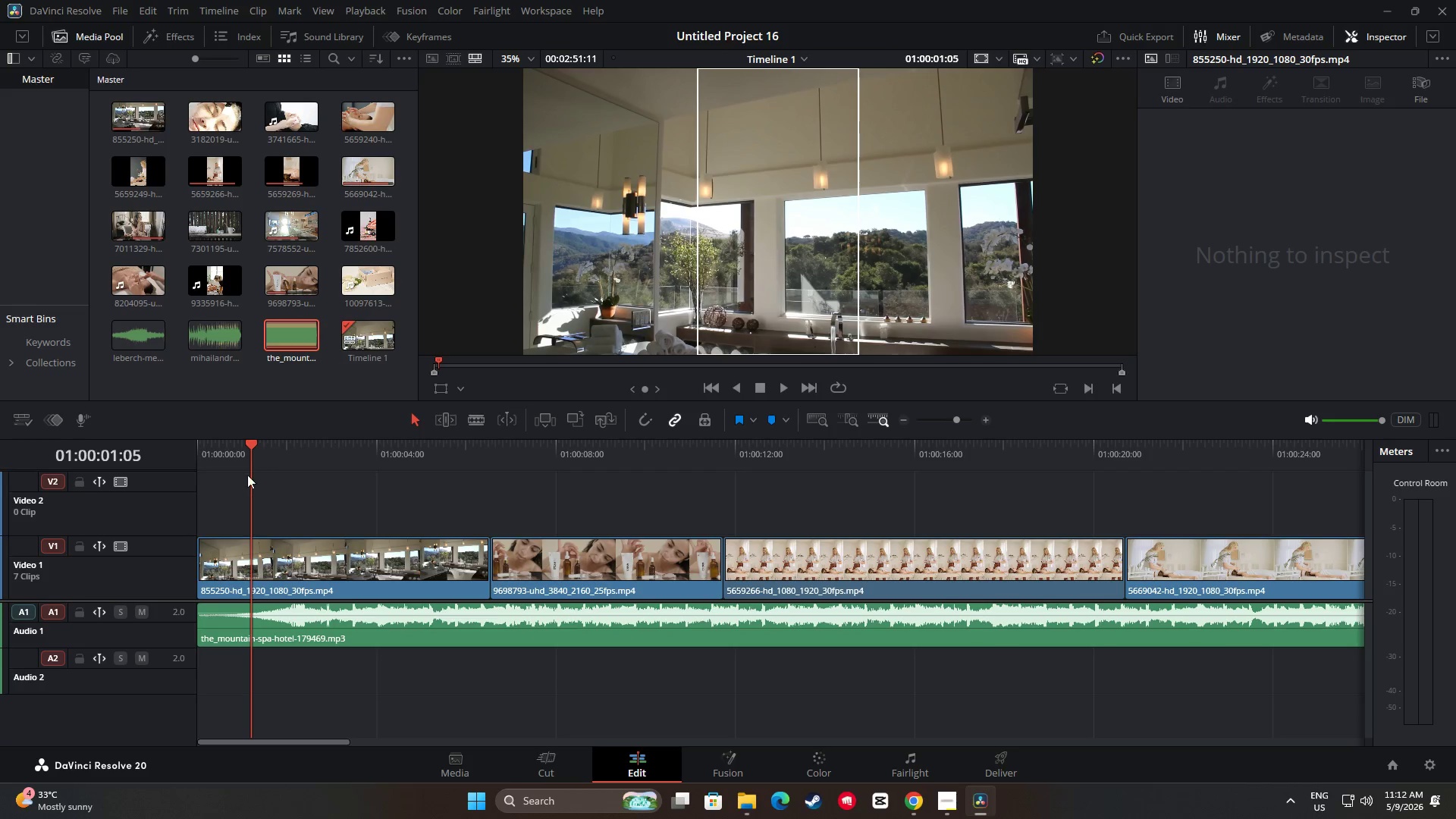 
left_click_drag(start_coordinate=[250, 446], to_coordinate=[163, 445])
 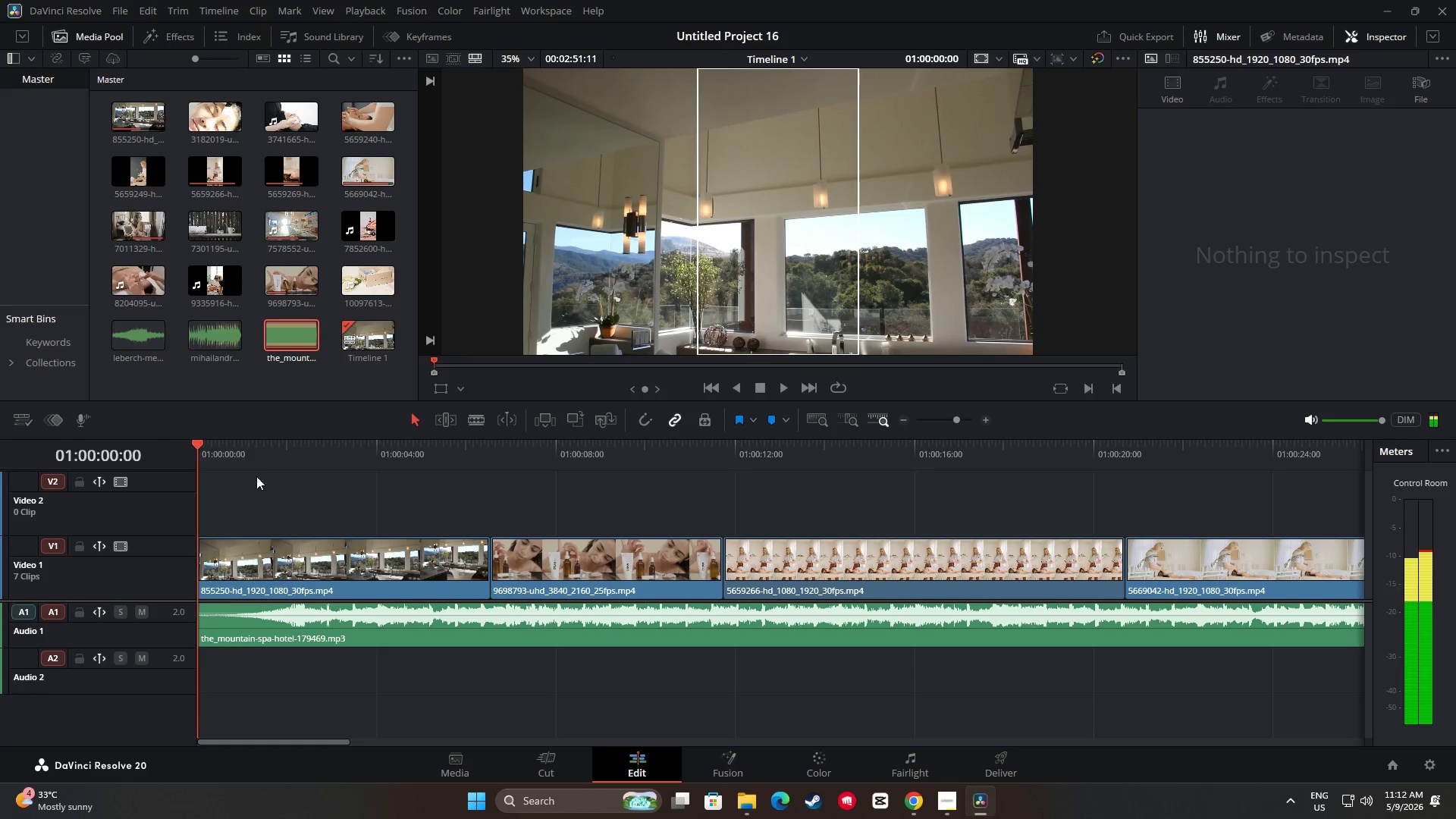 
key(Space)
 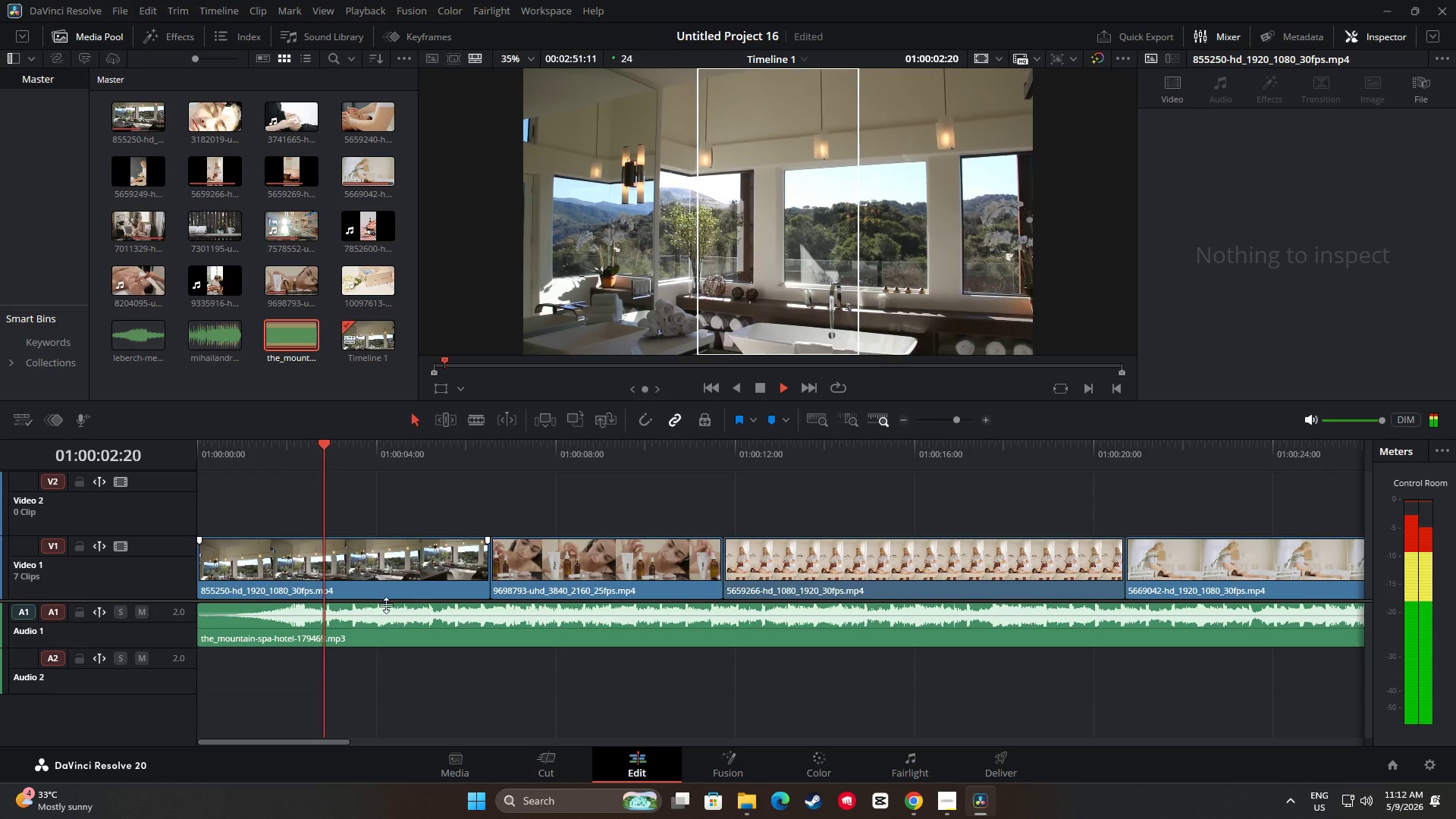 
key(Space)
 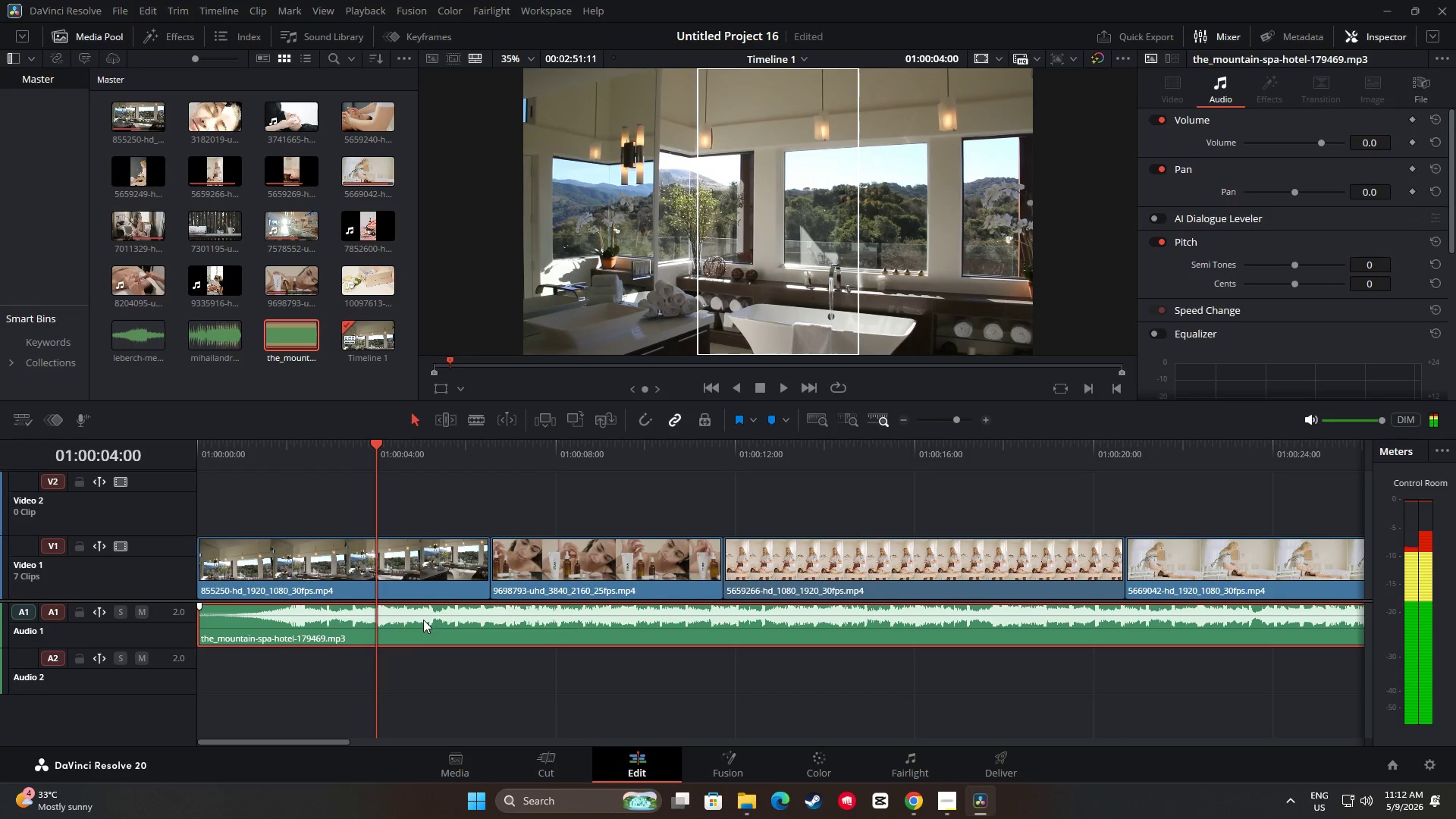 
double_click([424, 617])
 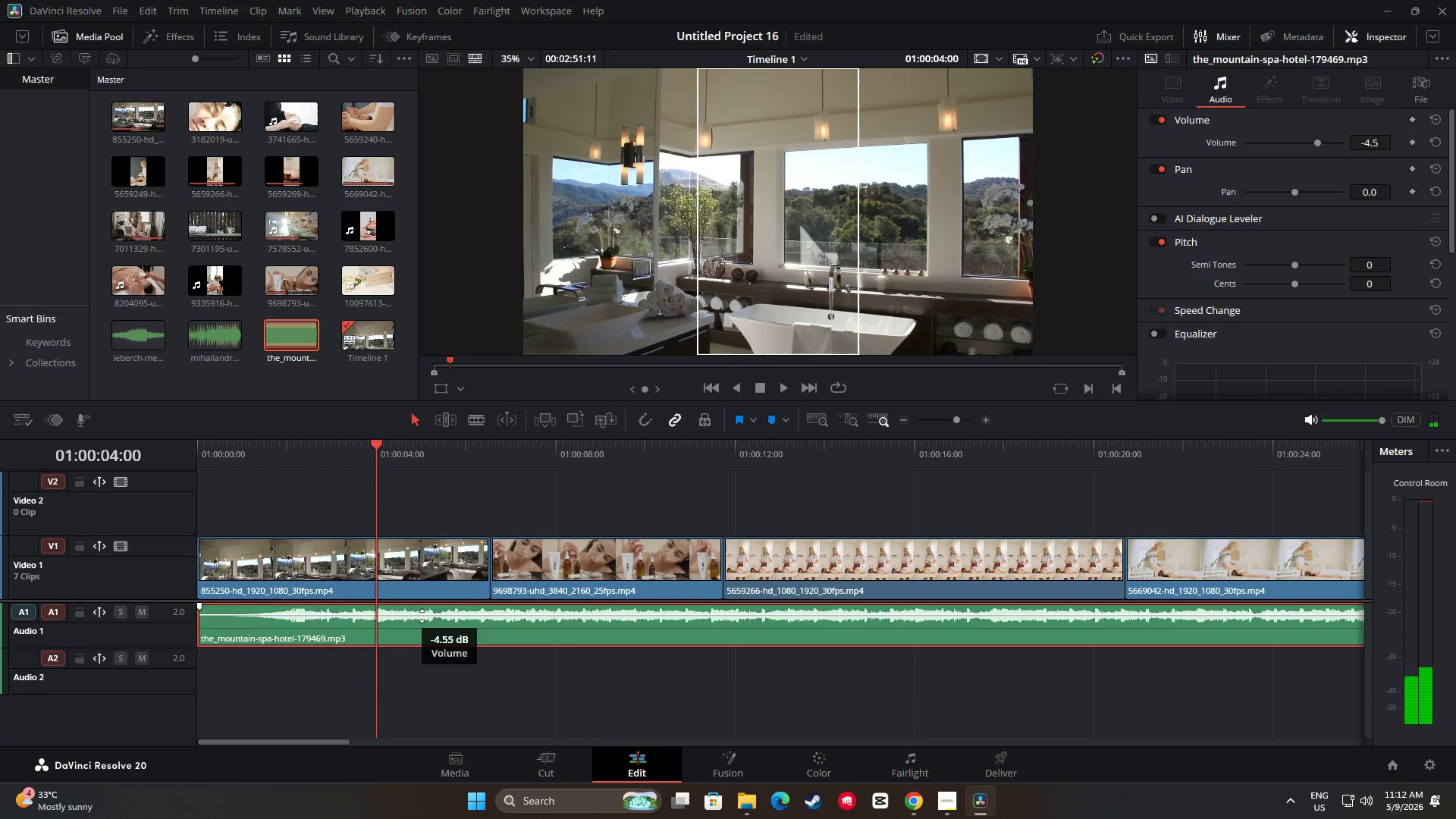 
left_click_drag(start_coordinate=[375, 453], to_coordinate=[246, 457])
 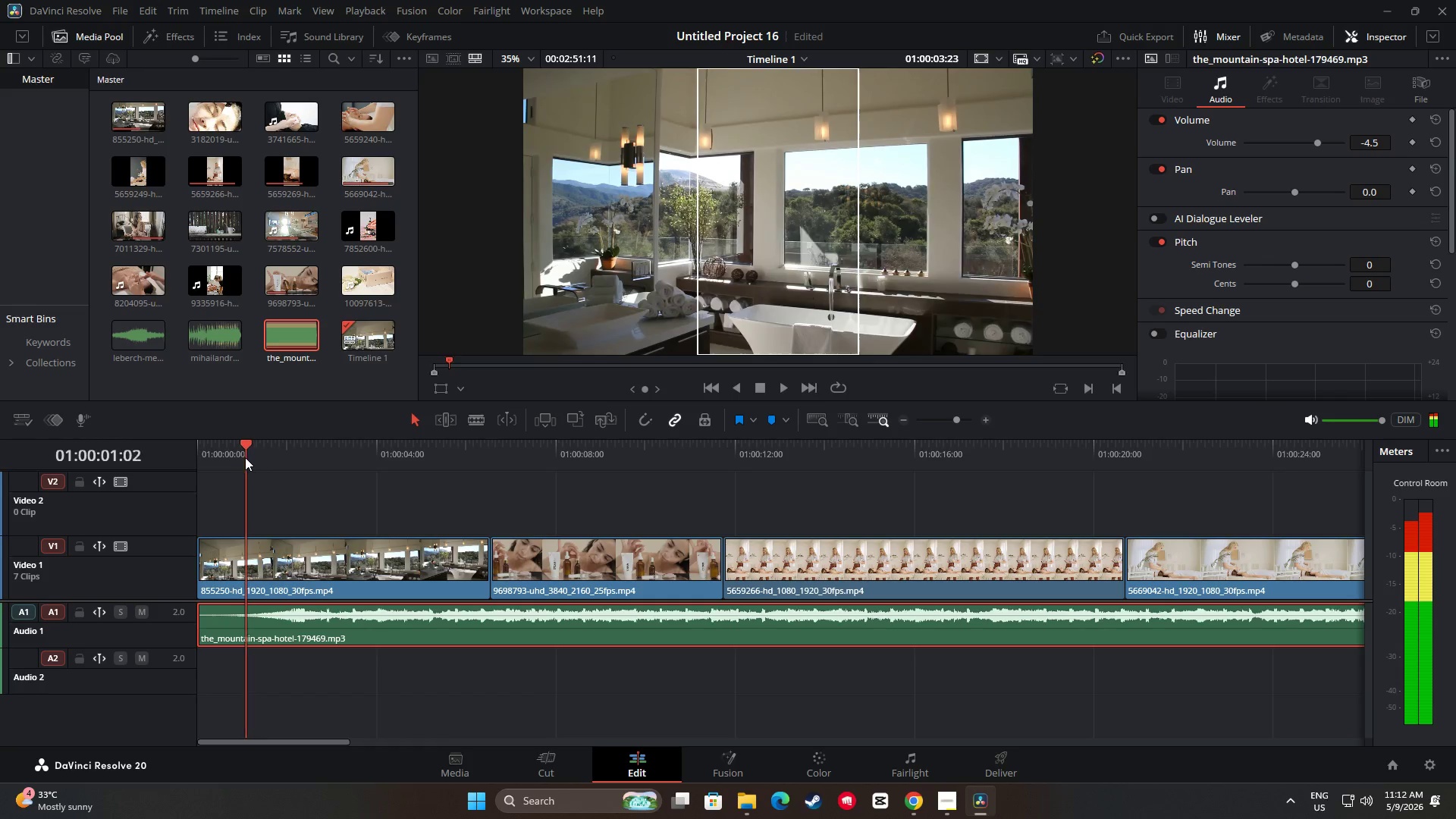 
key(Space)
 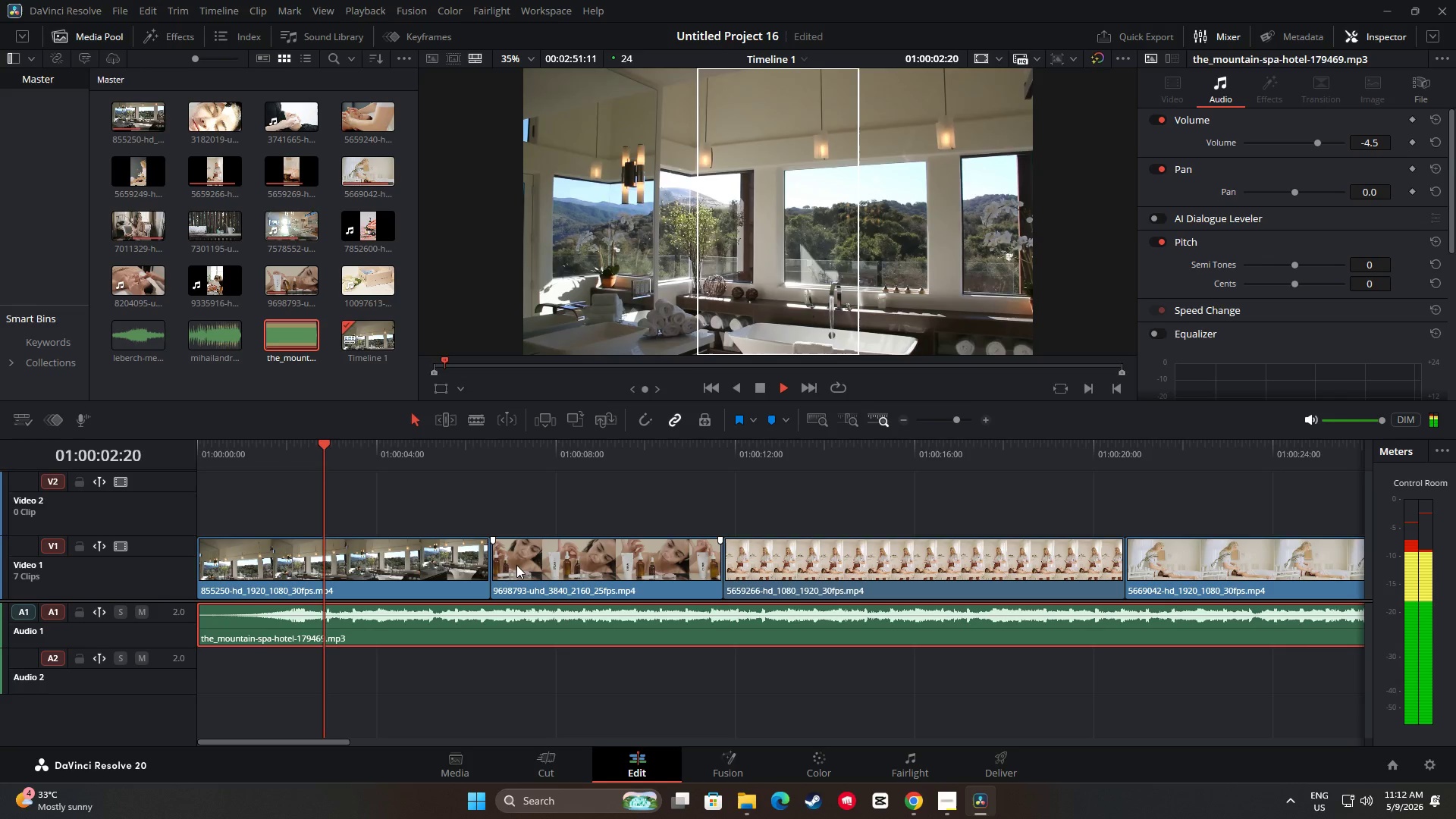 
key(Space)
 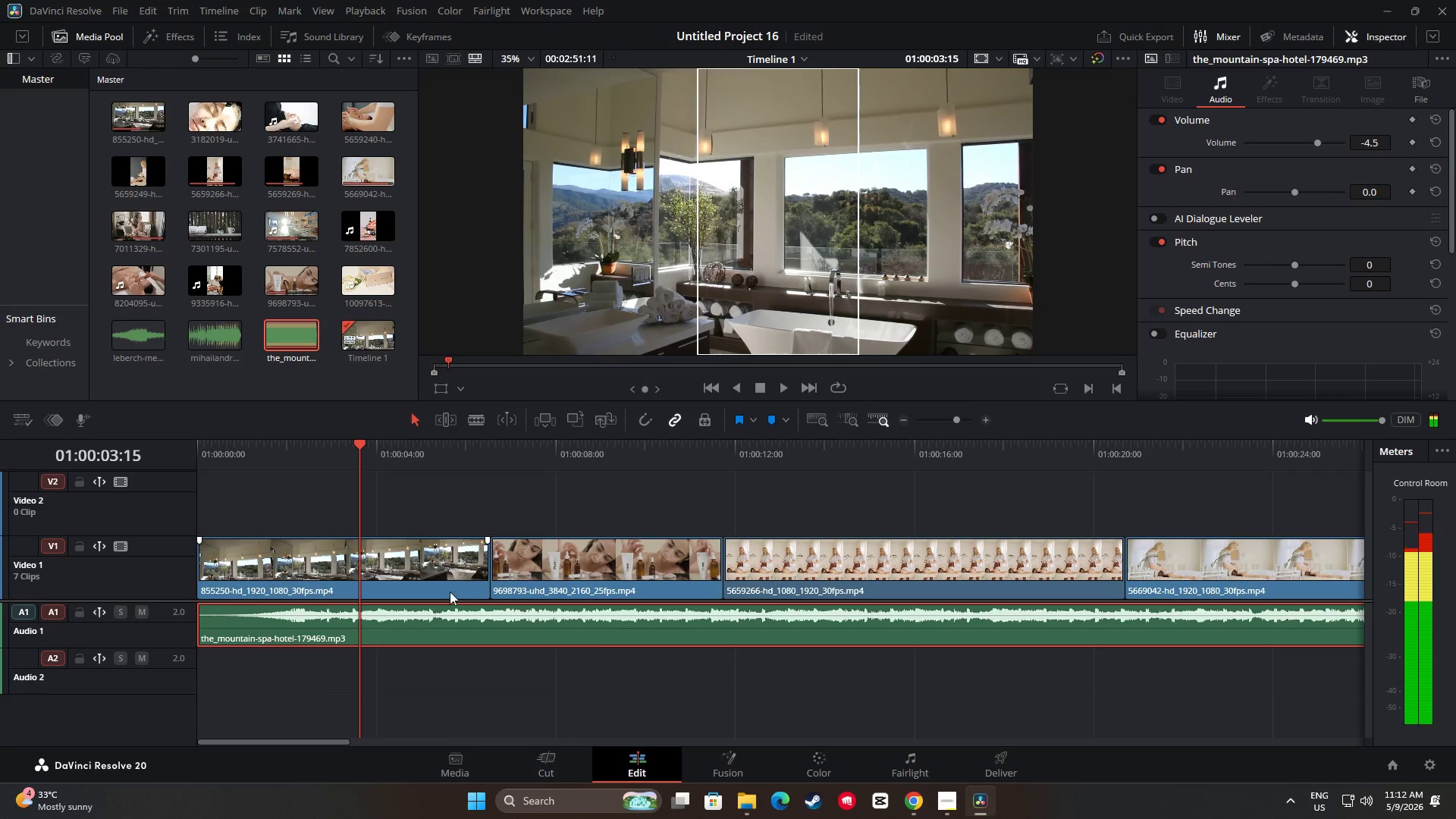 
mouse_move([419, 594])
 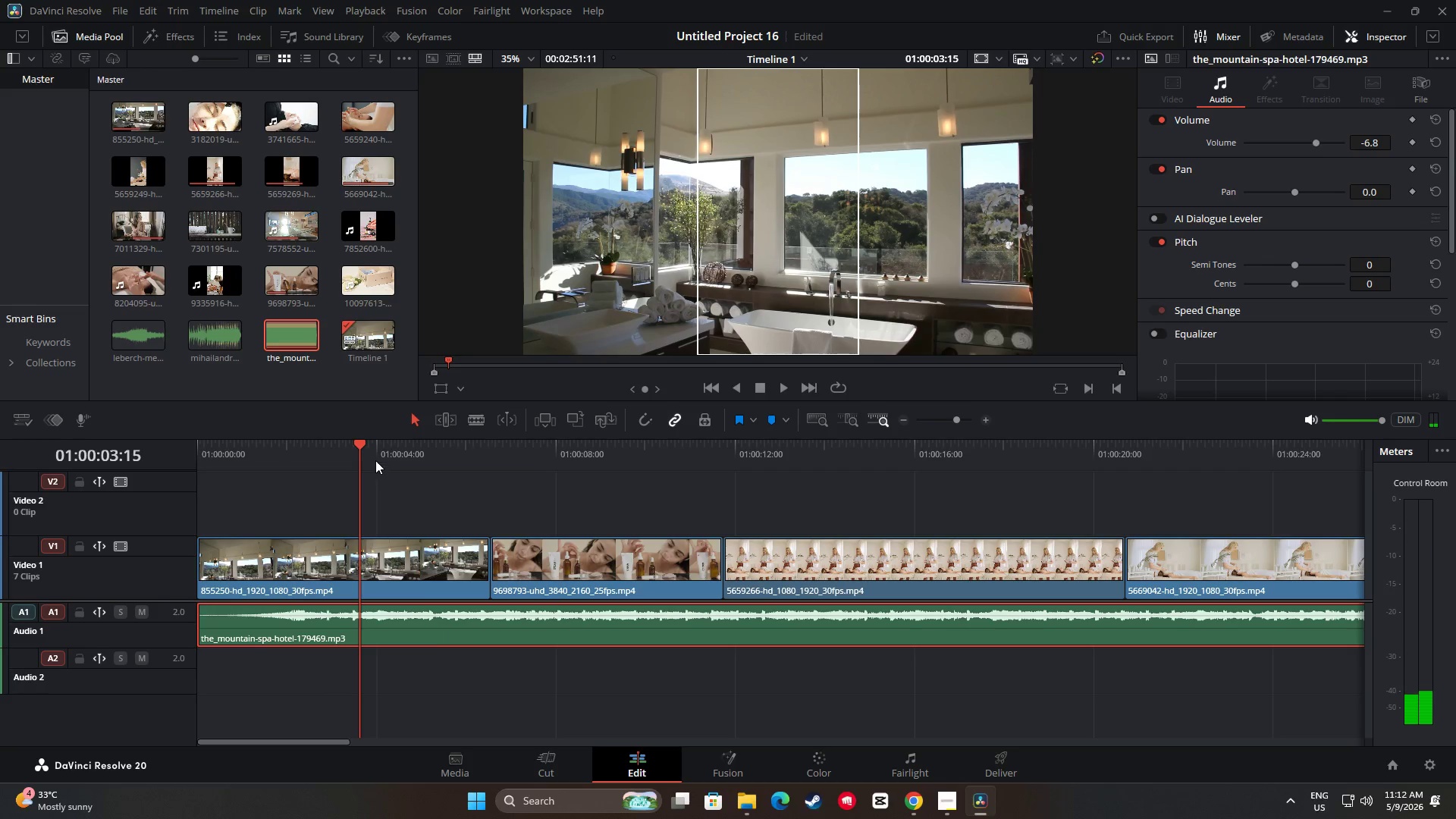 
left_click_drag(start_coordinate=[359, 453], to_coordinate=[252, 447])
 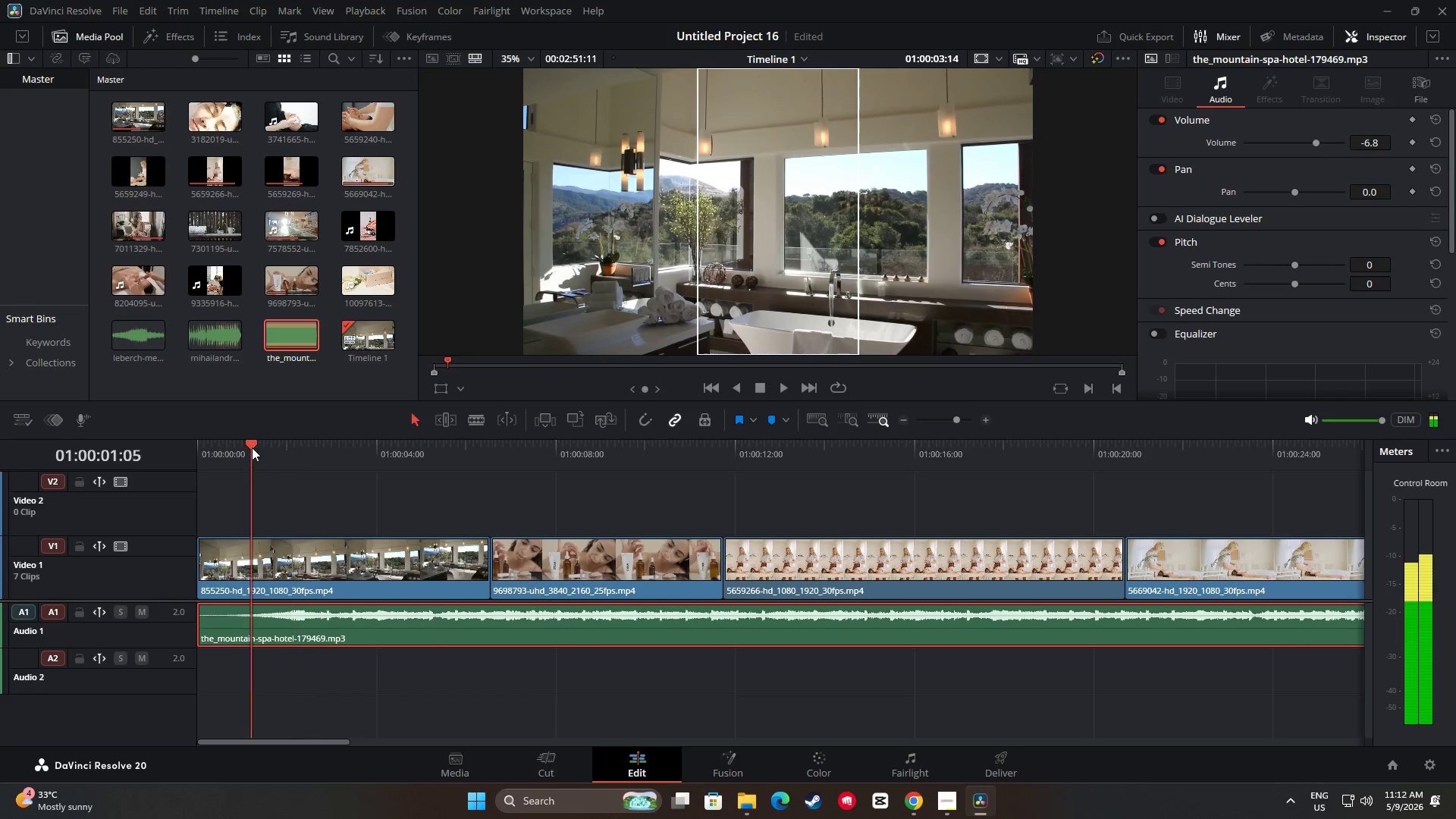 
key(Space)
 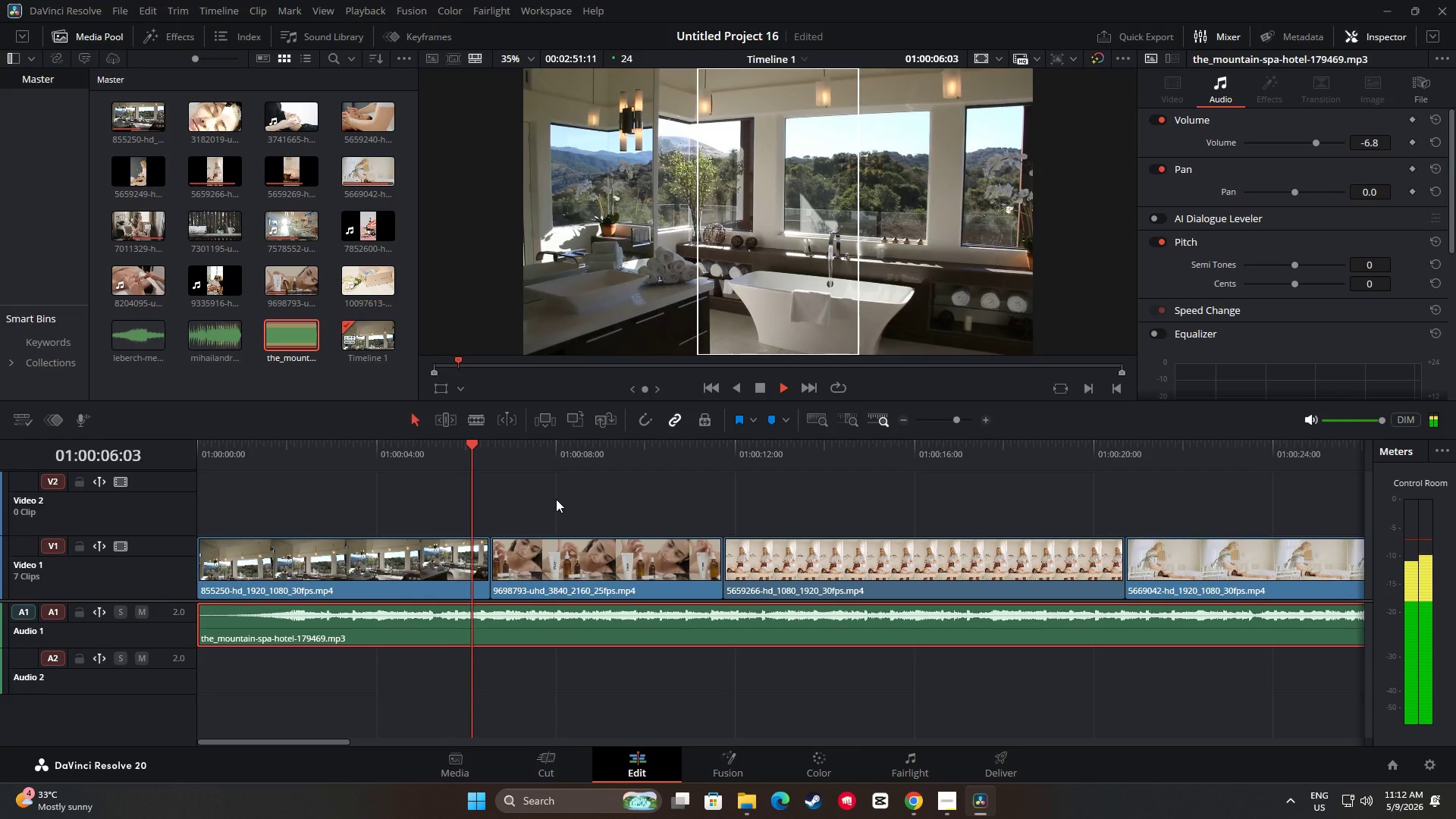 
wait(6.83)
 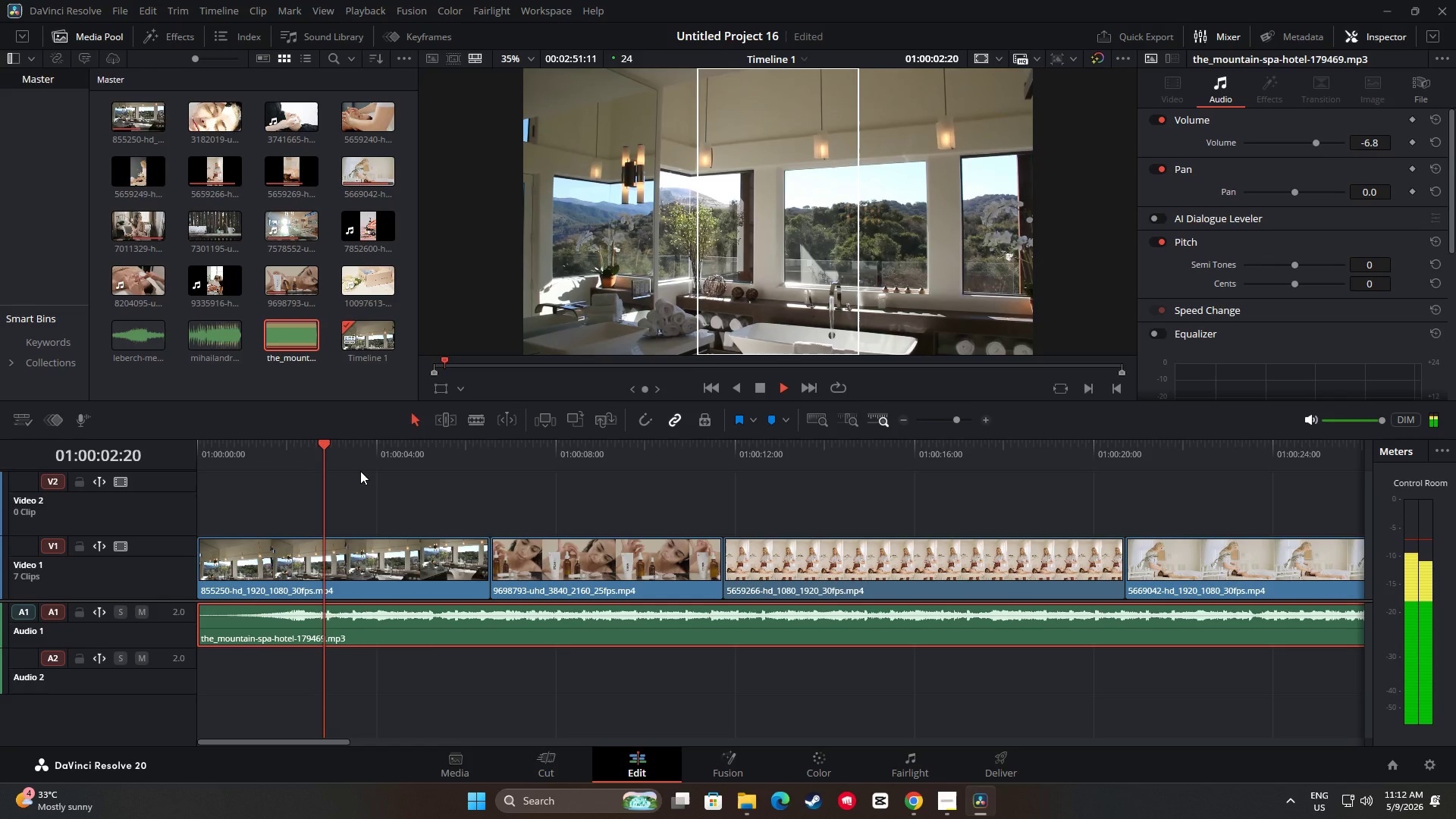 
key(Space)
 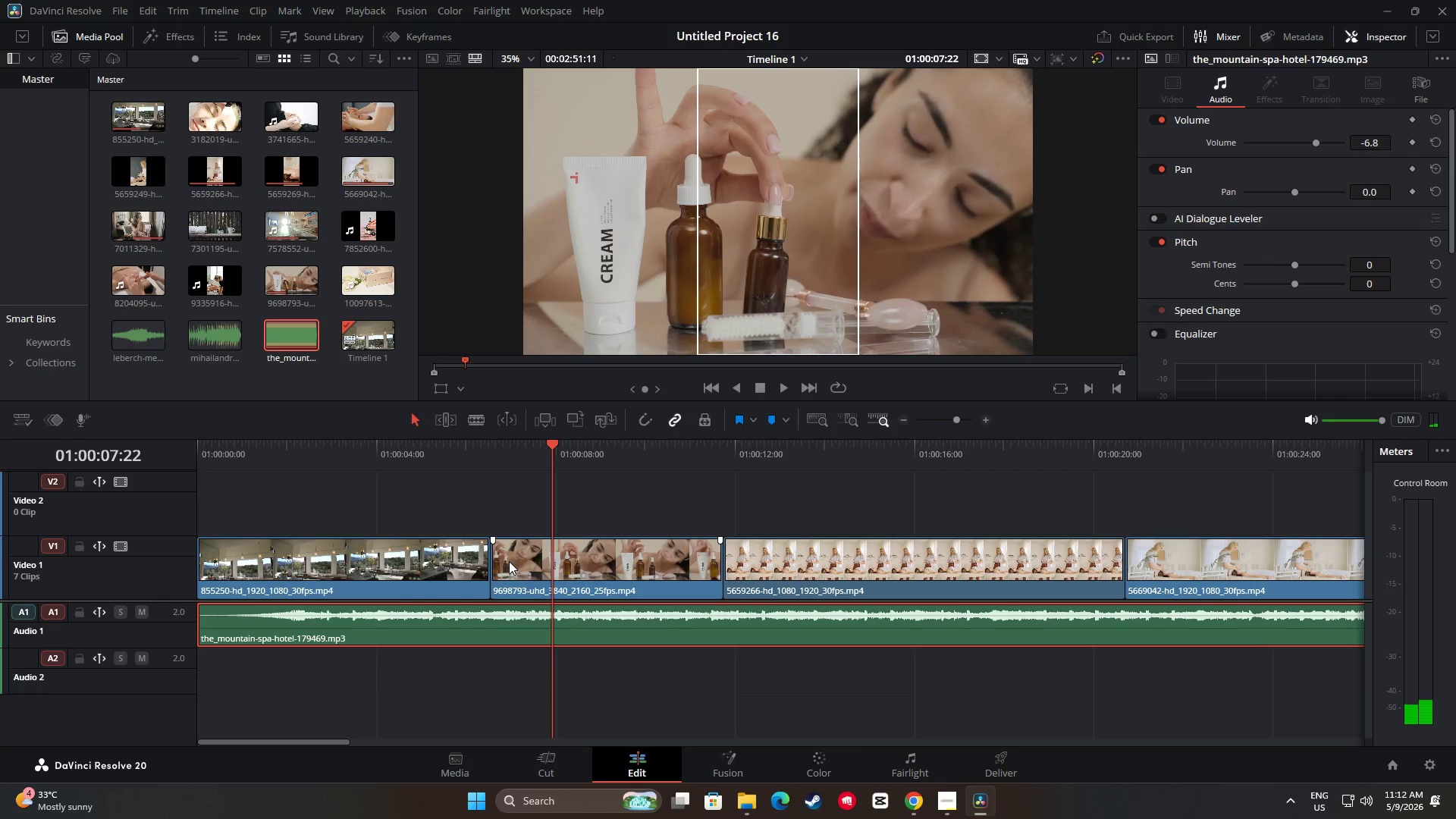 
left_click_drag(start_coordinate=[549, 435], to_coordinate=[475, 444])
 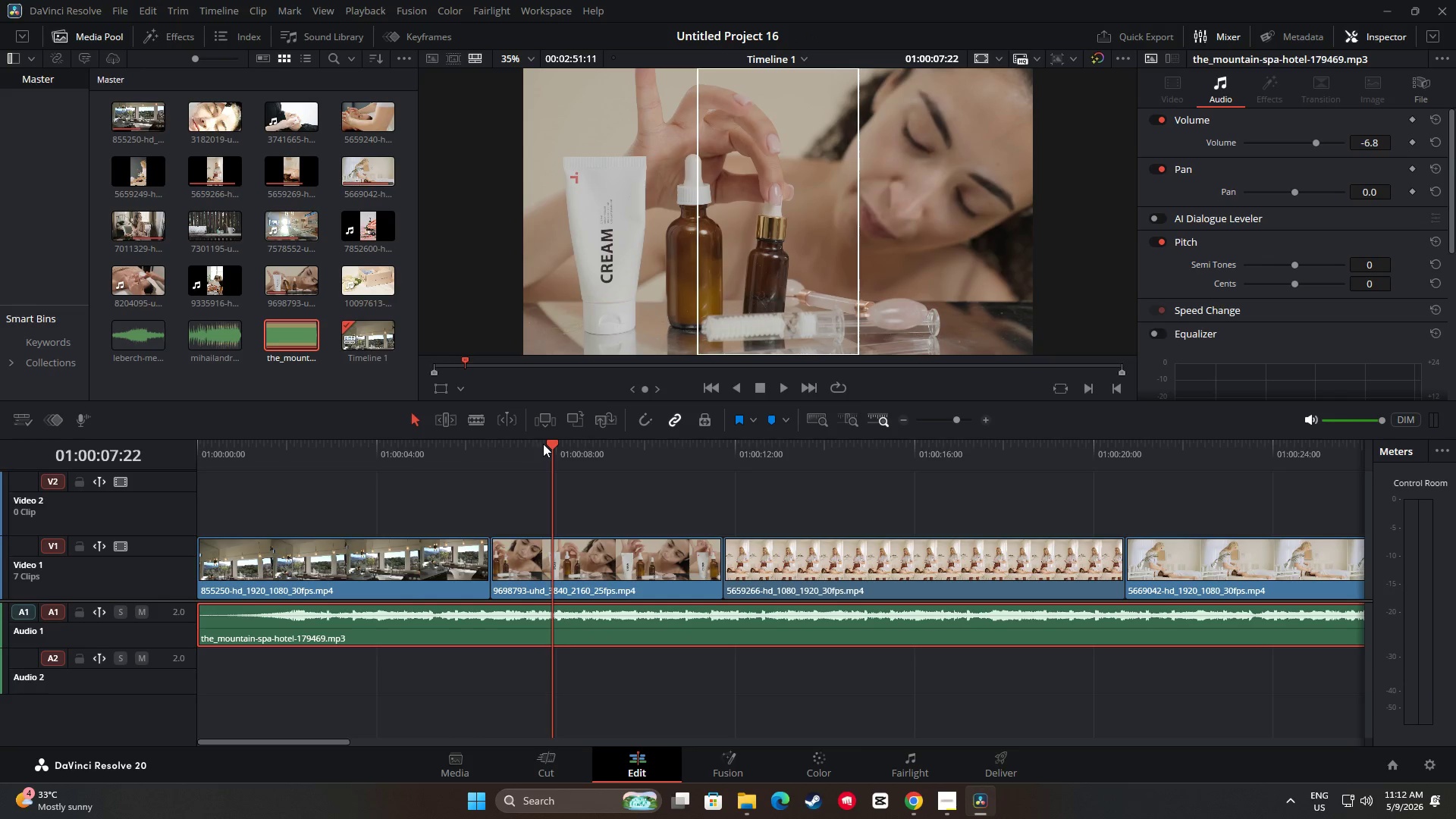 
left_click_drag(start_coordinate=[543, 444], to_coordinate=[417, 448])
 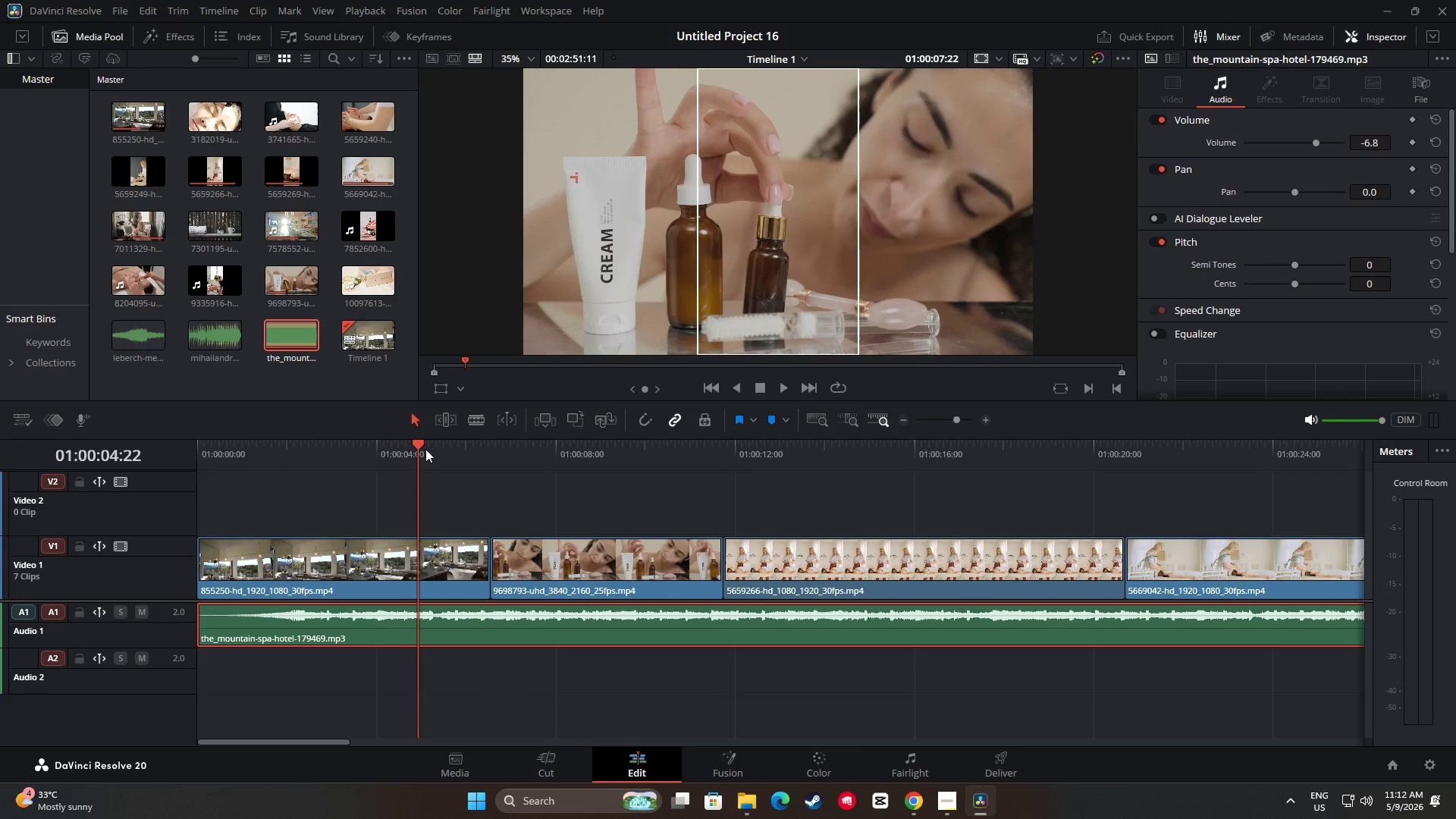 
key(Space)
 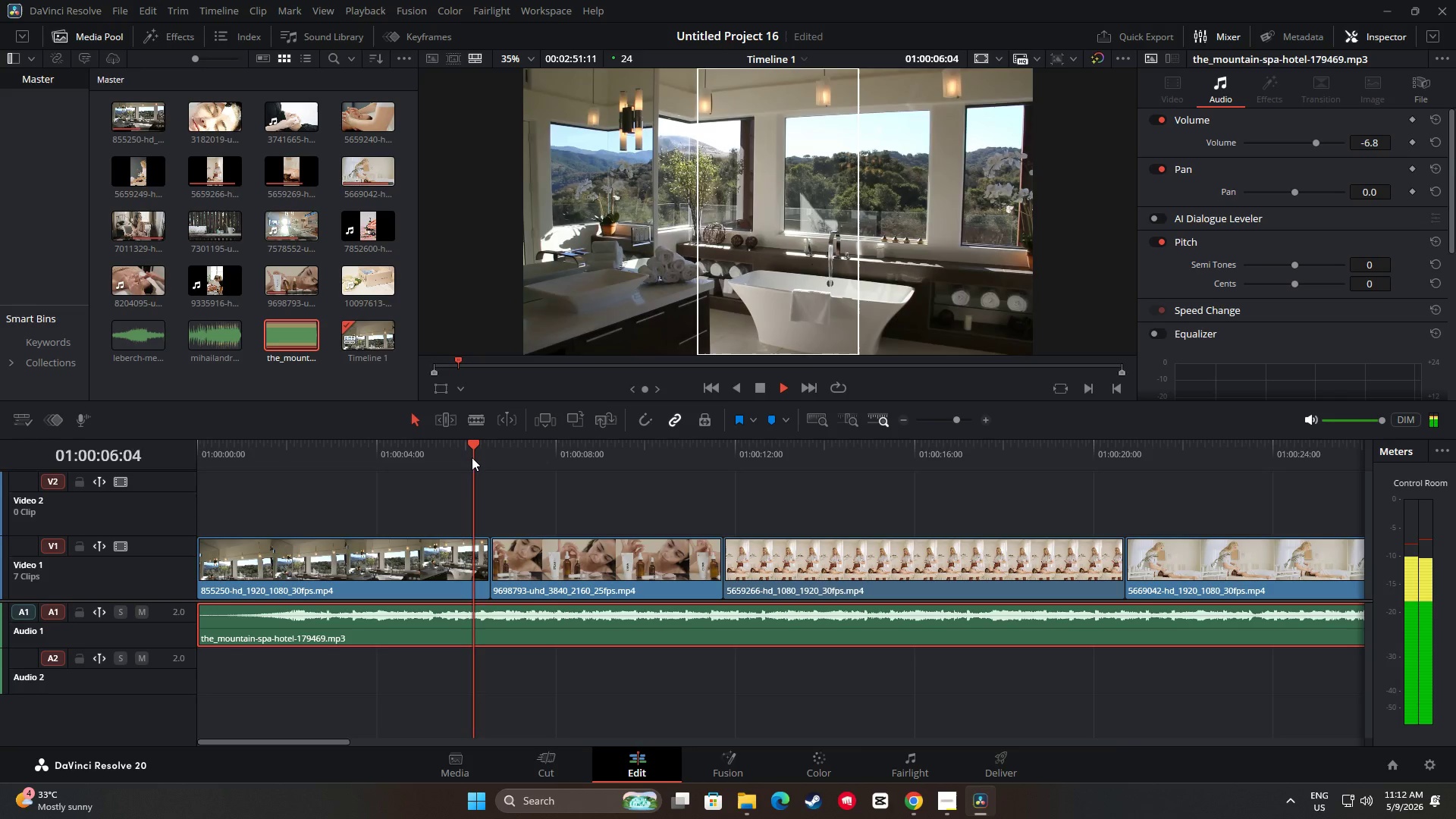 
key(Space)
 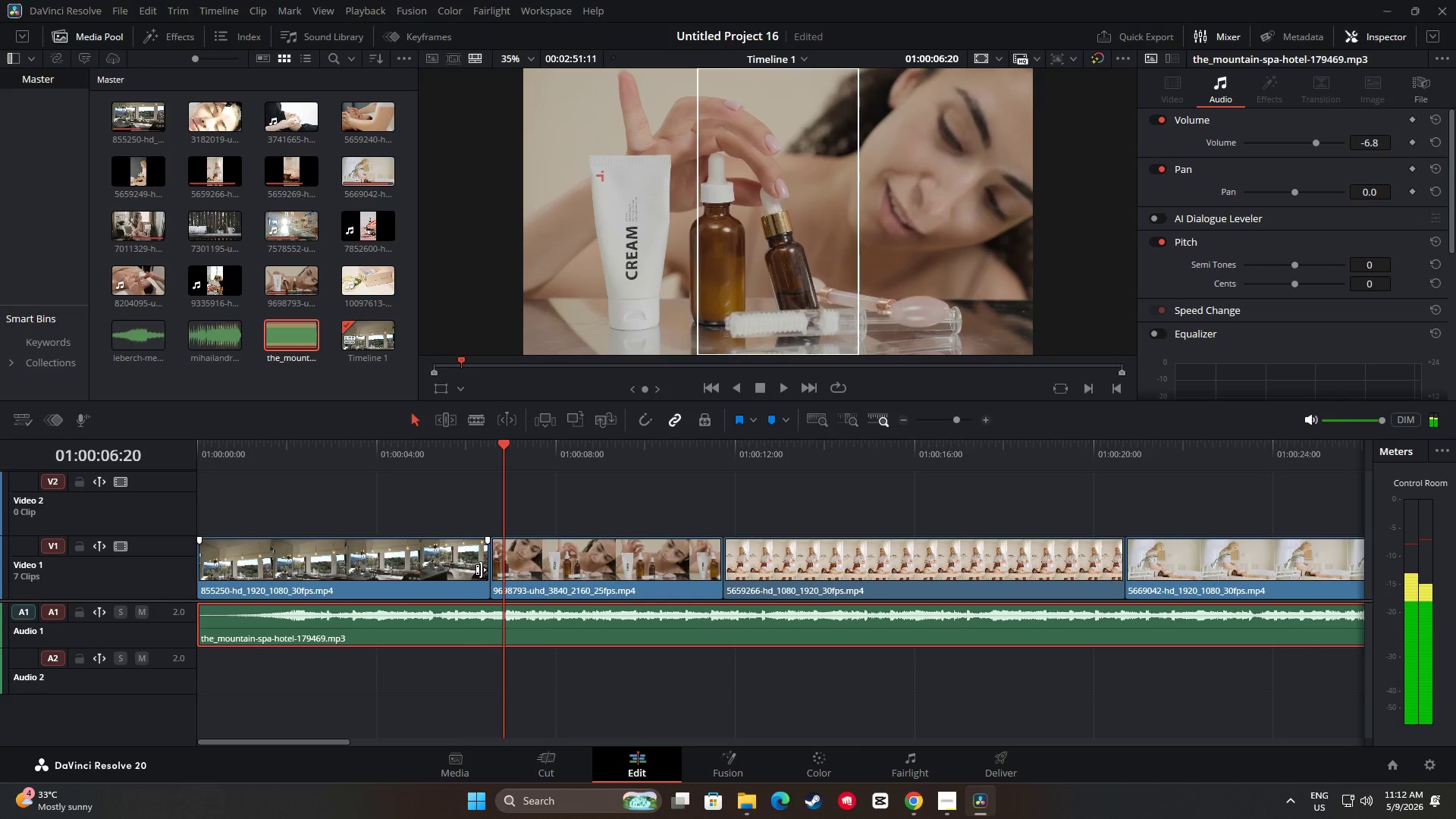 
left_click_drag(start_coordinate=[484, 568], to_coordinate=[477, 568])
 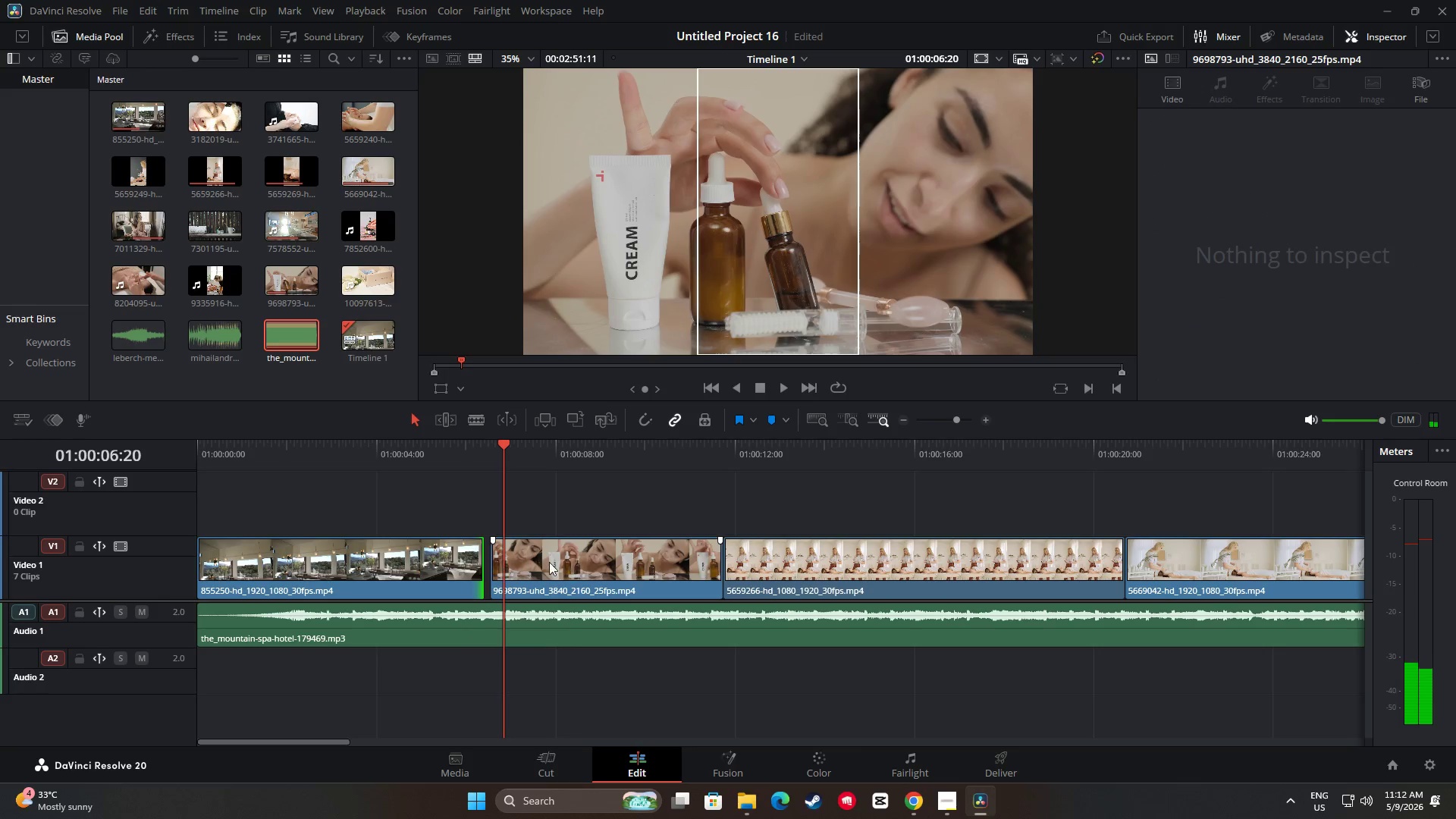 
left_click_drag(start_coordinate=[551, 562], to_coordinate=[540, 560])
 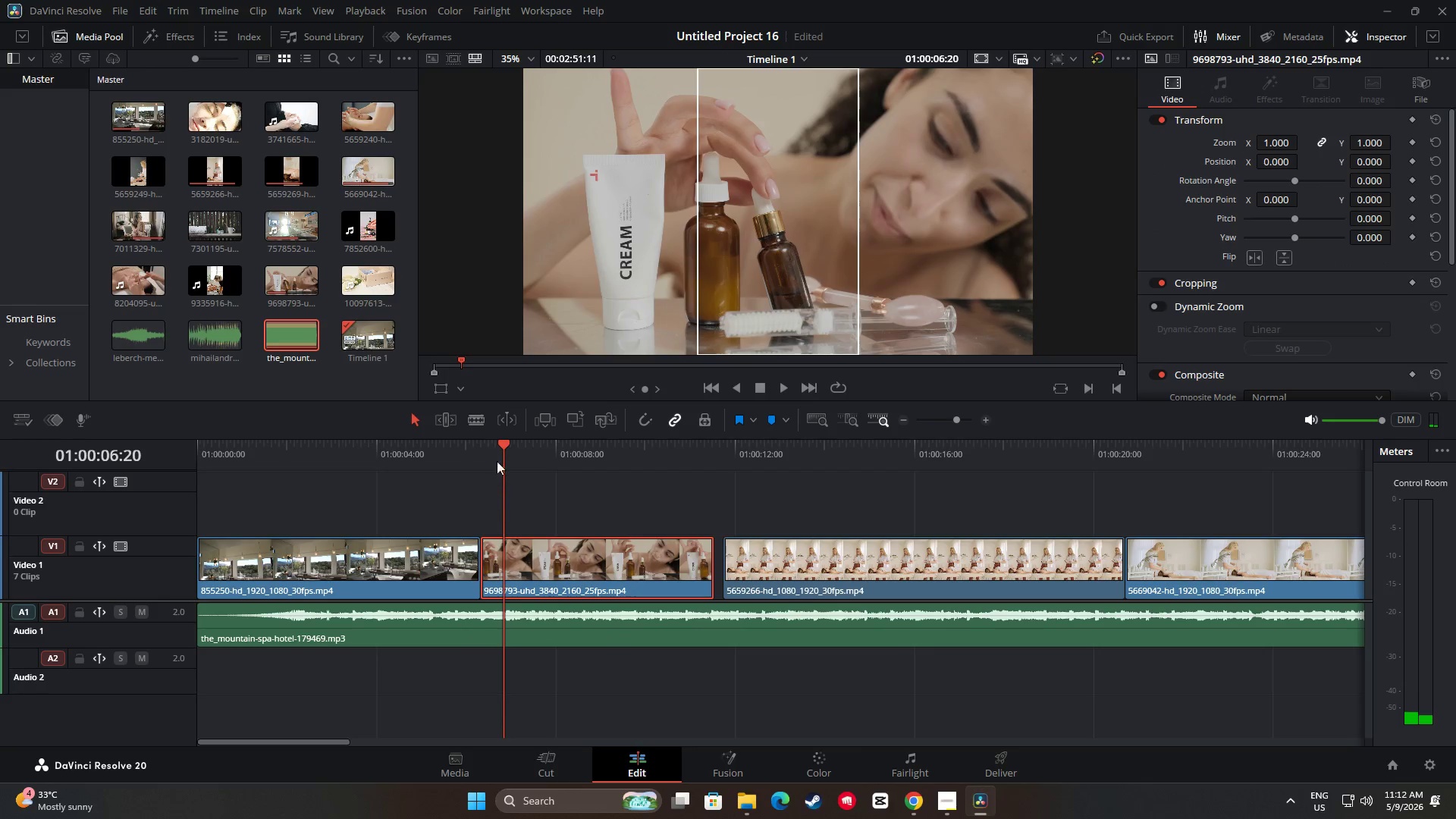 
left_click_drag(start_coordinate=[497, 445], to_coordinate=[457, 444])
 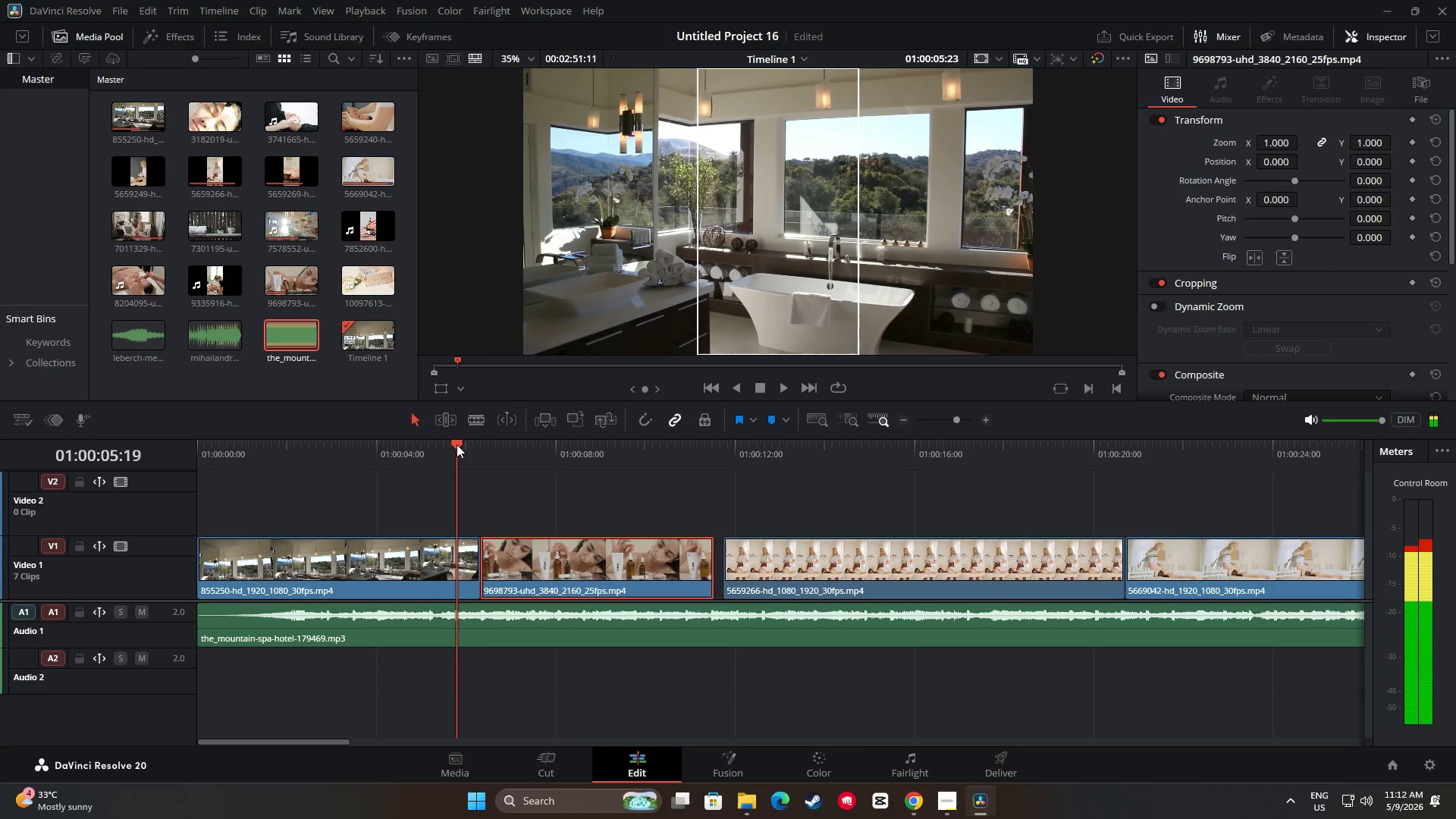 
key(Space)
 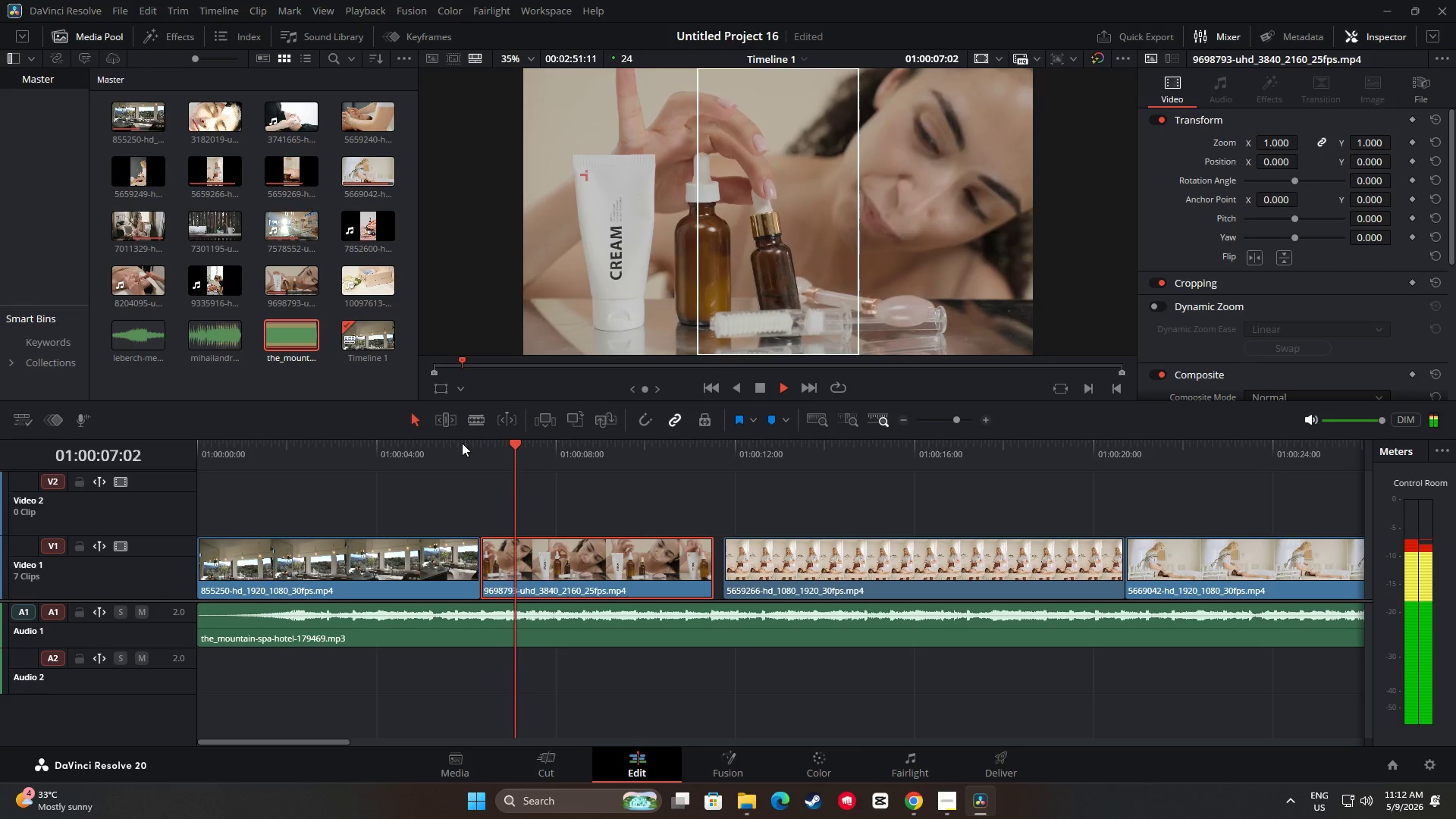 
key(Space)
 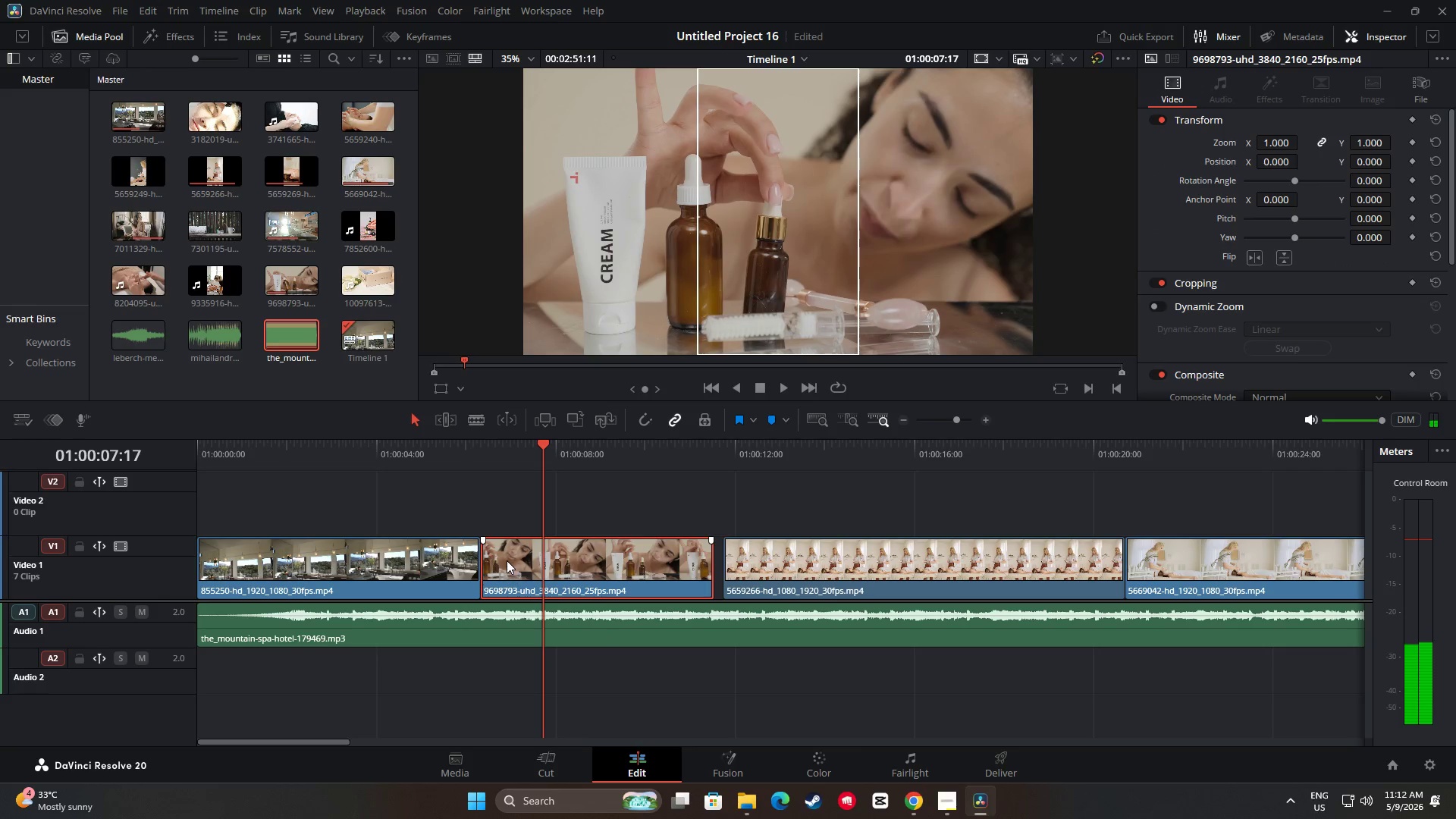 
left_click_drag(start_coordinate=[477, 560], to_coordinate=[507, 561])
 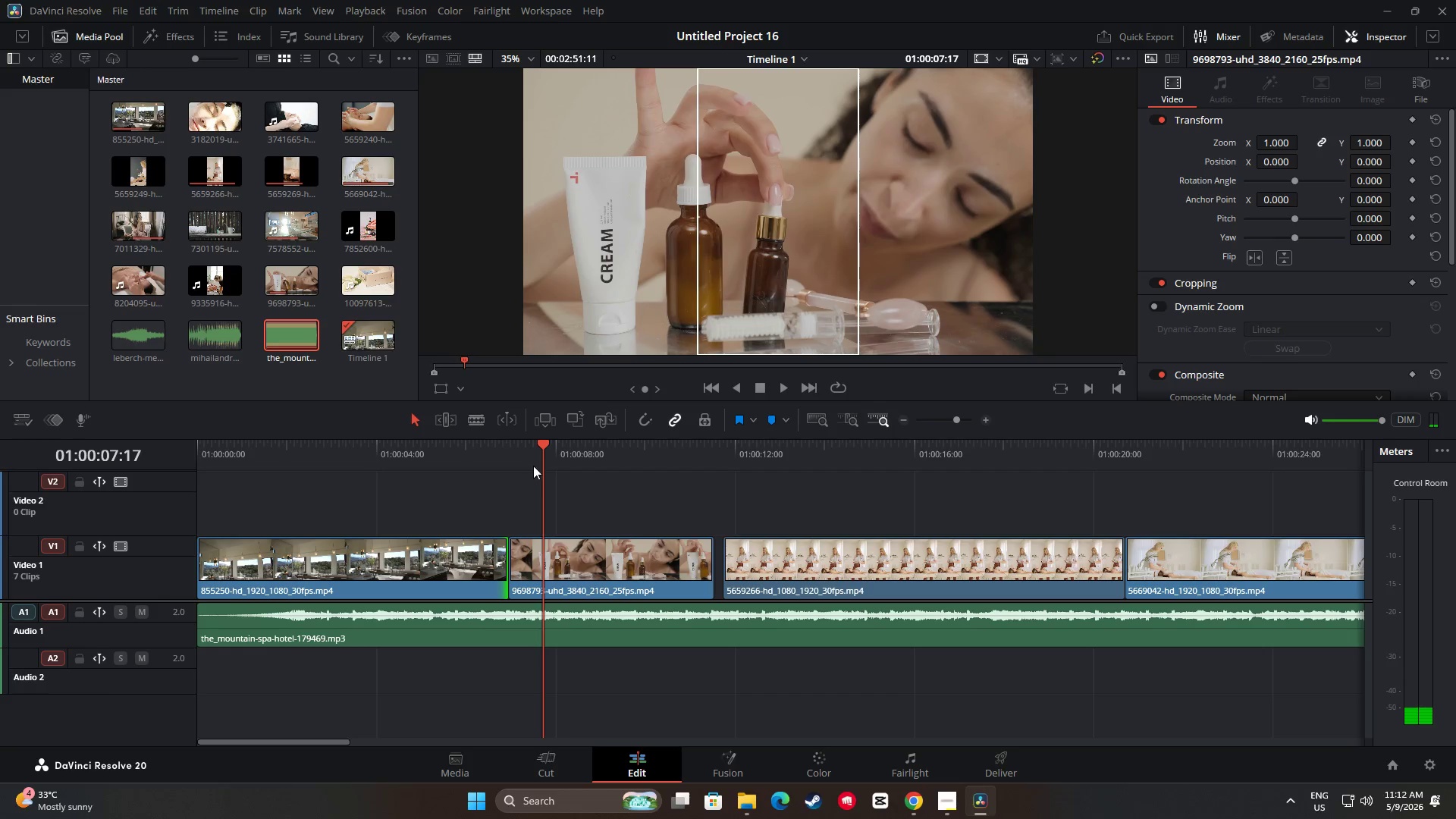 
left_click_drag(start_coordinate=[541, 451], to_coordinate=[430, 455])
 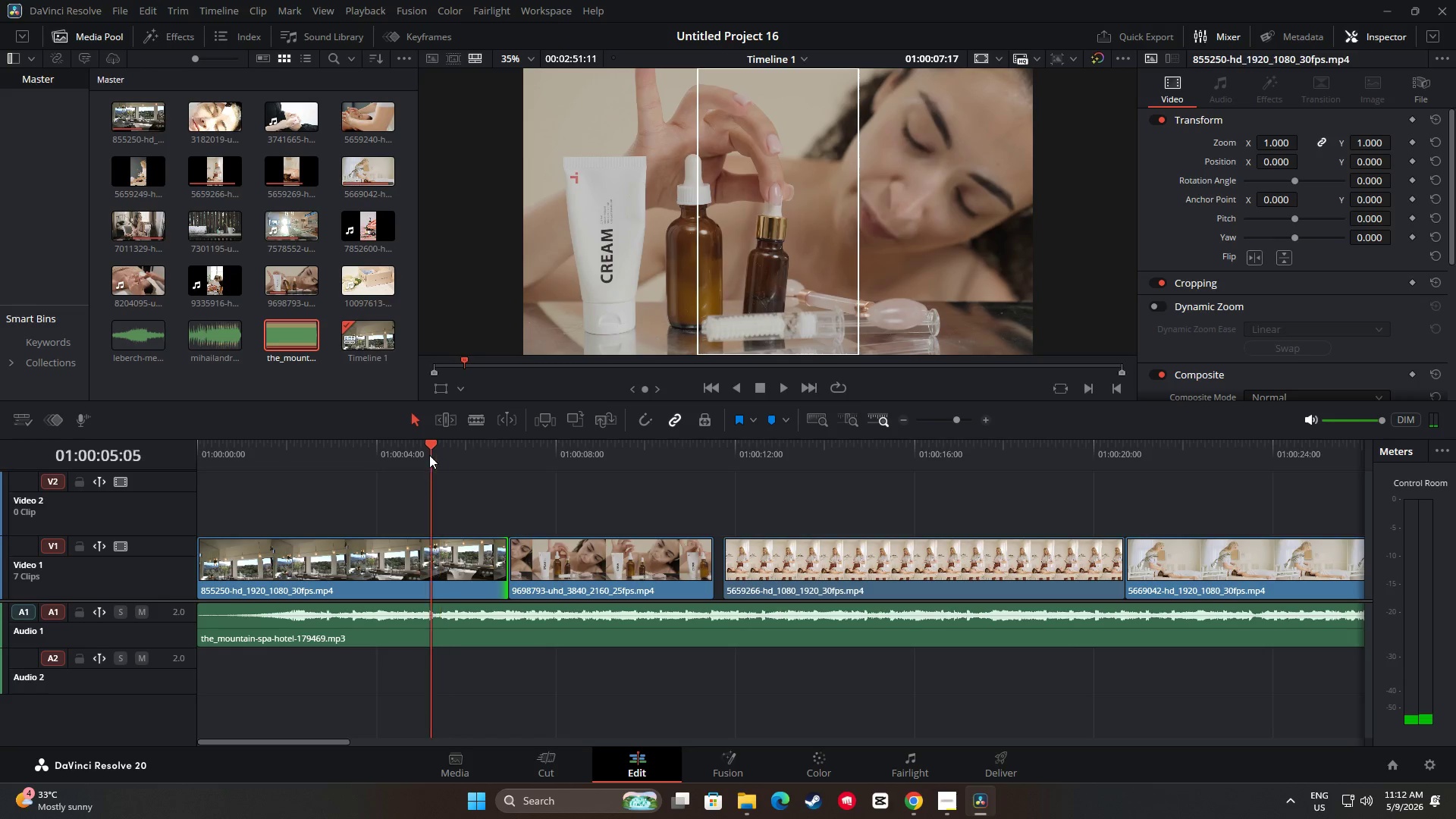 
key(Space)
 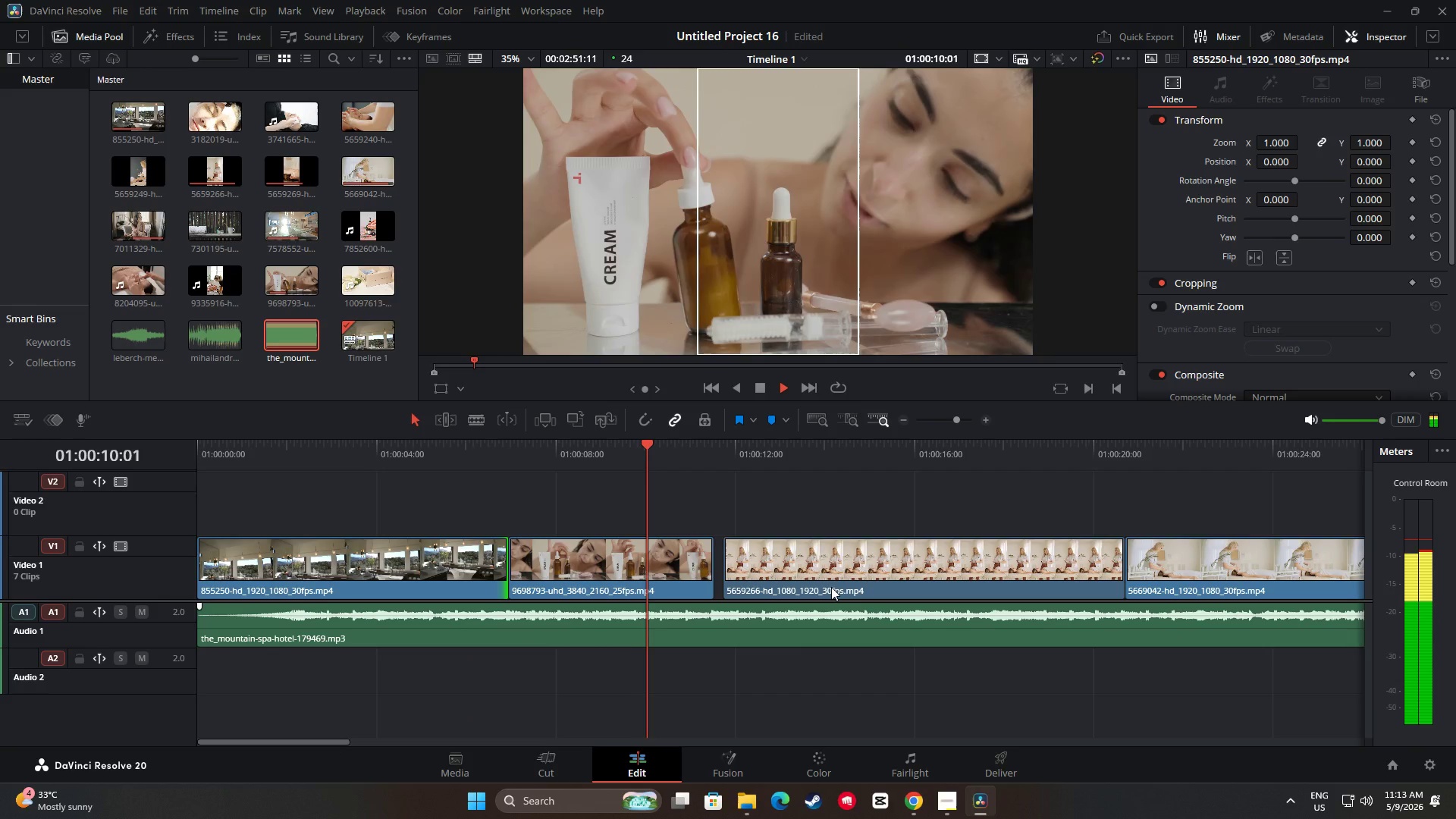 
wait(6.77)
 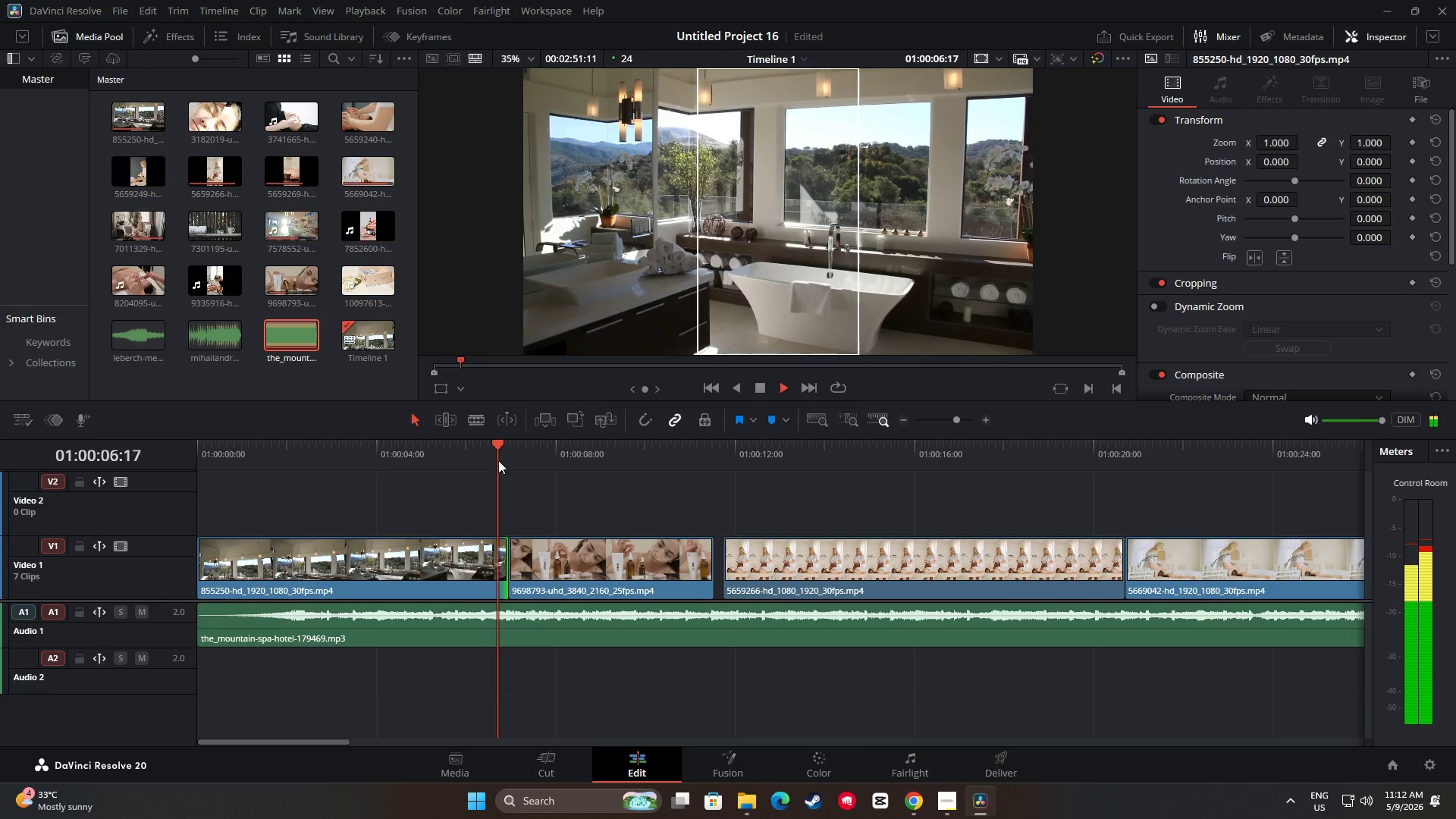 
key(Space)
 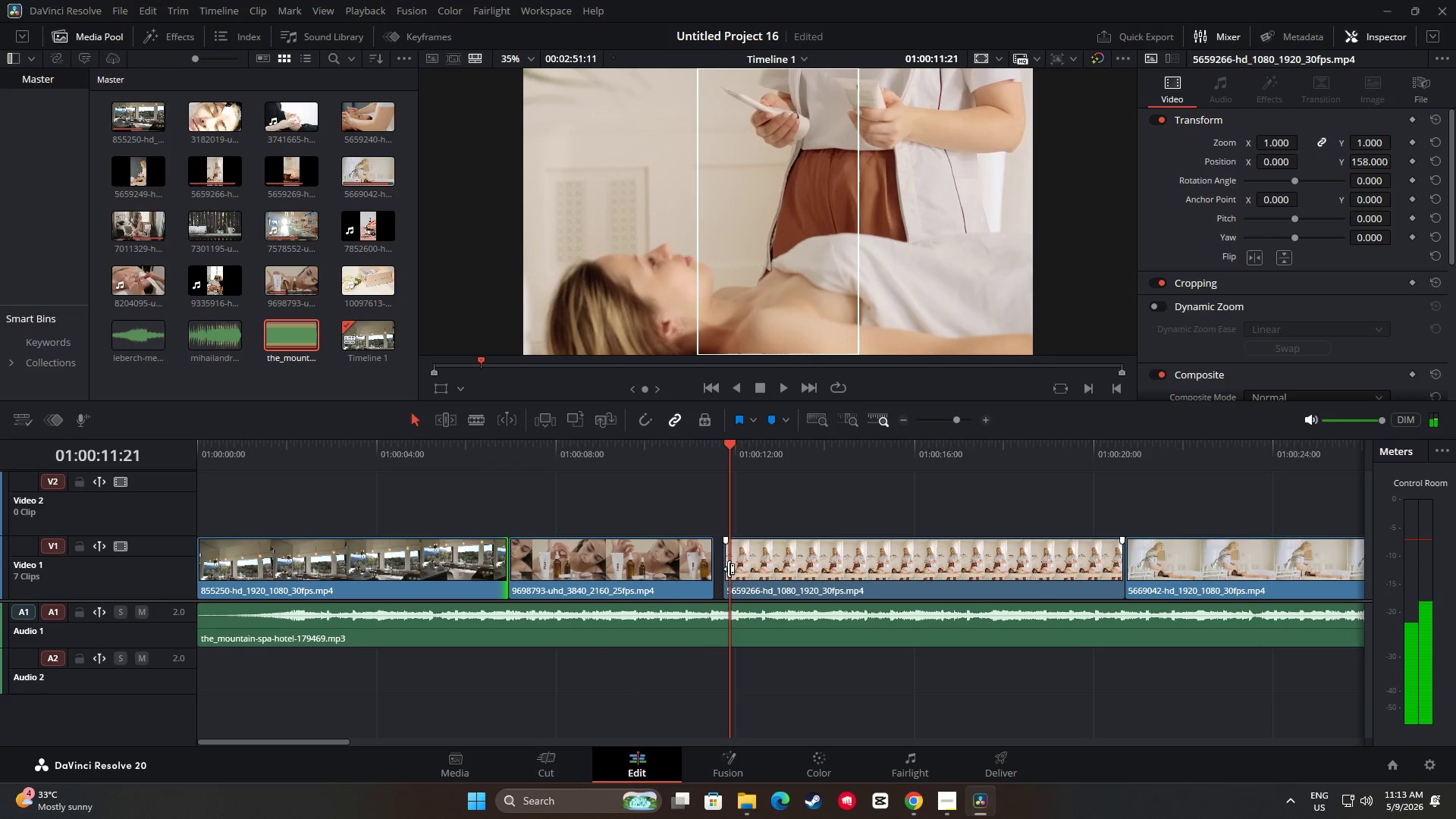 
key(Space)
 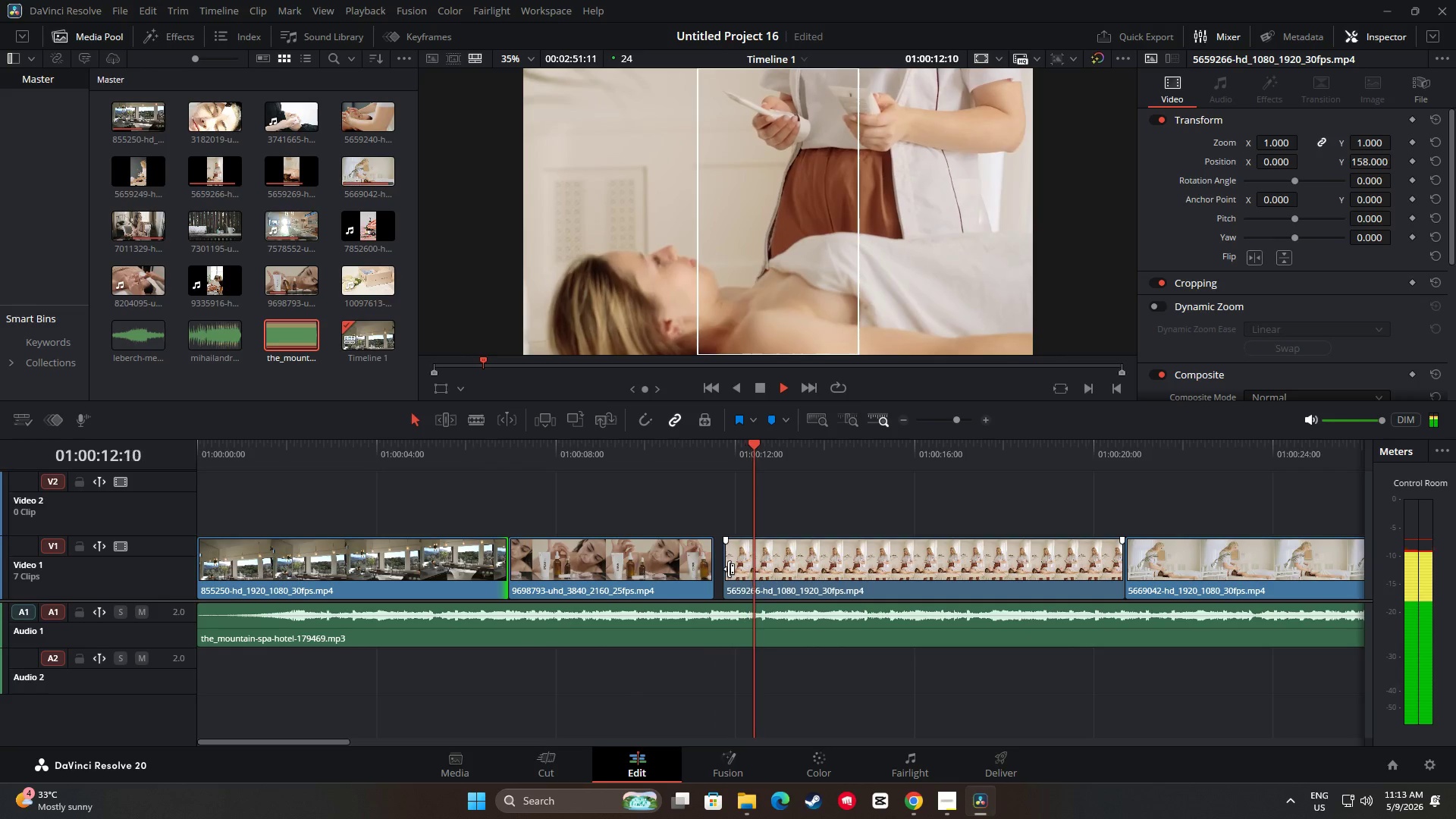 
key(Space)
 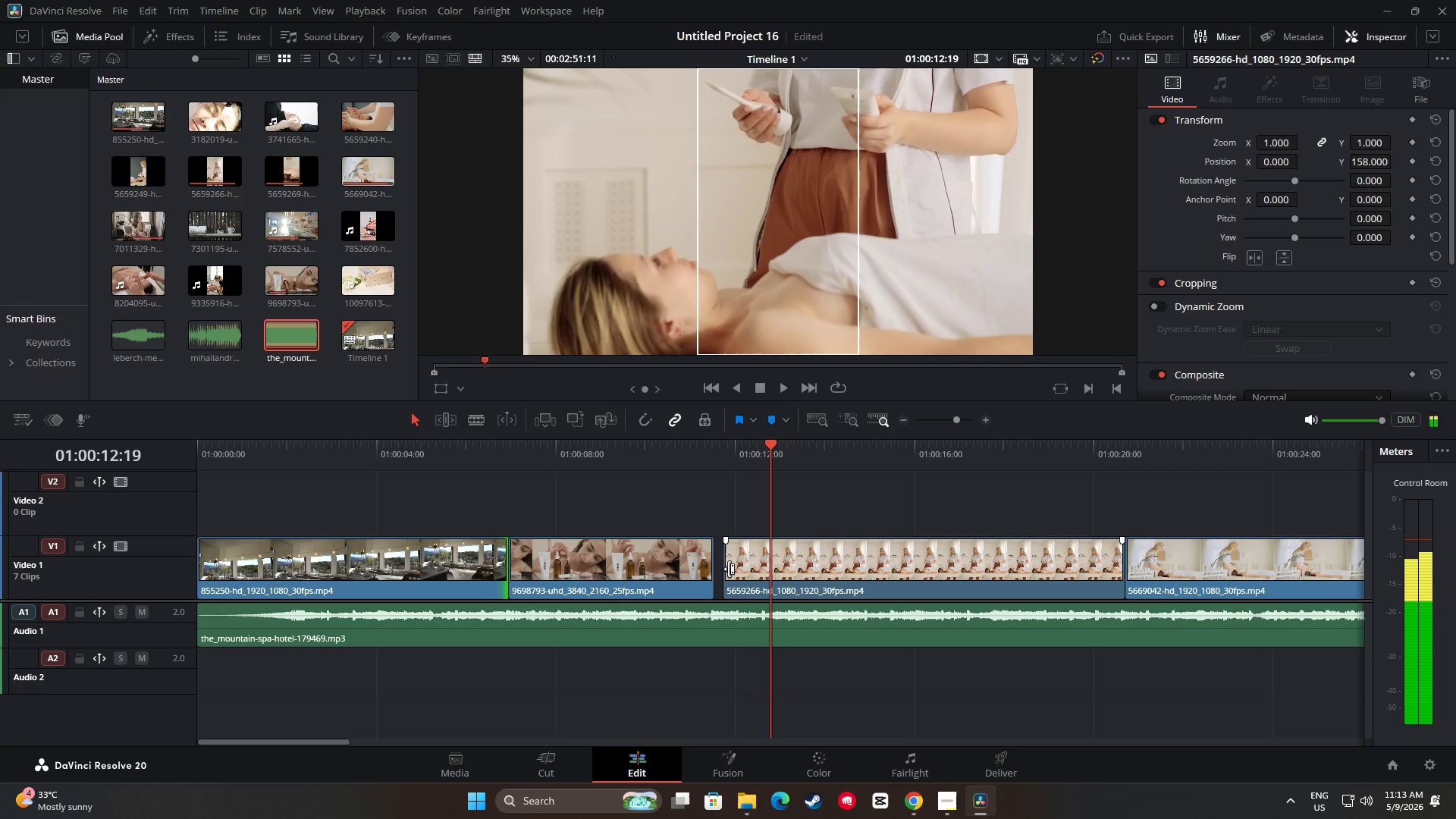 
key(Space)
 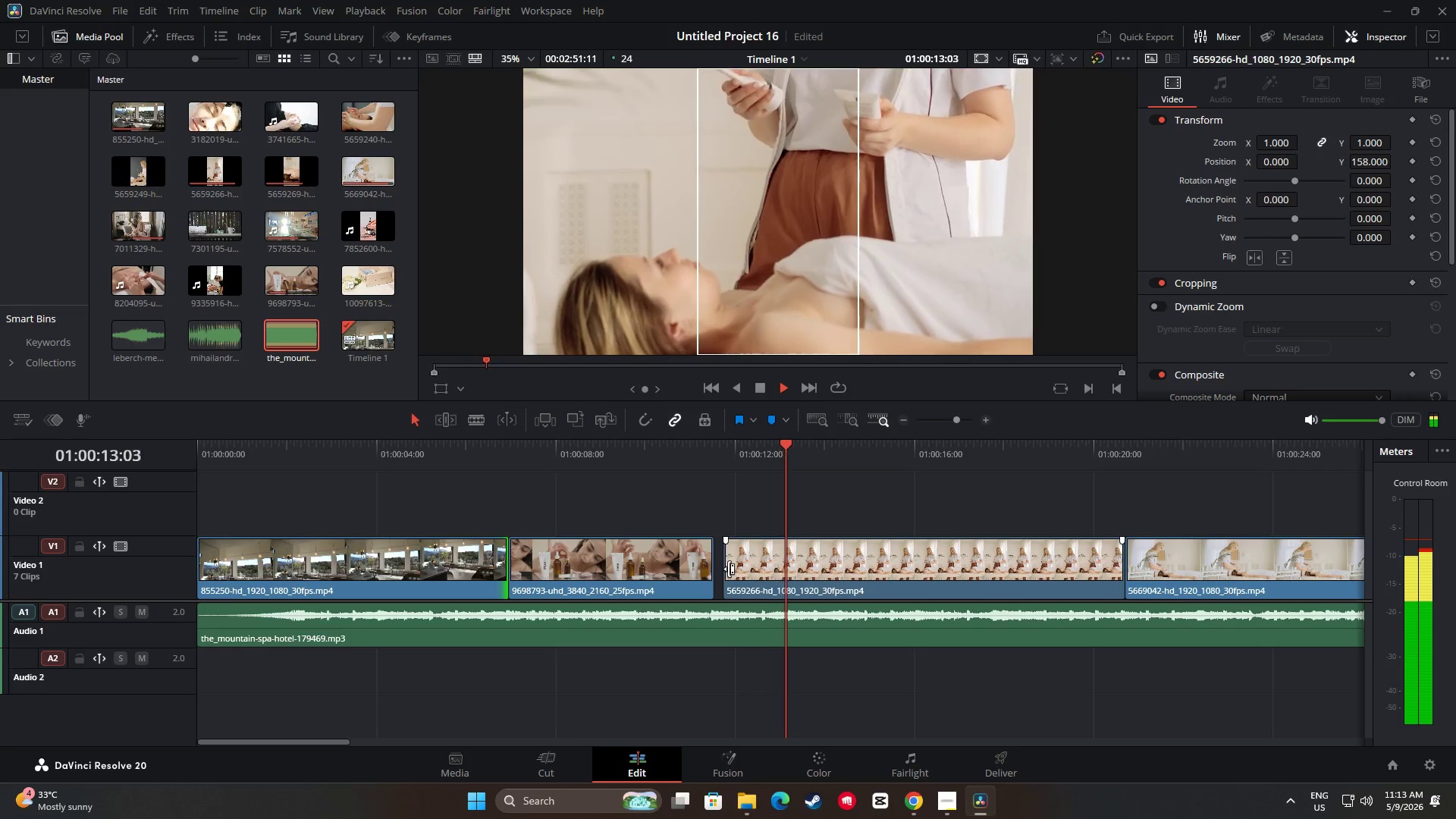 
key(Space)
 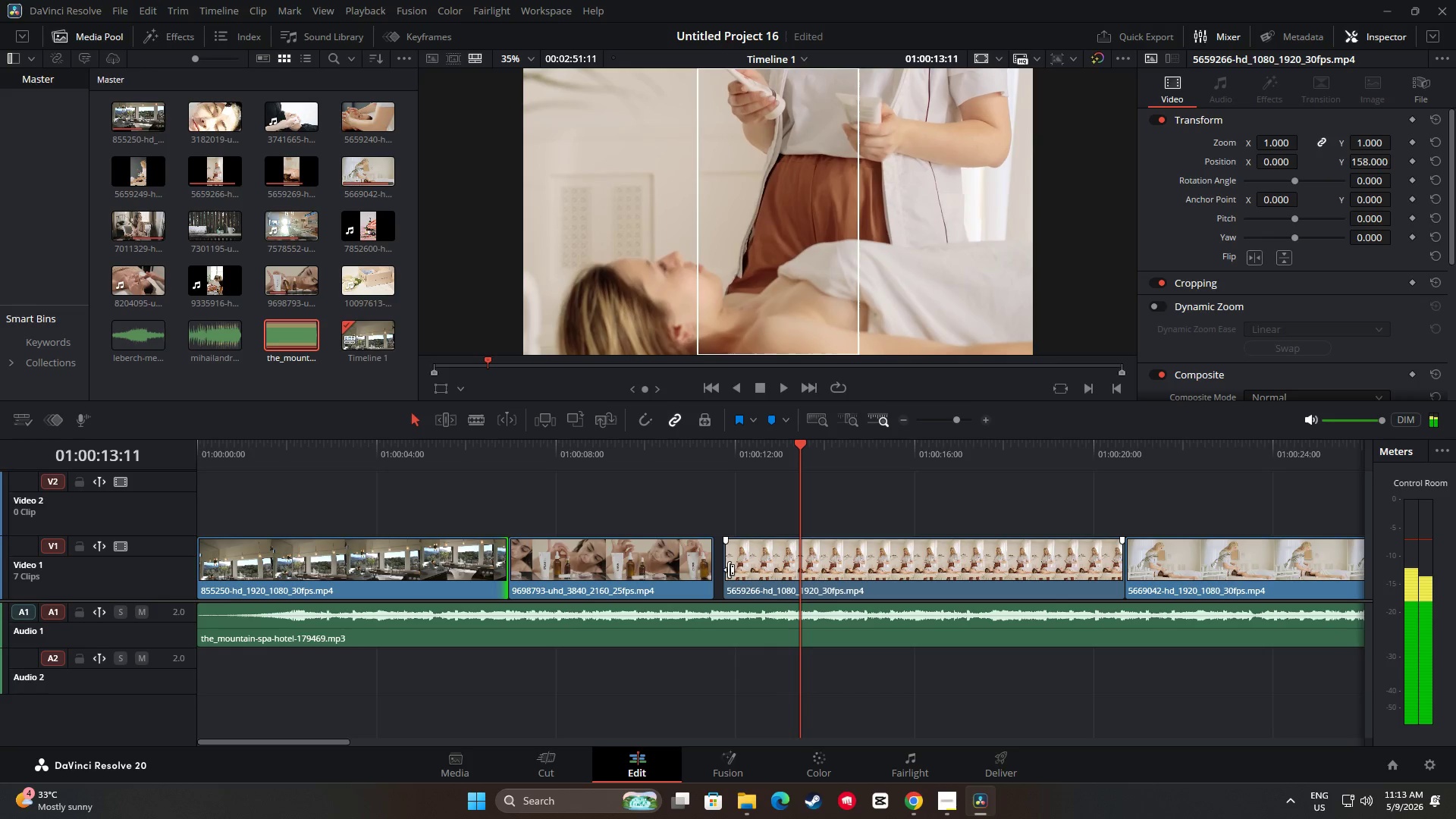 
left_click_drag(start_coordinate=[740, 568], to_coordinate=[730, 567])
 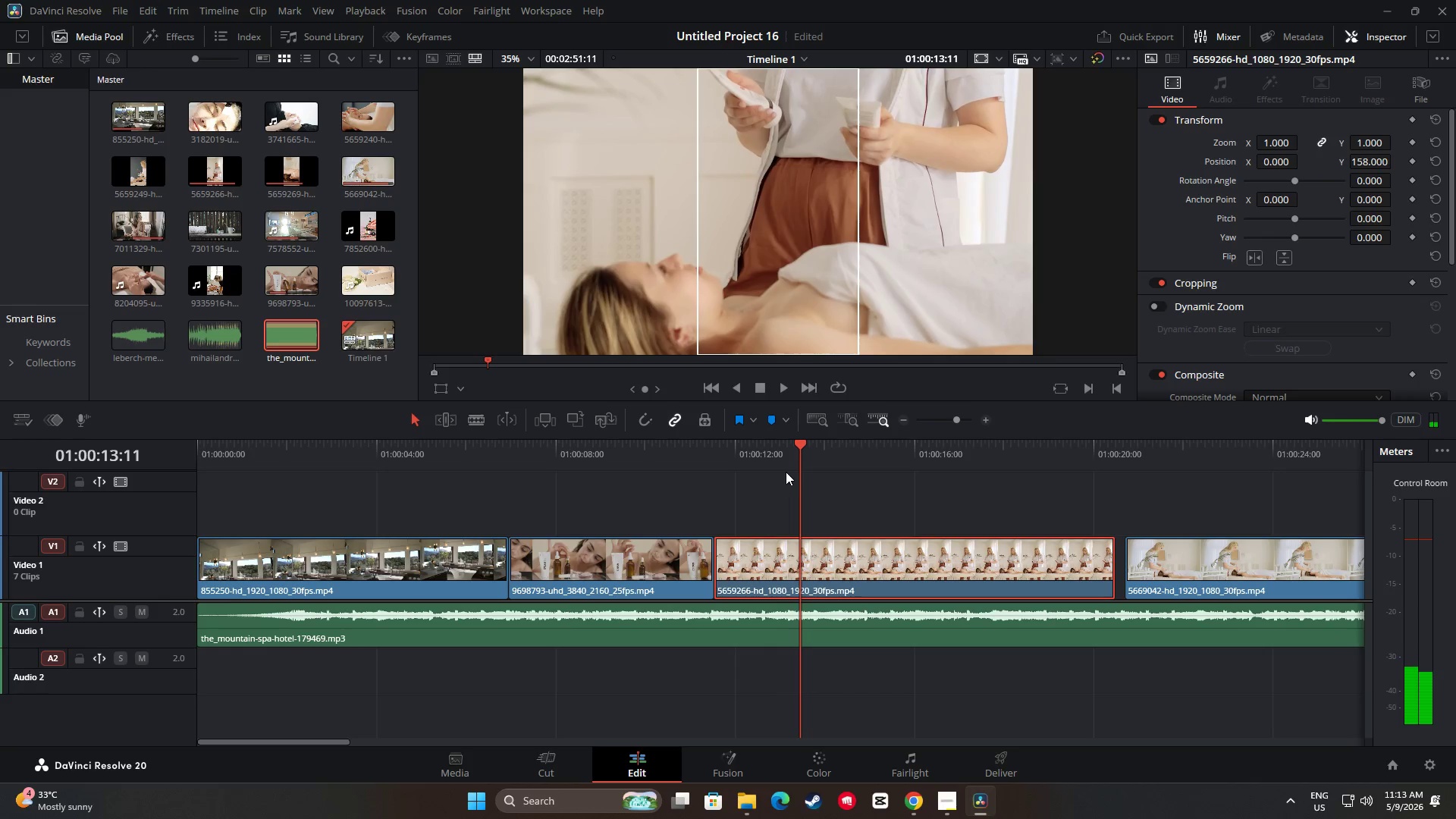 
left_click_drag(start_coordinate=[802, 453], to_coordinate=[686, 457])
 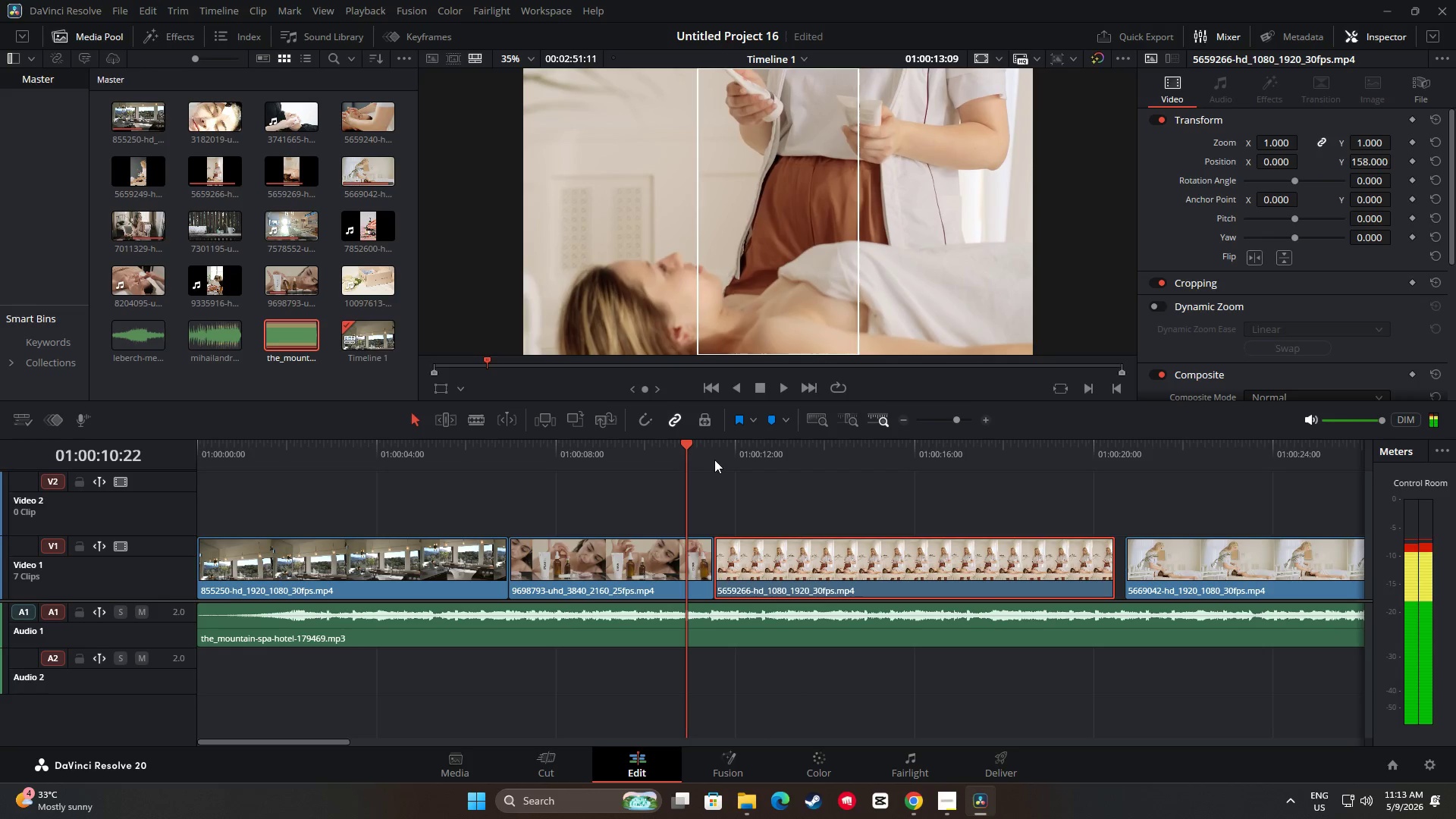 
key(Space)
 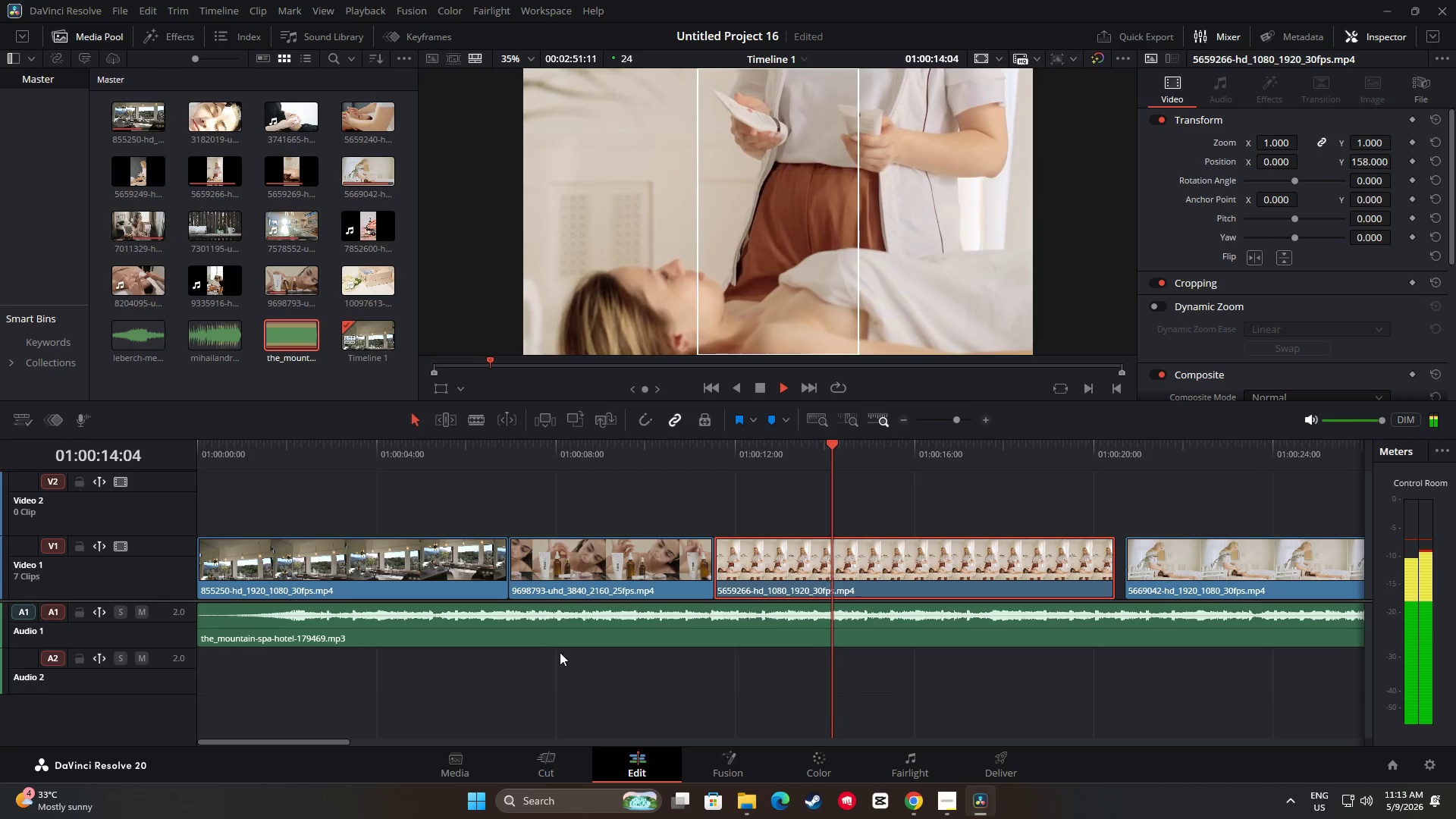 
wait(8.62)
 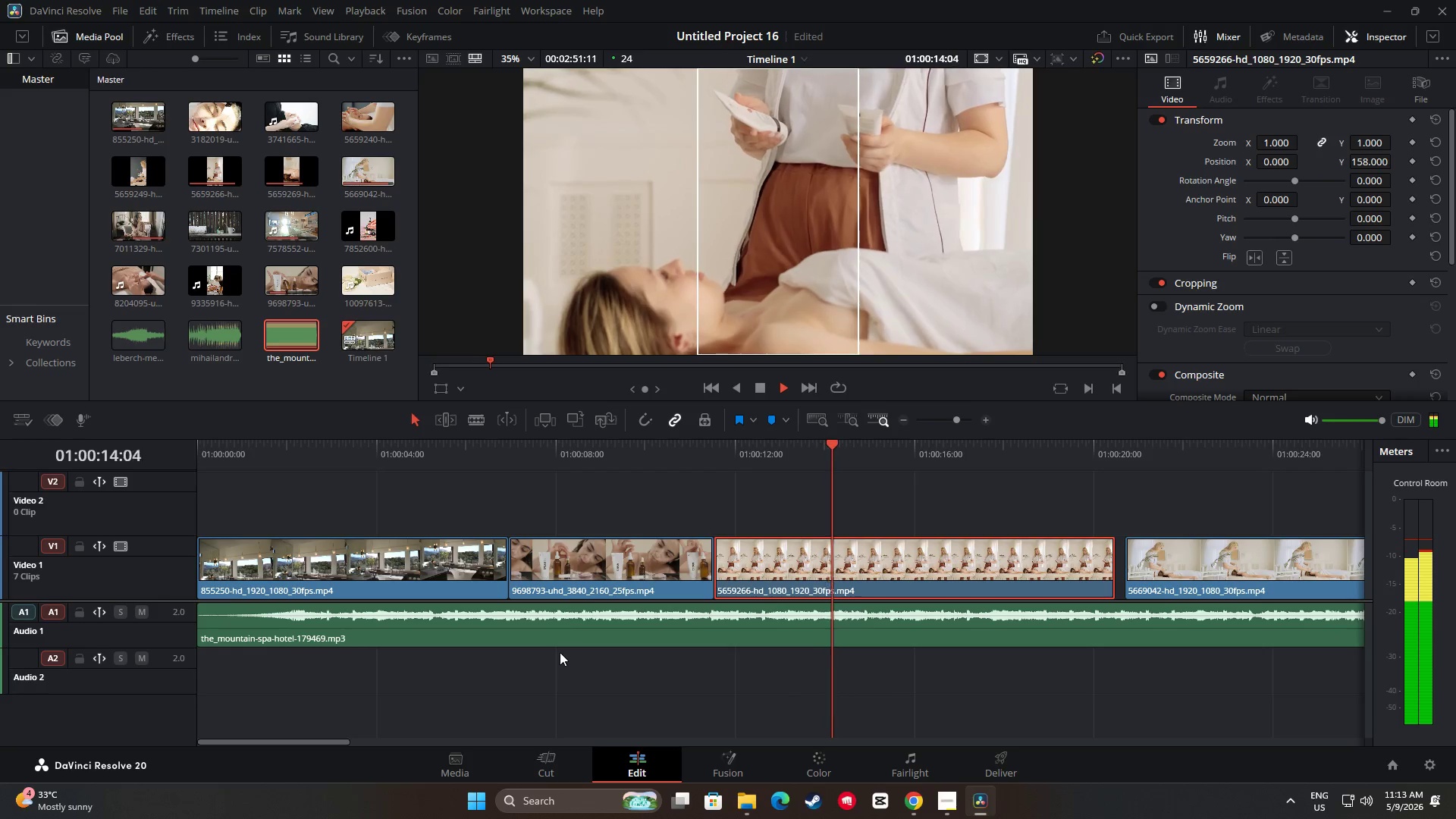 
key(Space)
 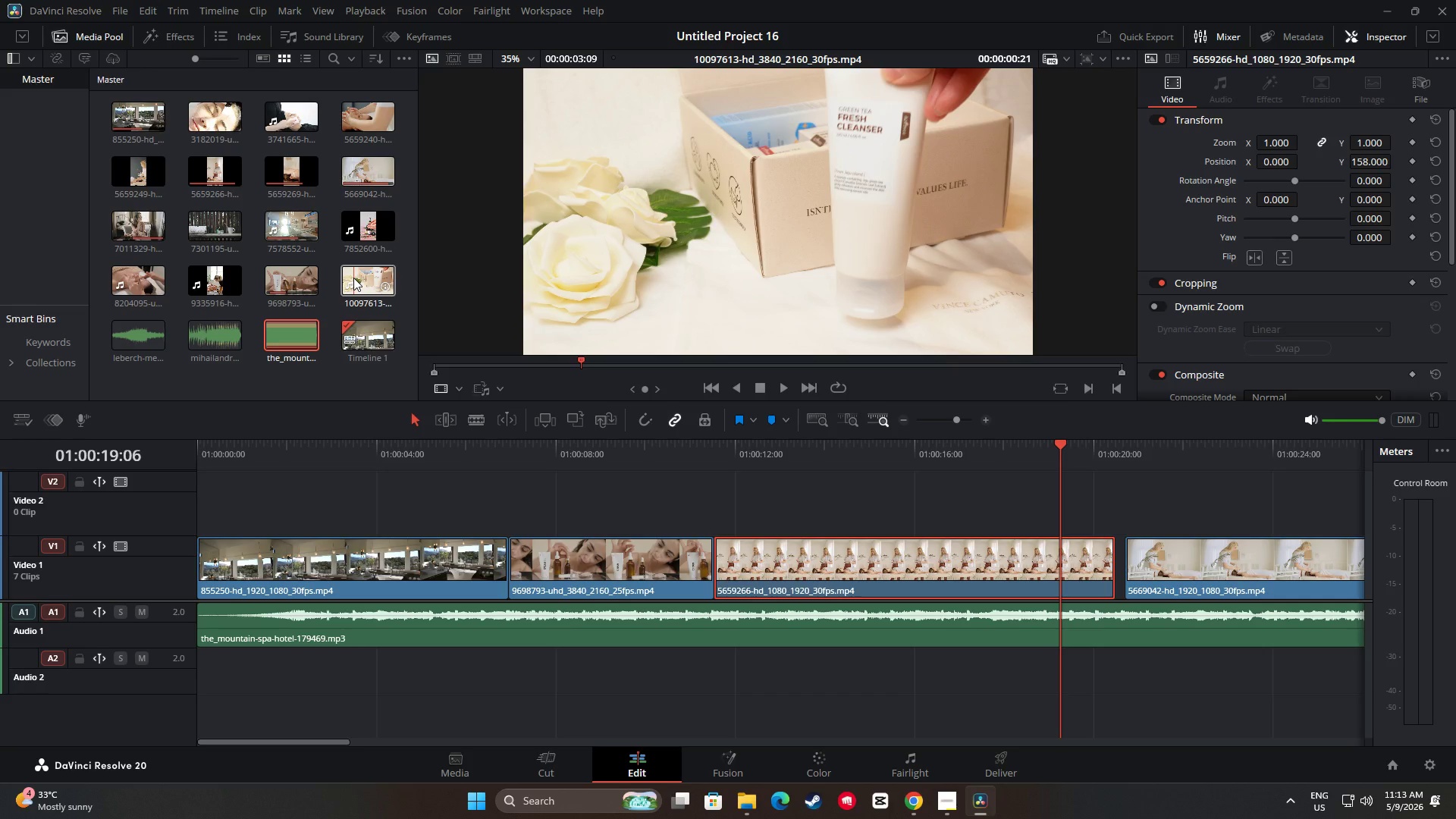 
wait(15.58)
 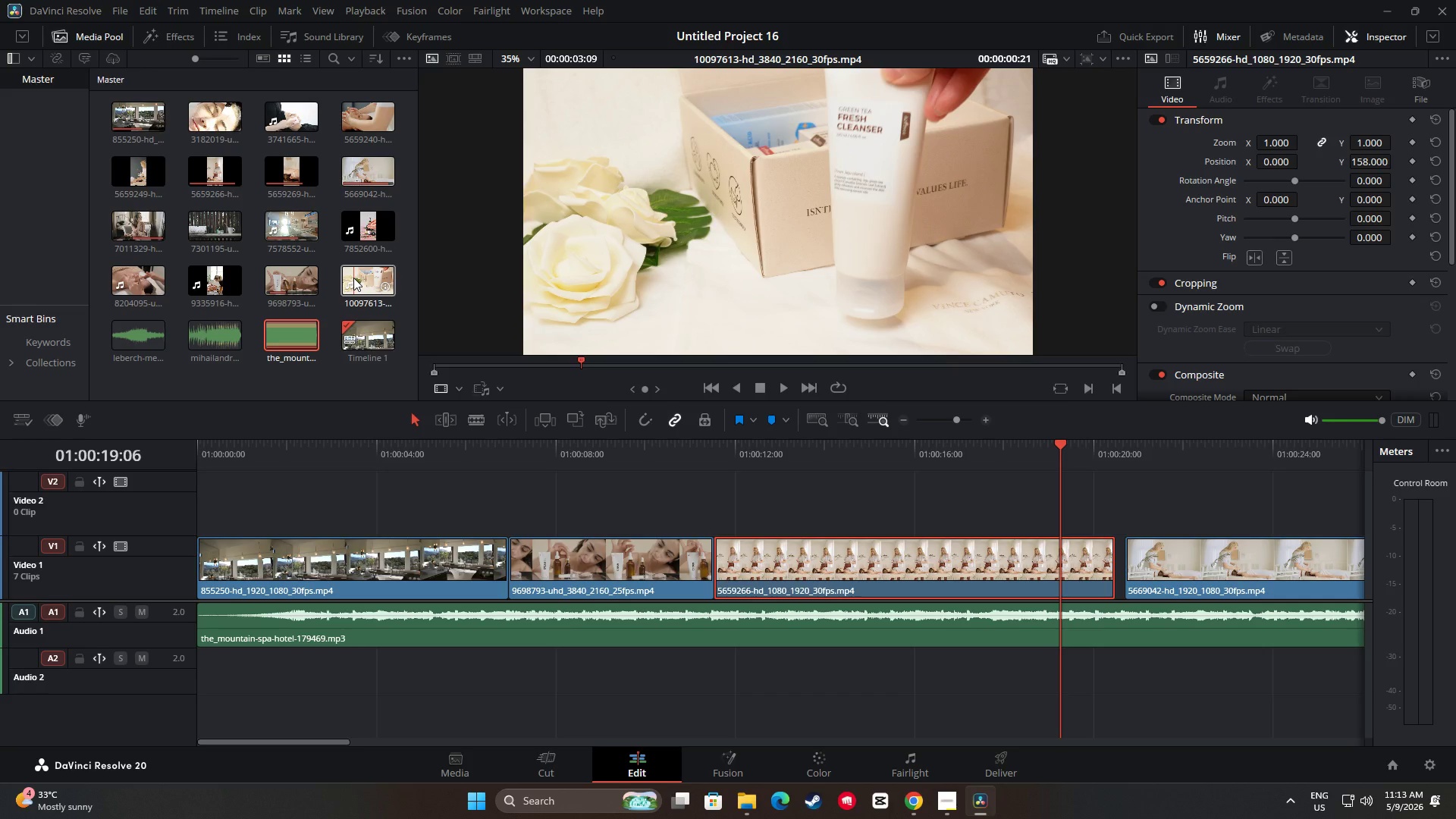 
left_click([882, 576])
 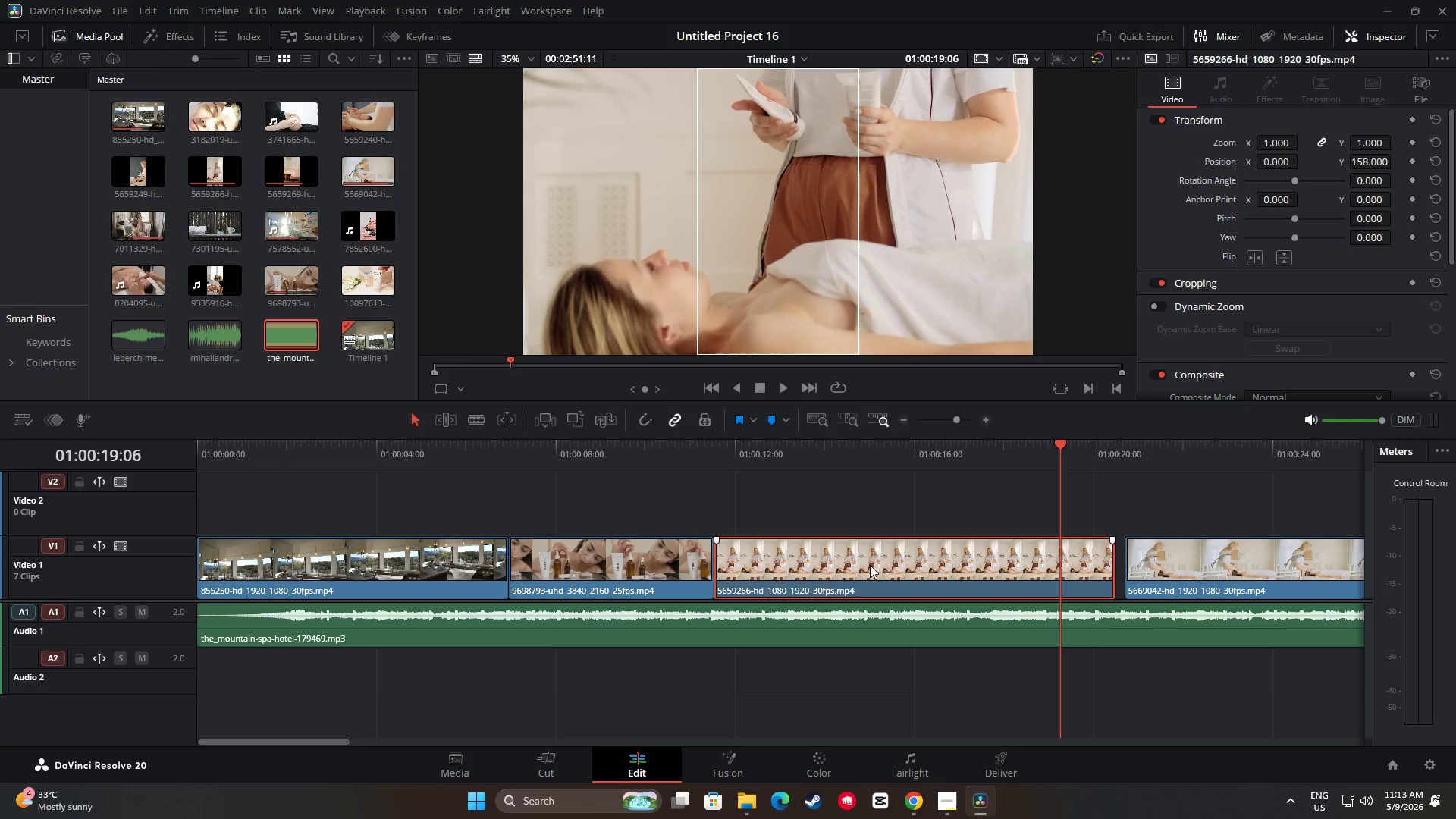 
key(Backspace)
 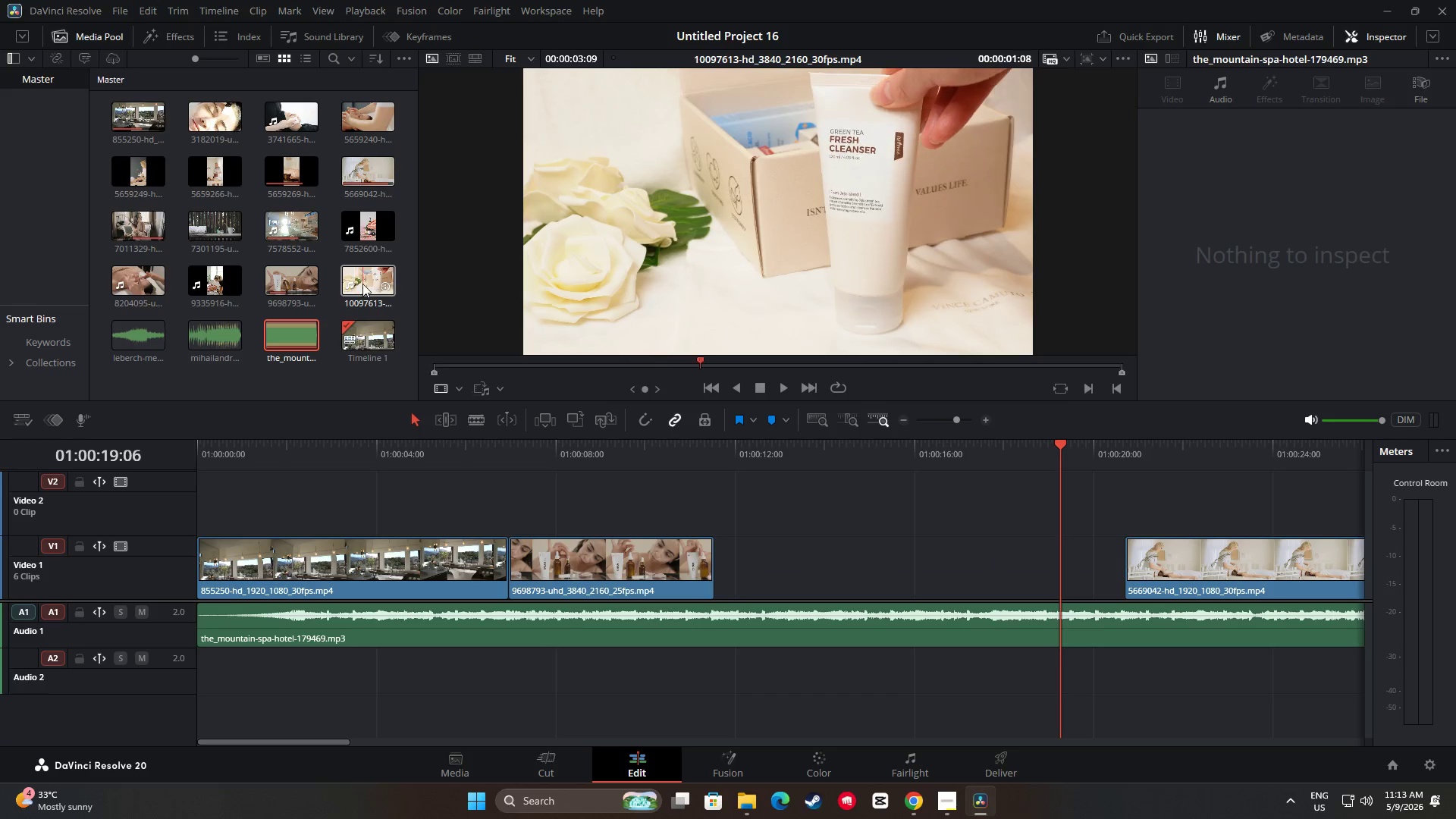 
left_click_drag(start_coordinate=[359, 284], to_coordinate=[949, 556])
 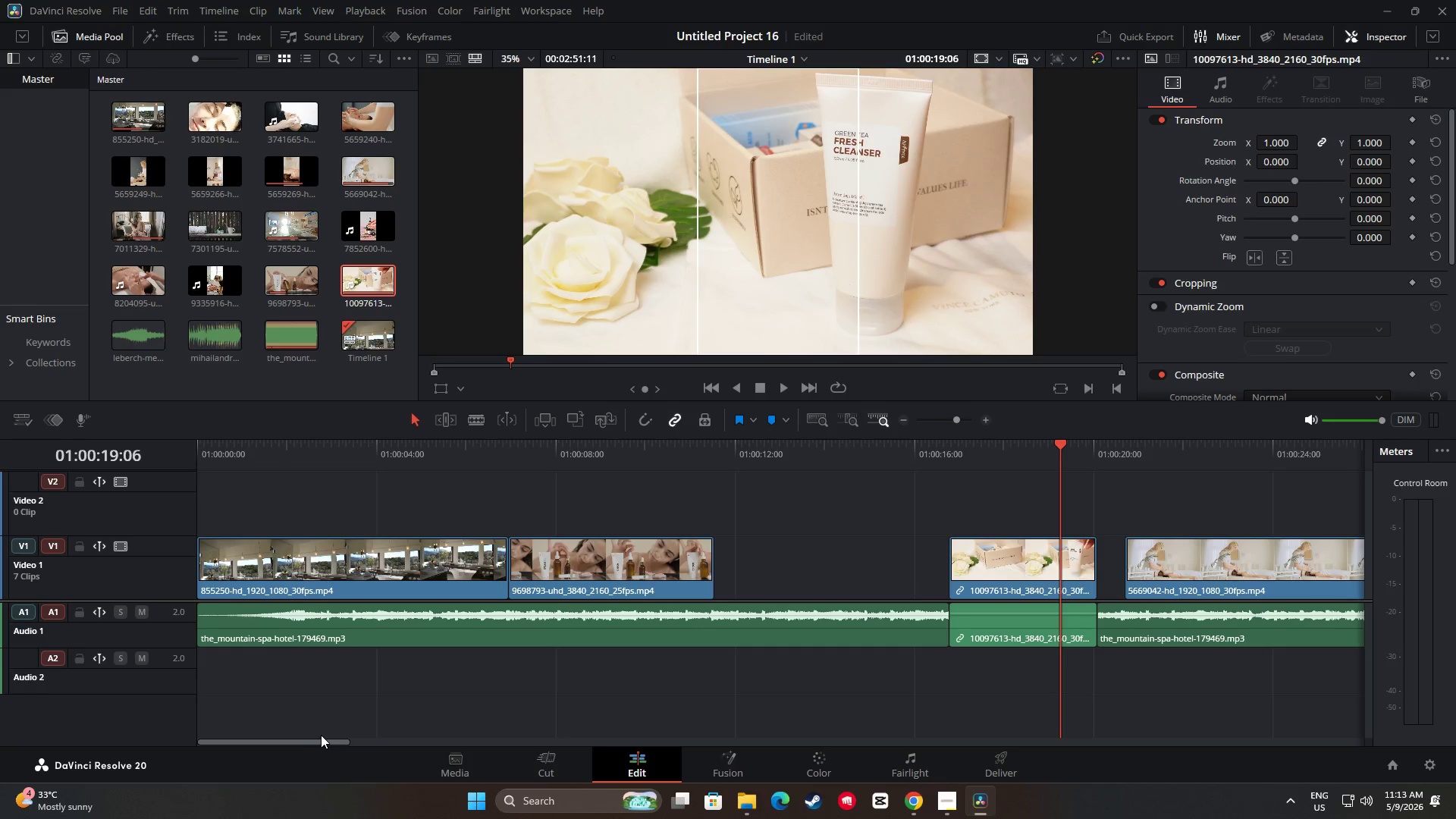 
left_click_drag(start_coordinate=[326, 742], to_coordinate=[369, 733])
 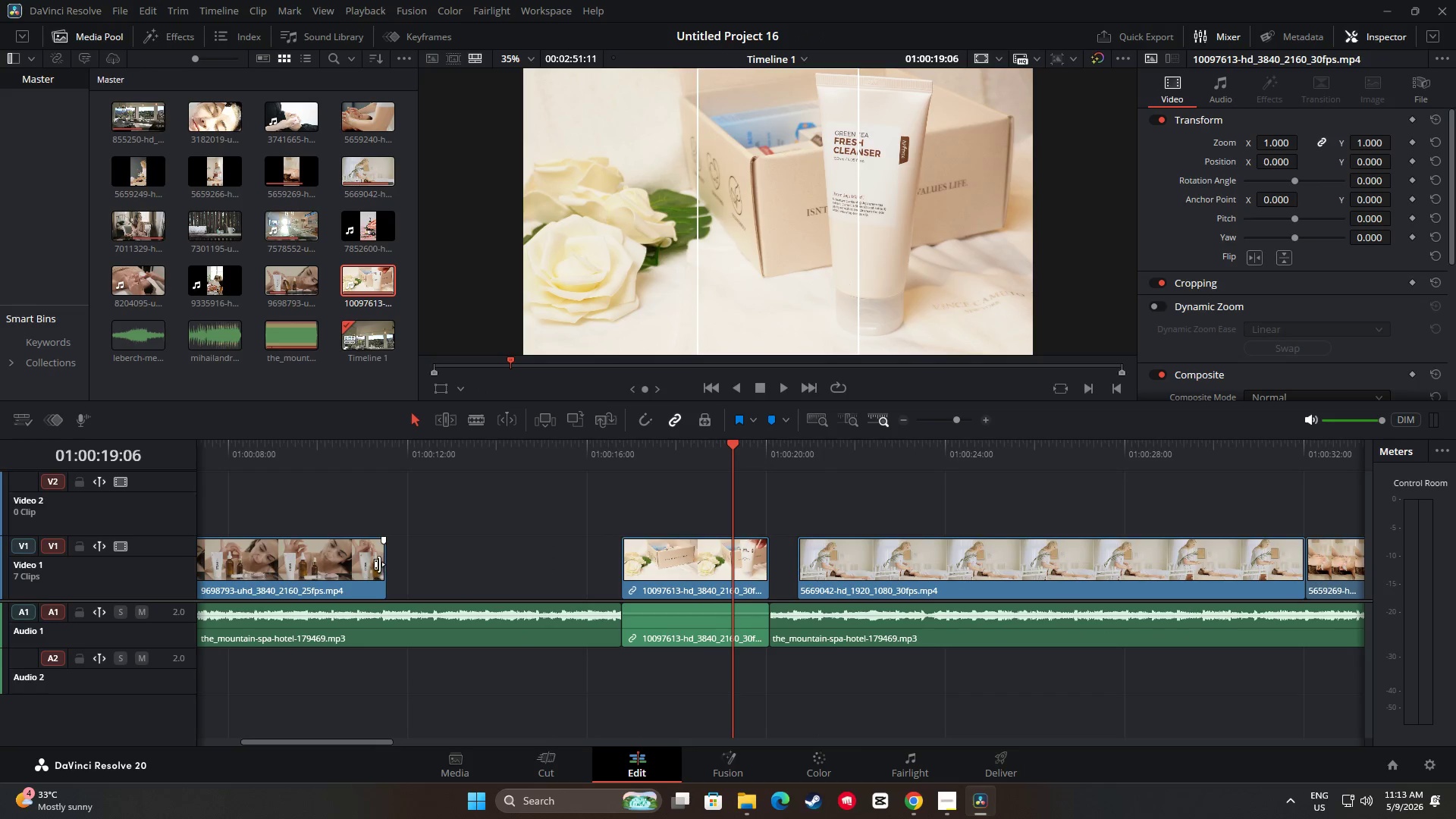 
left_click_drag(start_coordinate=[379, 563], to_coordinate=[558, 568])
 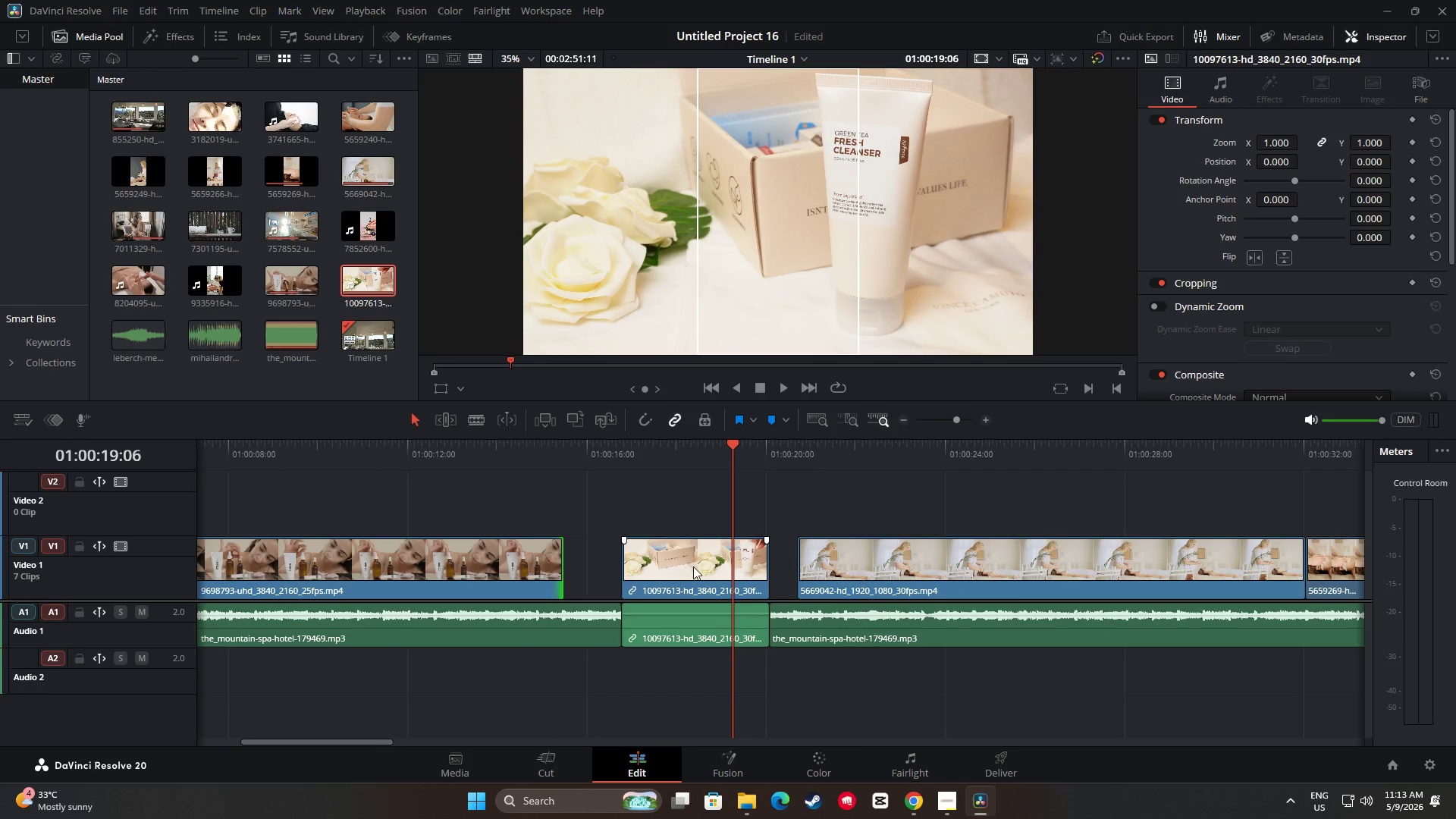 
left_click_drag(start_coordinate=[693, 566], to_coordinate=[701, 575])
 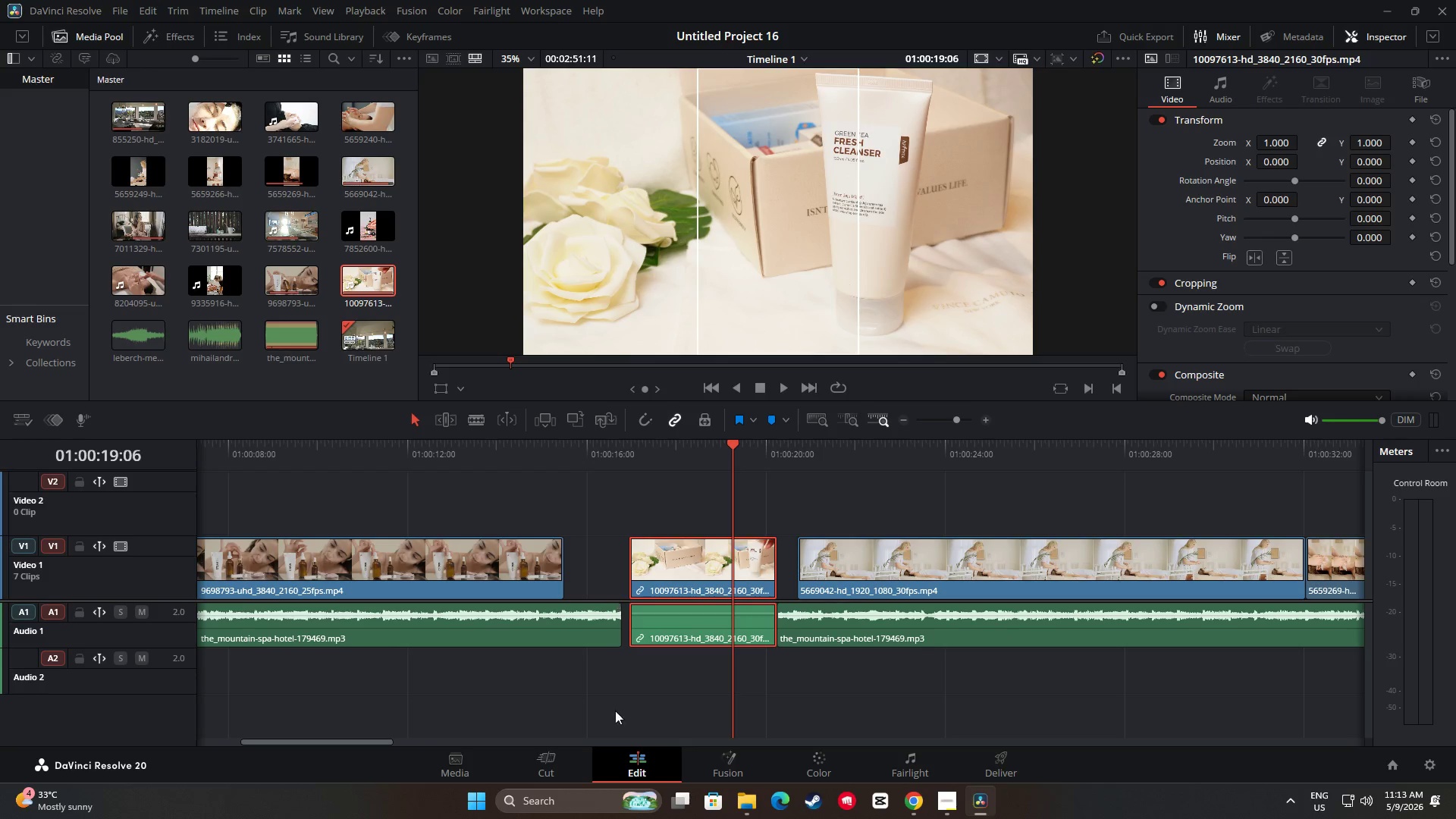 
left_click_drag(start_coordinate=[371, 739], to_coordinate=[391, 735])
 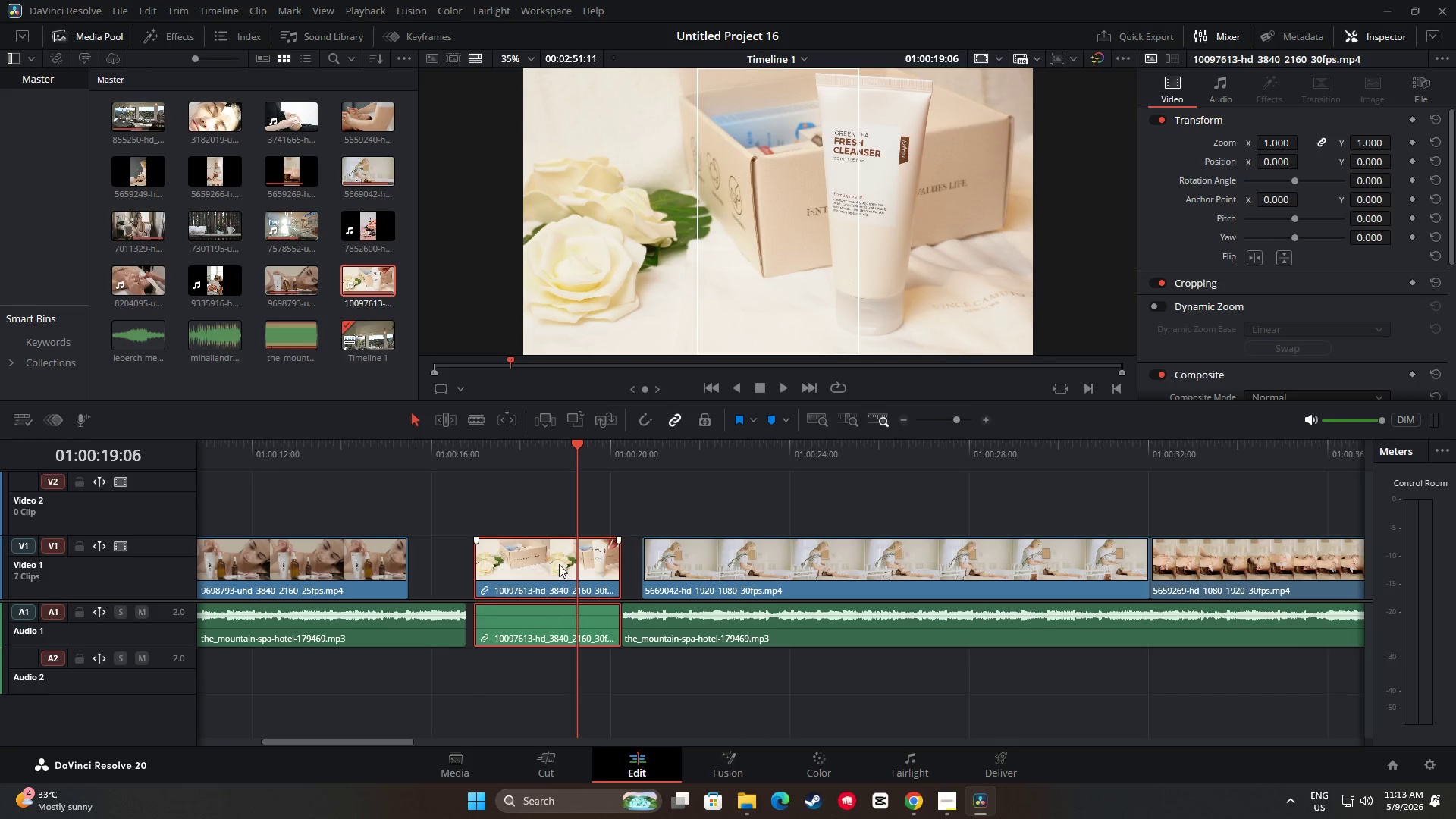 
left_click_drag(start_coordinate=[559, 563], to_coordinate=[580, 561])
 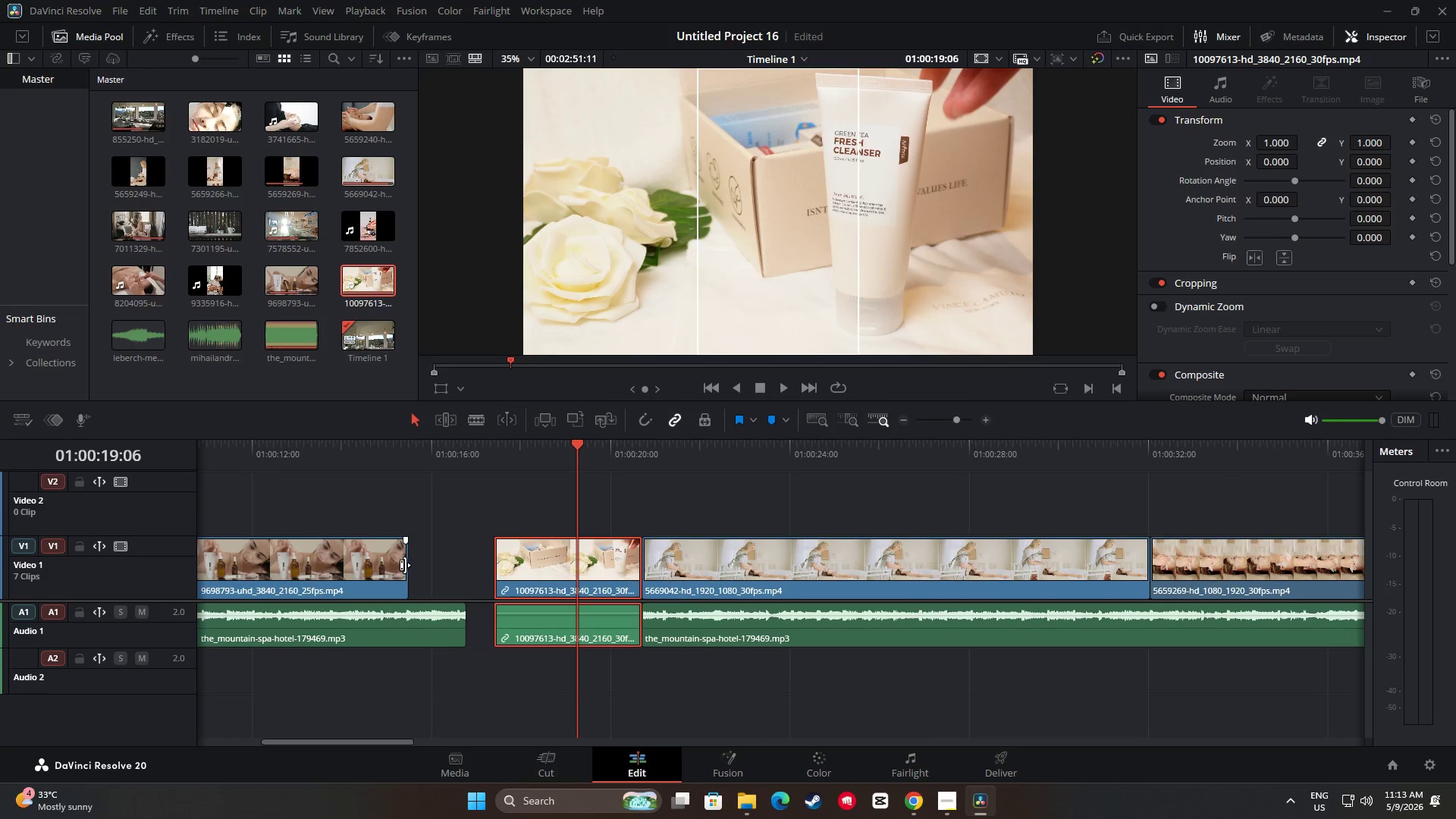 
left_click_drag(start_coordinate=[404, 565], to_coordinate=[492, 560])
 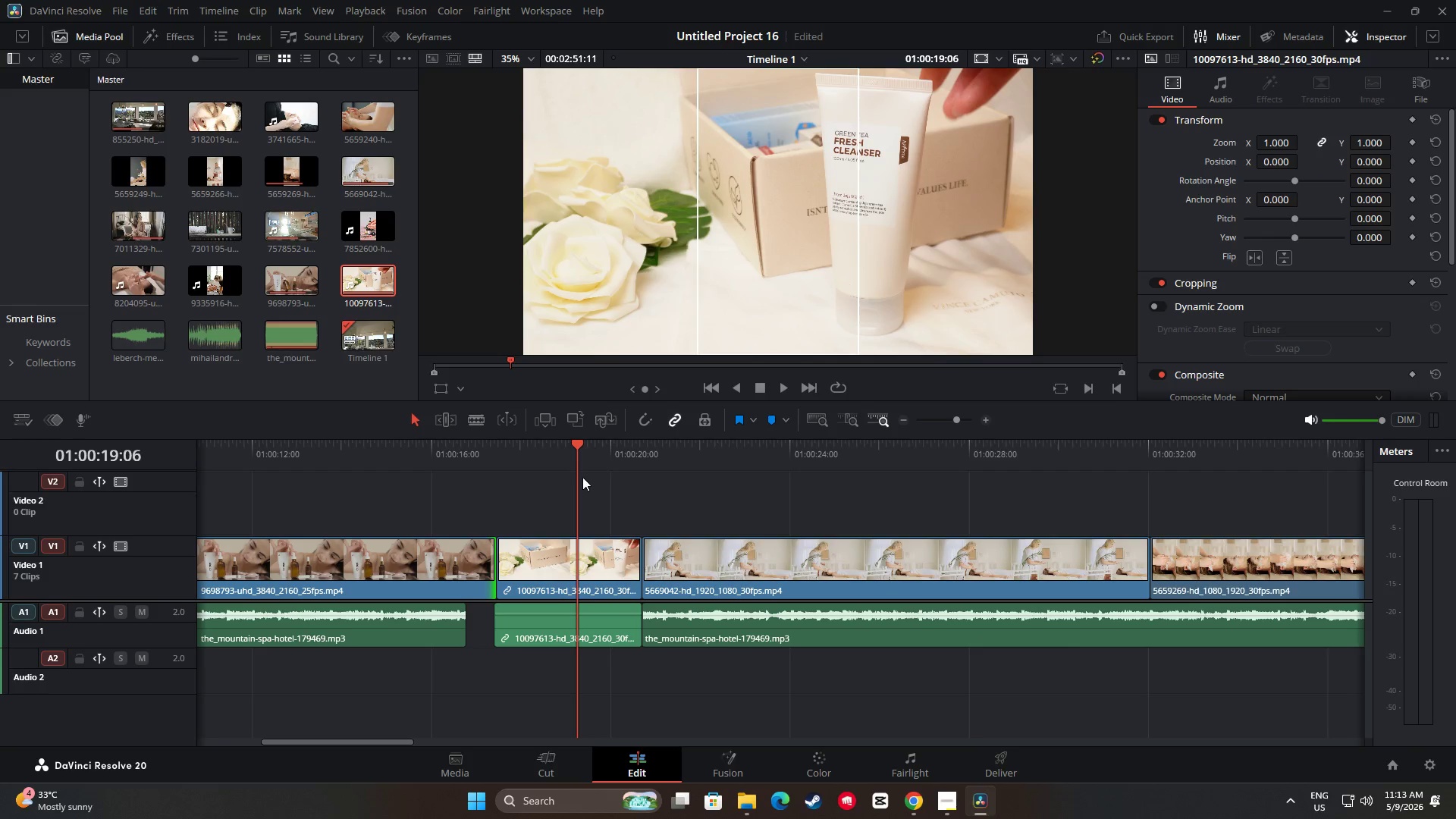 
left_click_drag(start_coordinate=[576, 453], to_coordinate=[406, 461])
 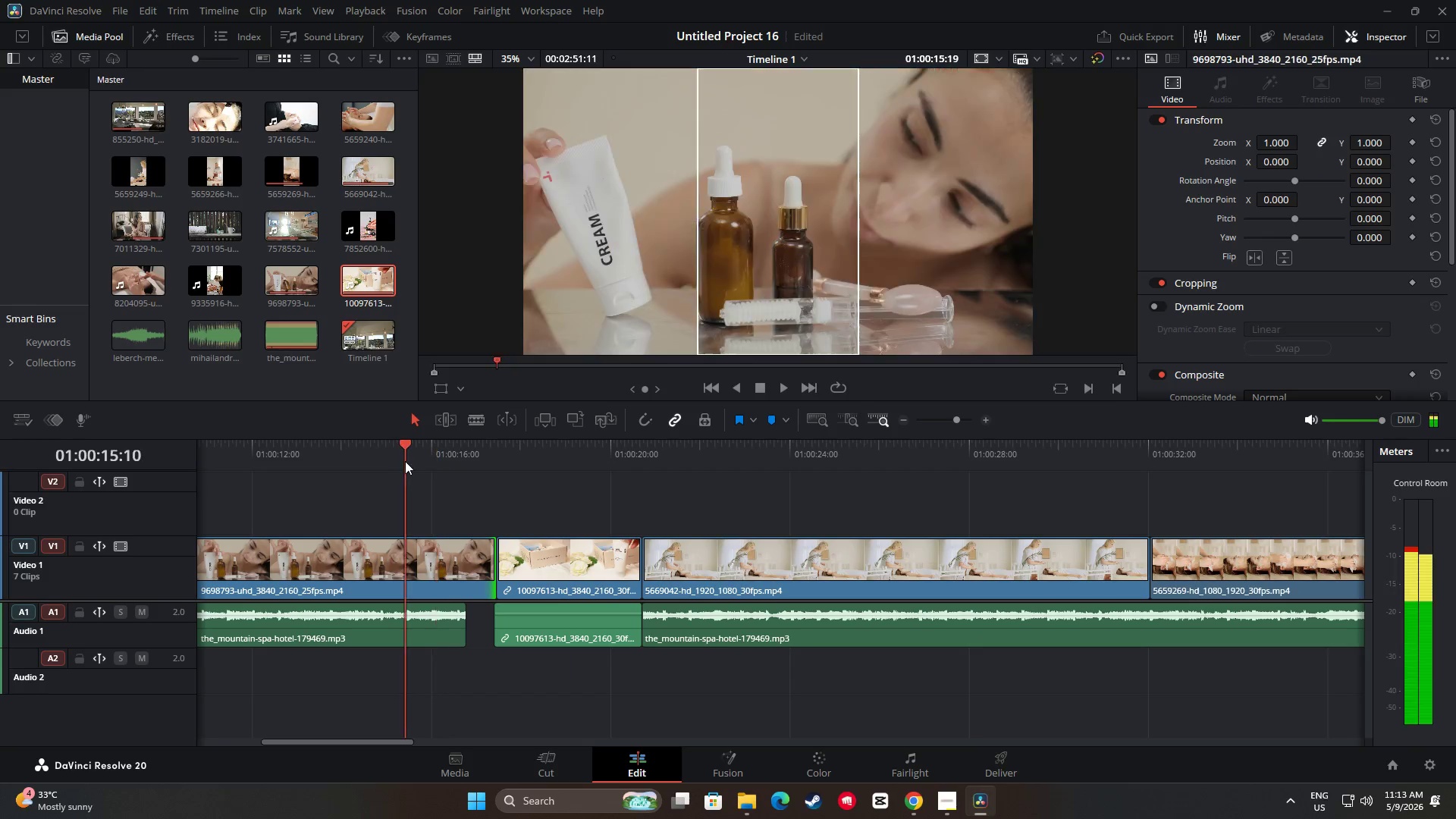 
key(Space)
 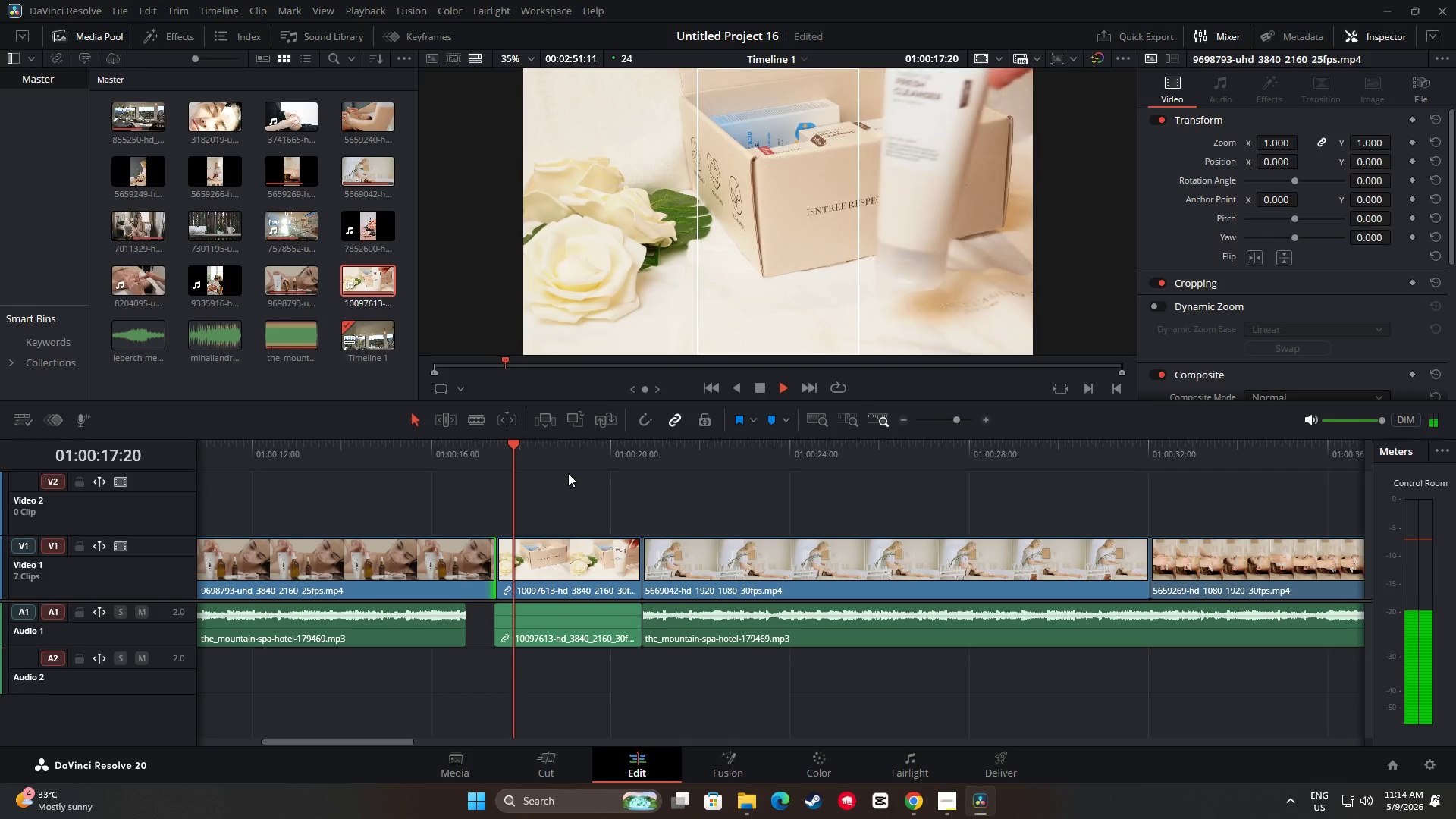 
key(Space)
 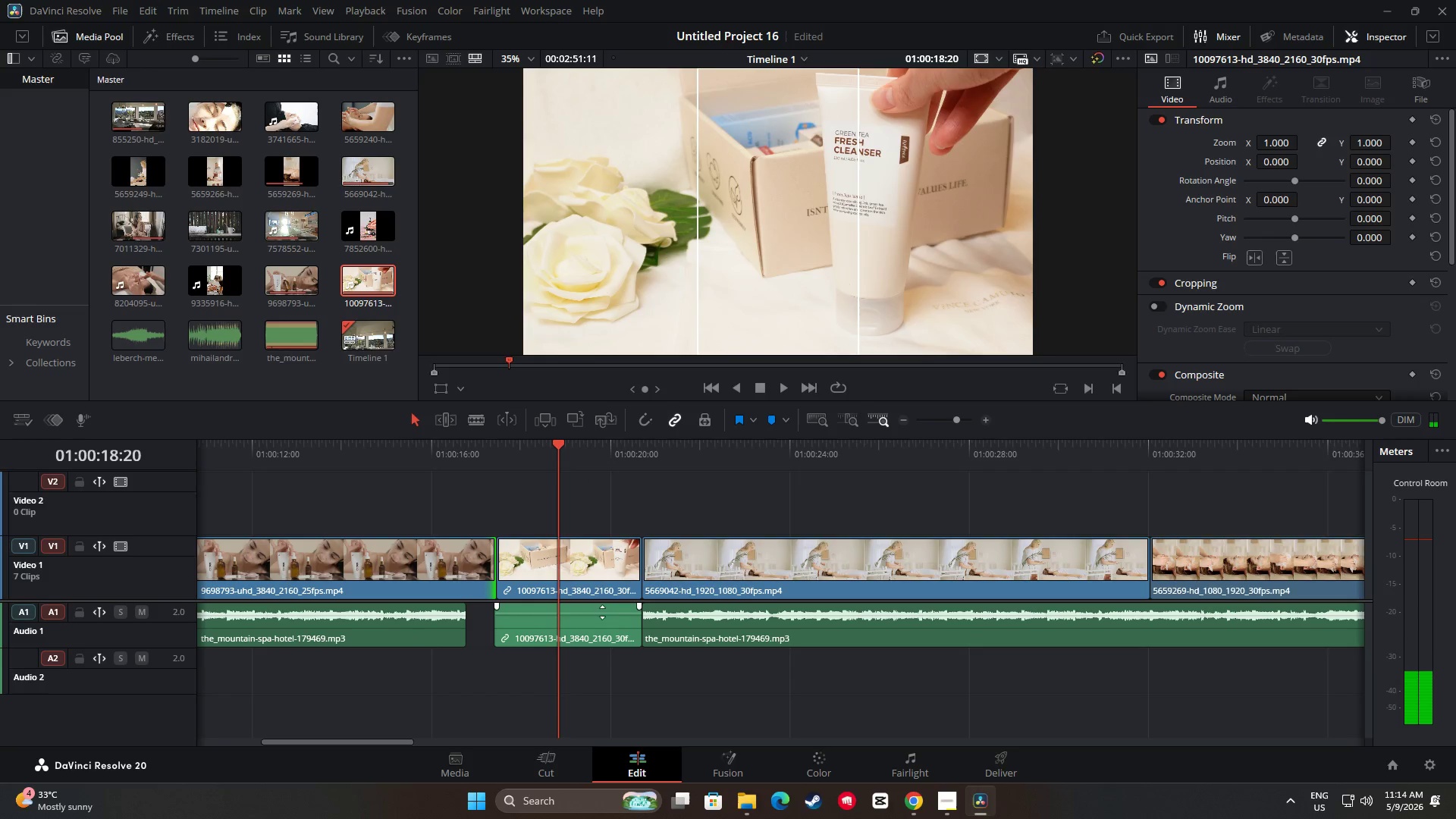 
key(Space)
 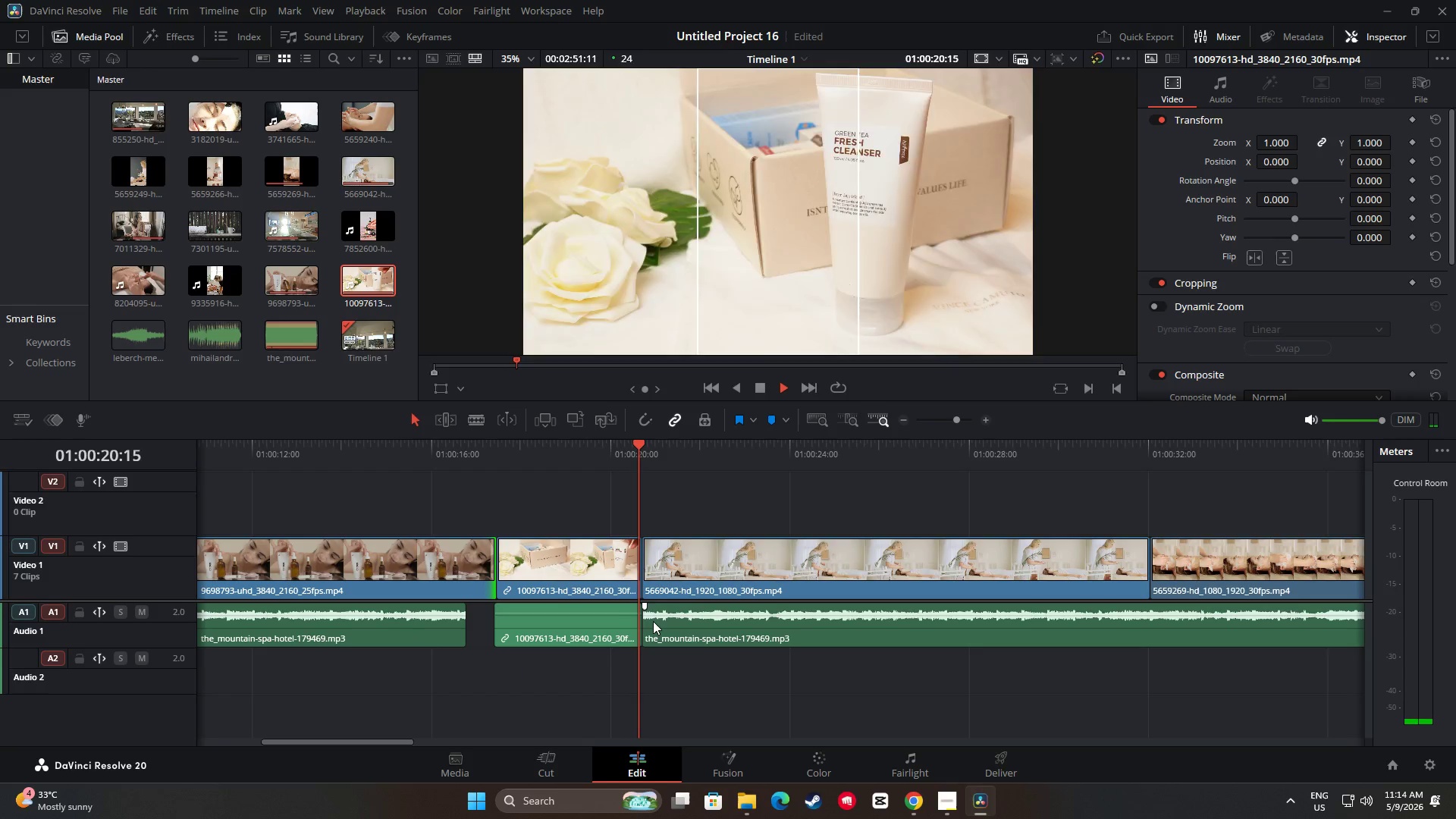 
key(Space)
 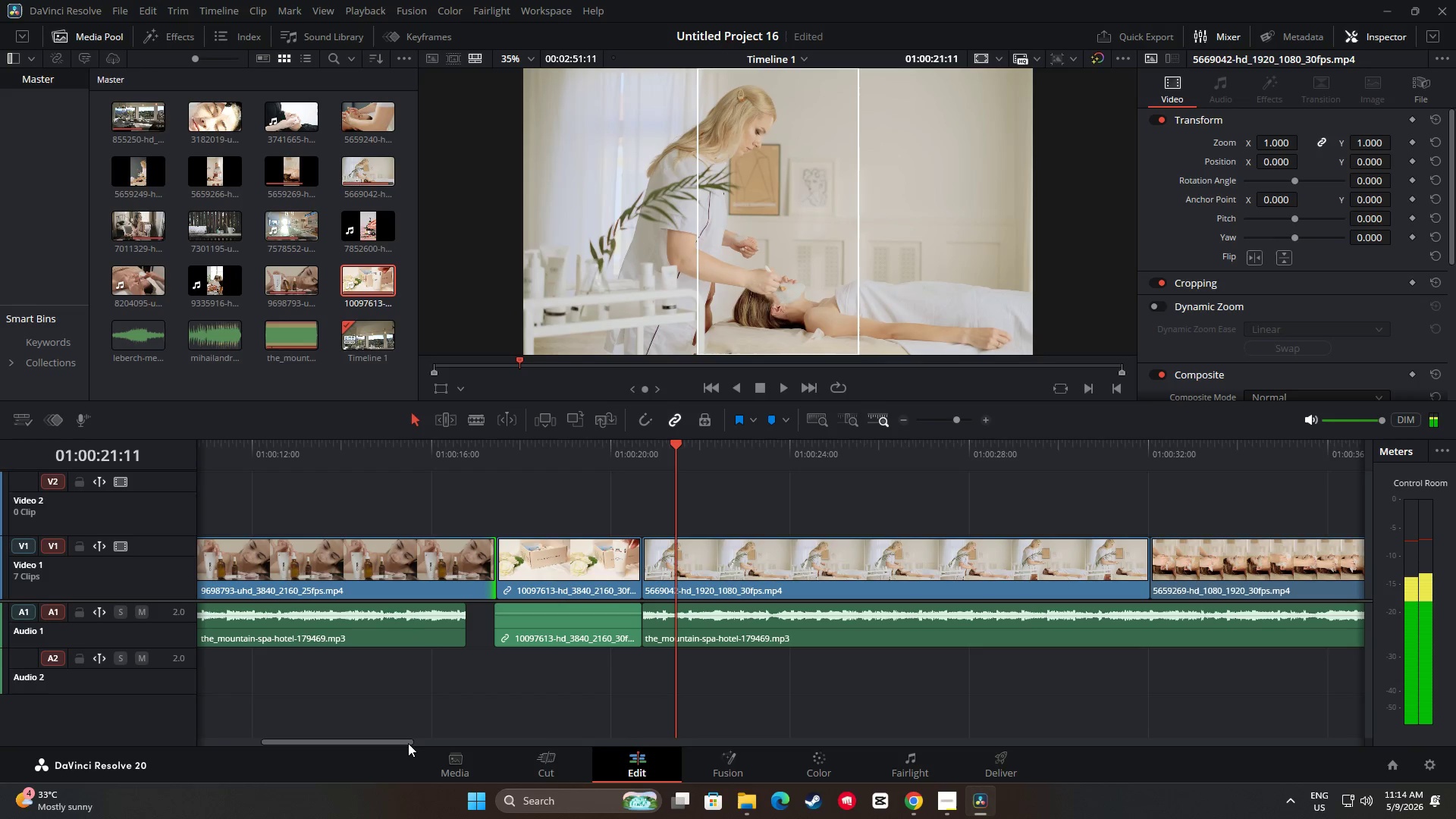 
left_click_drag(start_coordinate=[402, 743], to_coordinate=[301, 739])
 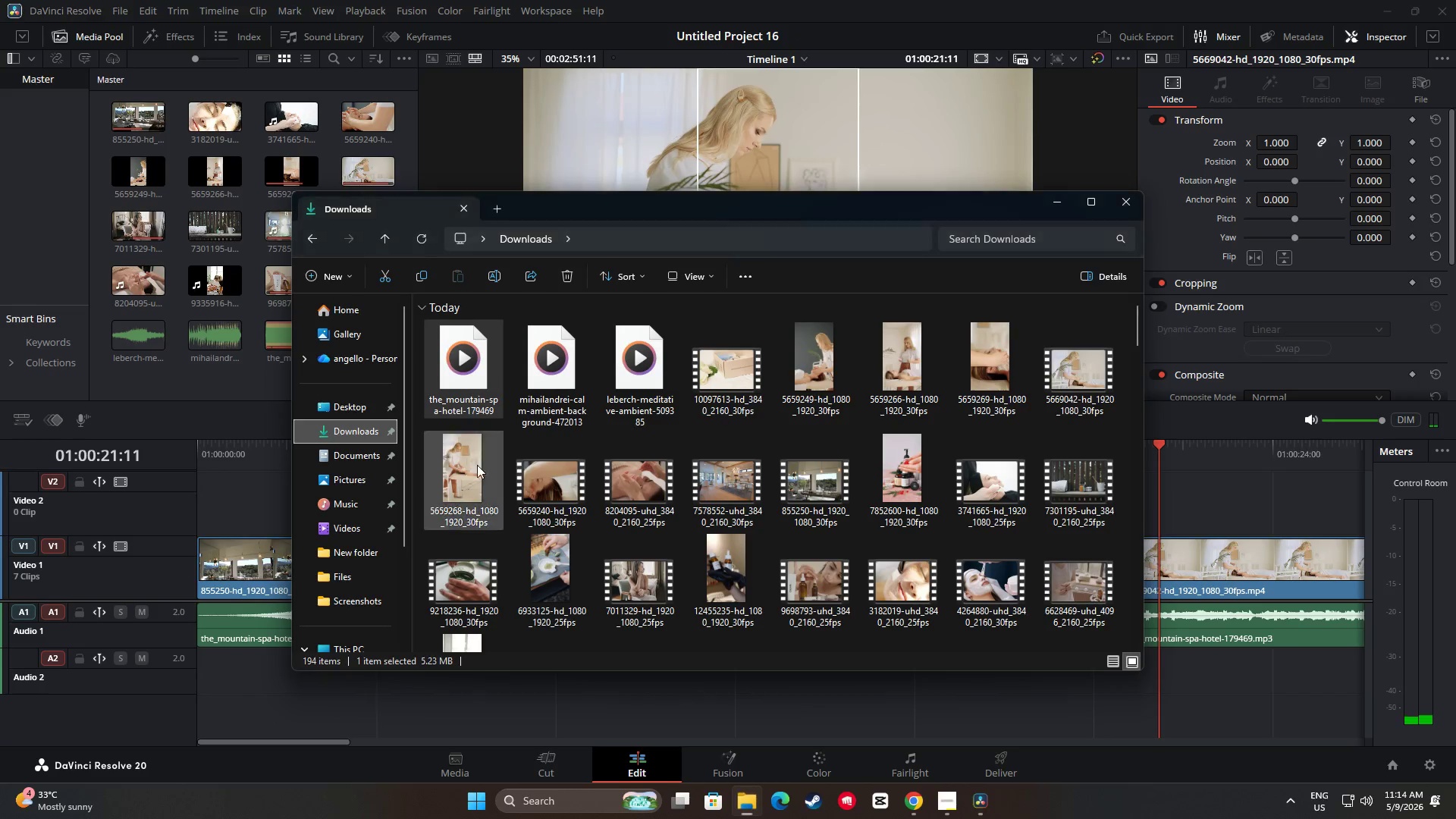 
left_click_drag(start_coordinate=[466, 364], to_coordinate=[194, 625])
 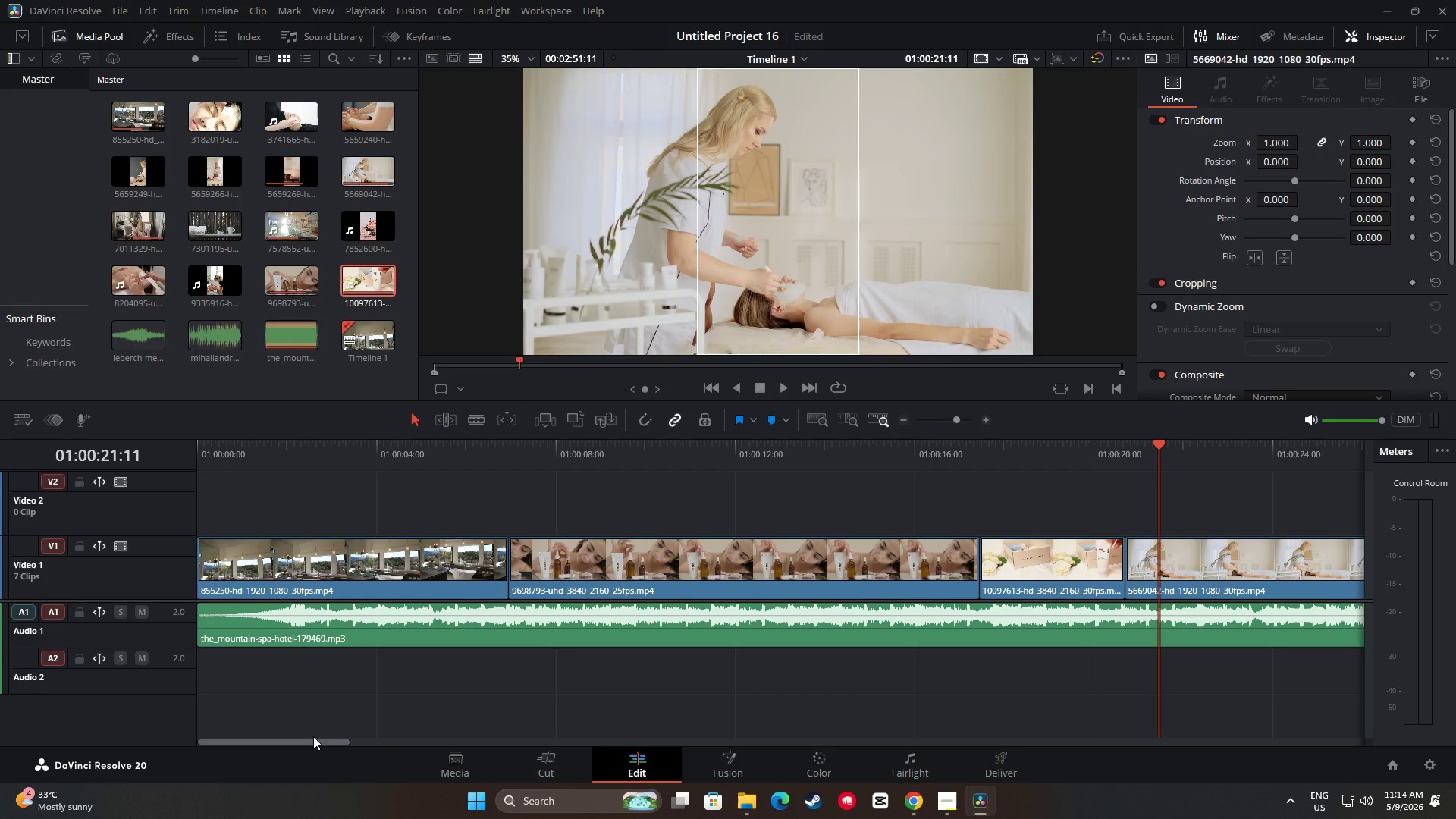 
key(Control+Z)
 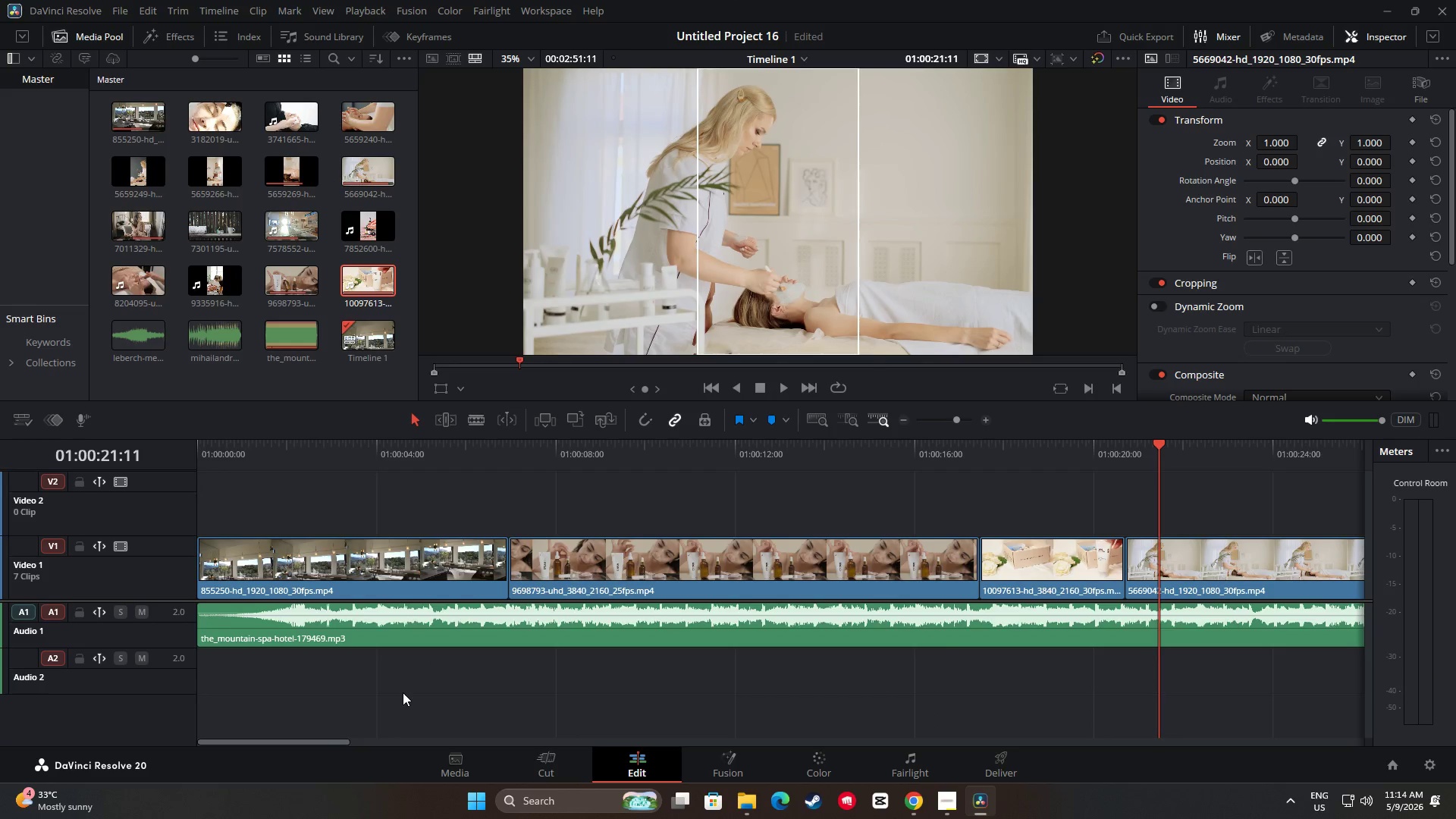 
key(Control+S)
 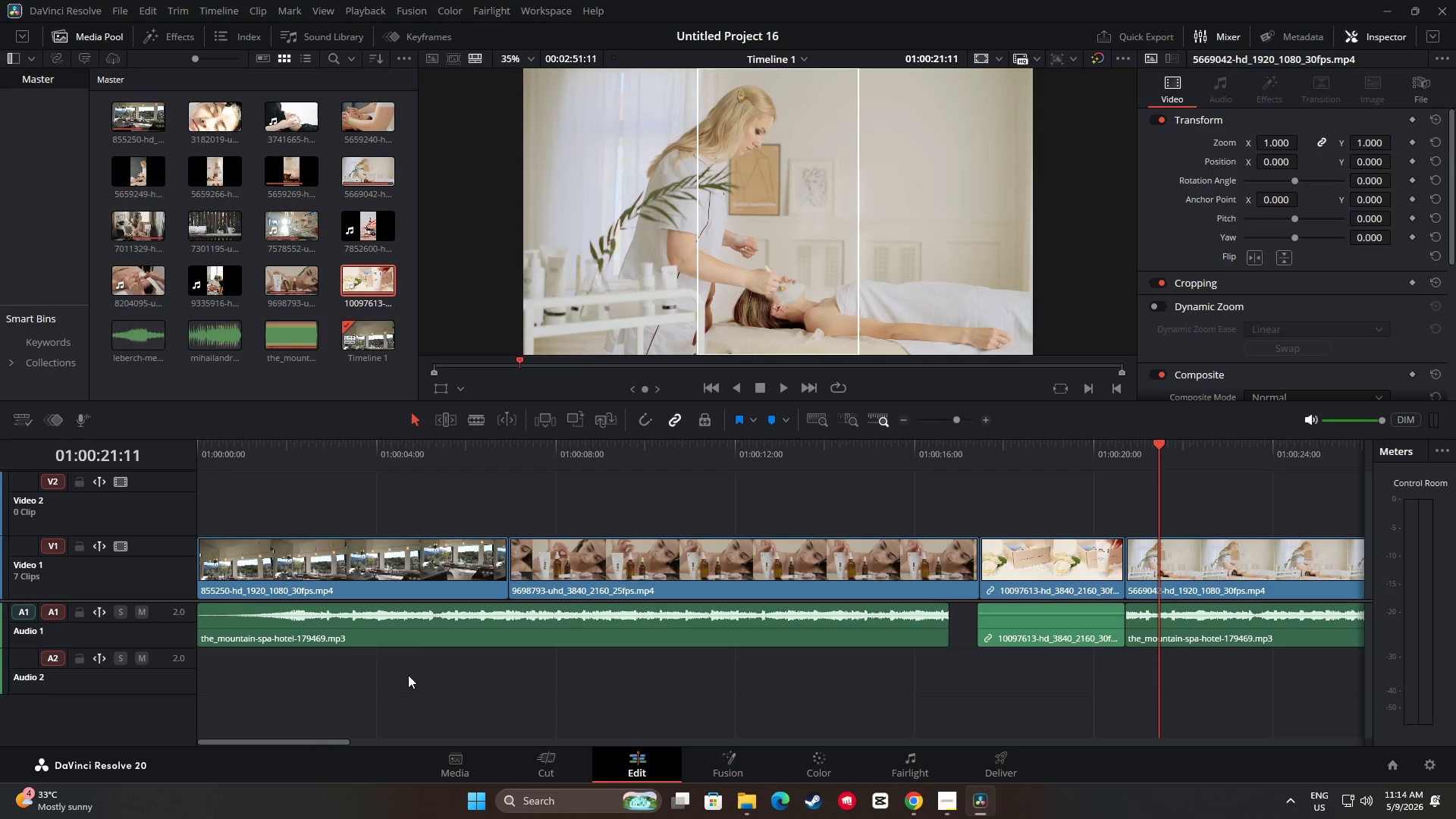 
left_click([419, 617])
 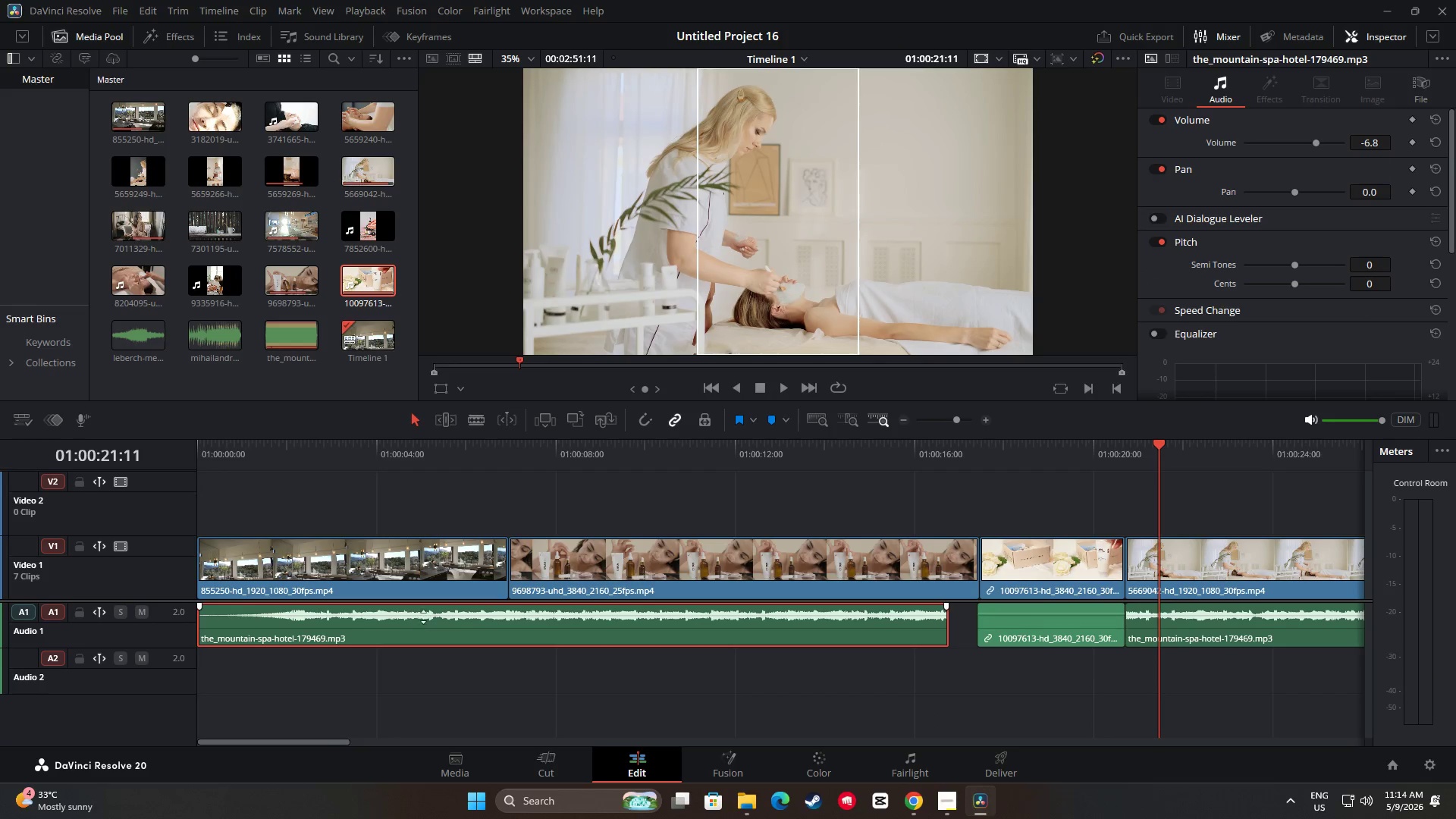 
key(Backspace)
 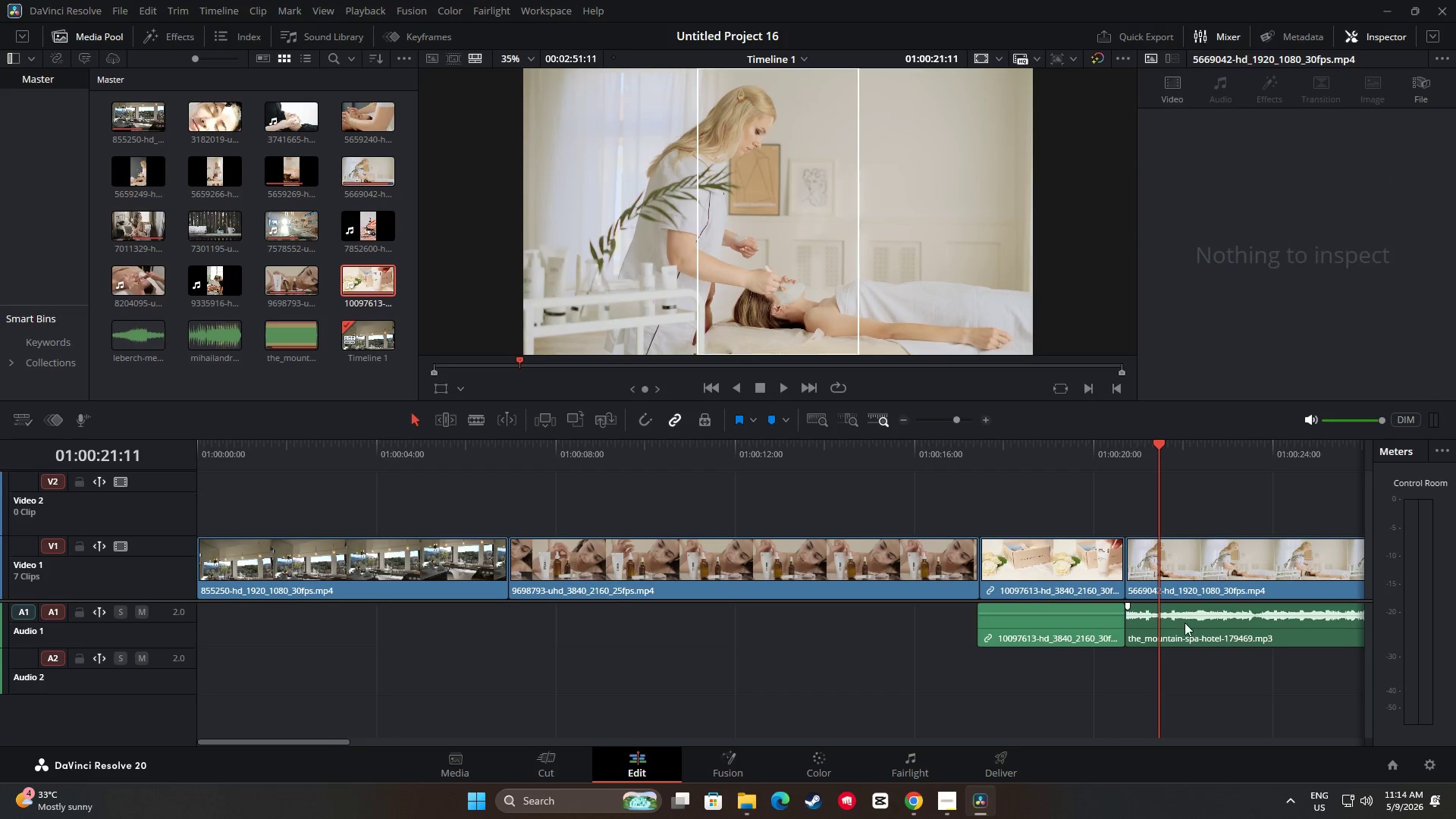 
key(Backspace)
 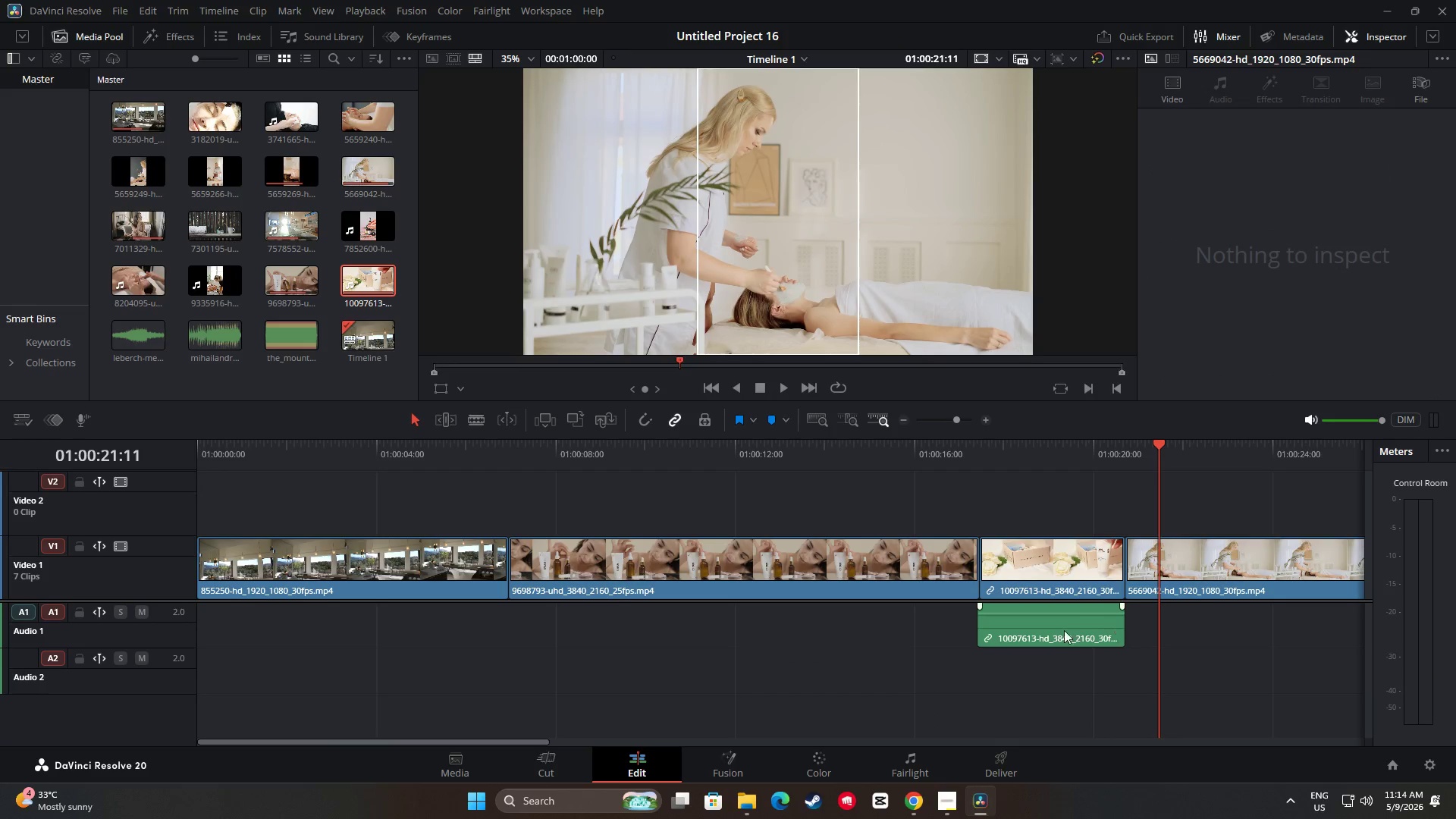 
double_click([1058, 630])
 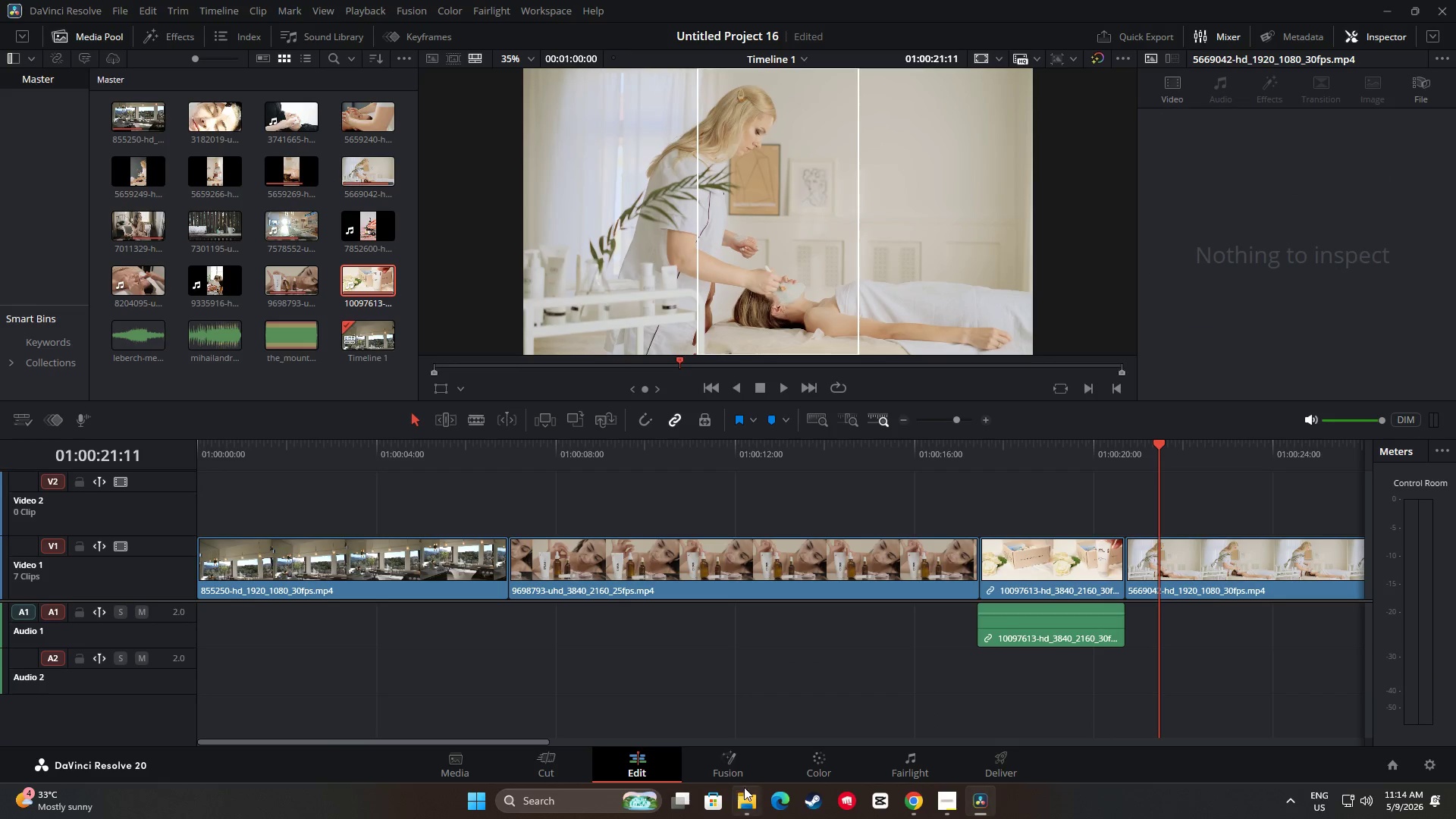 
left_click([754, 795])
 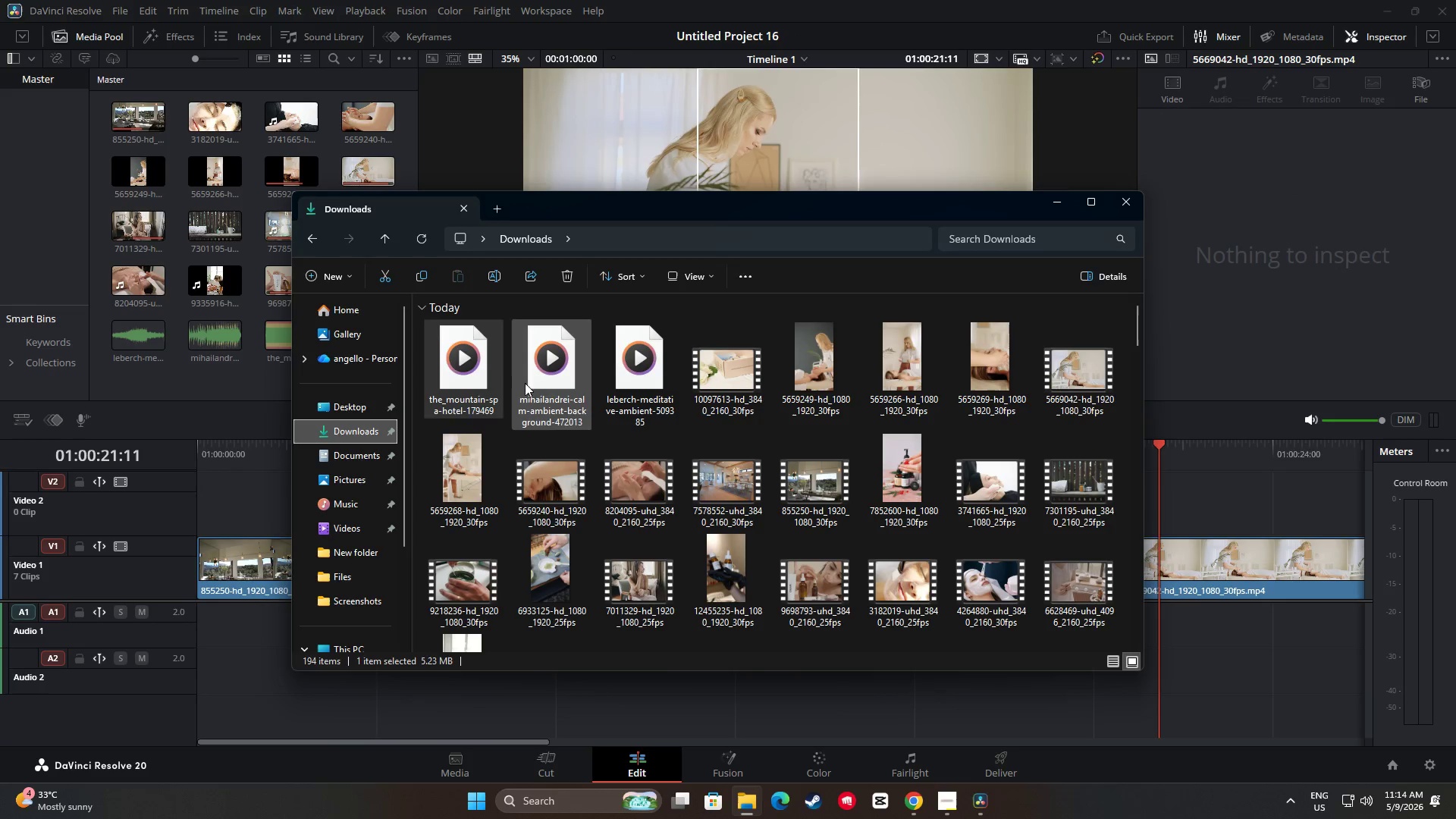 
left_click_drag(start_coordinate=[471, 375], to_coordinate=[190, 626])
 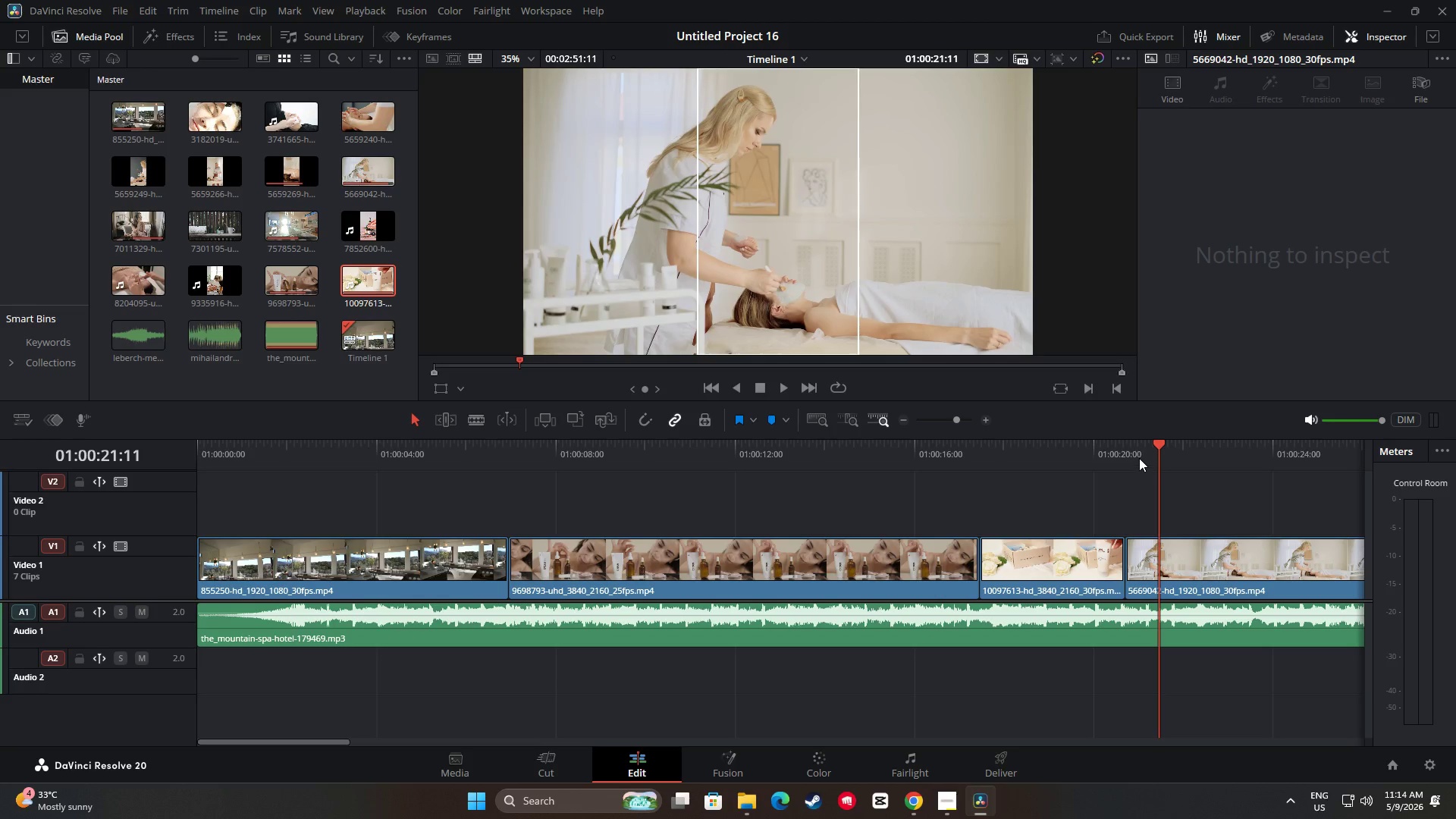 
left_click_drag(start_coordinate=[1158, 446], to_coordinate=[889, 472])
 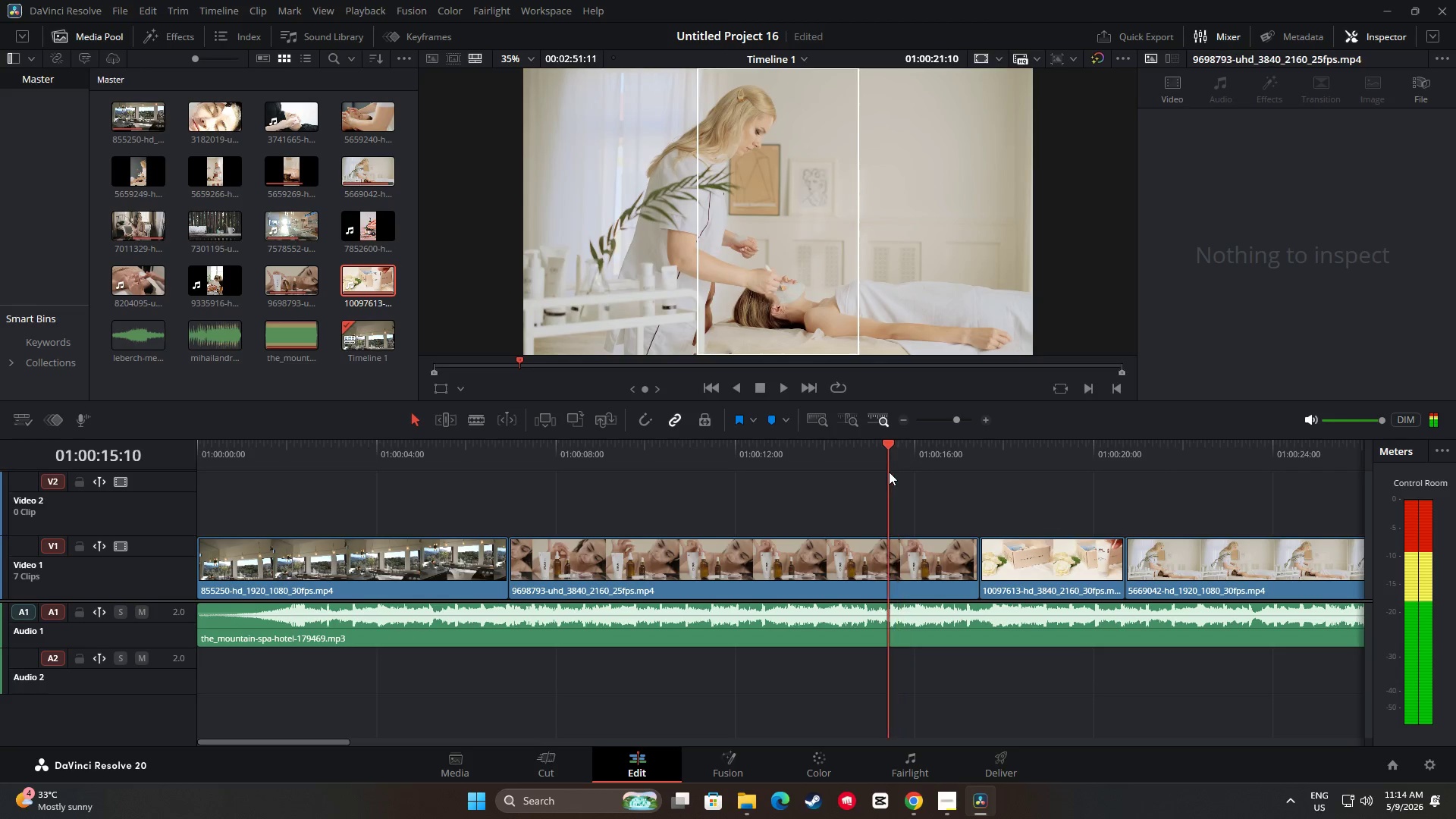 
key(Space)
 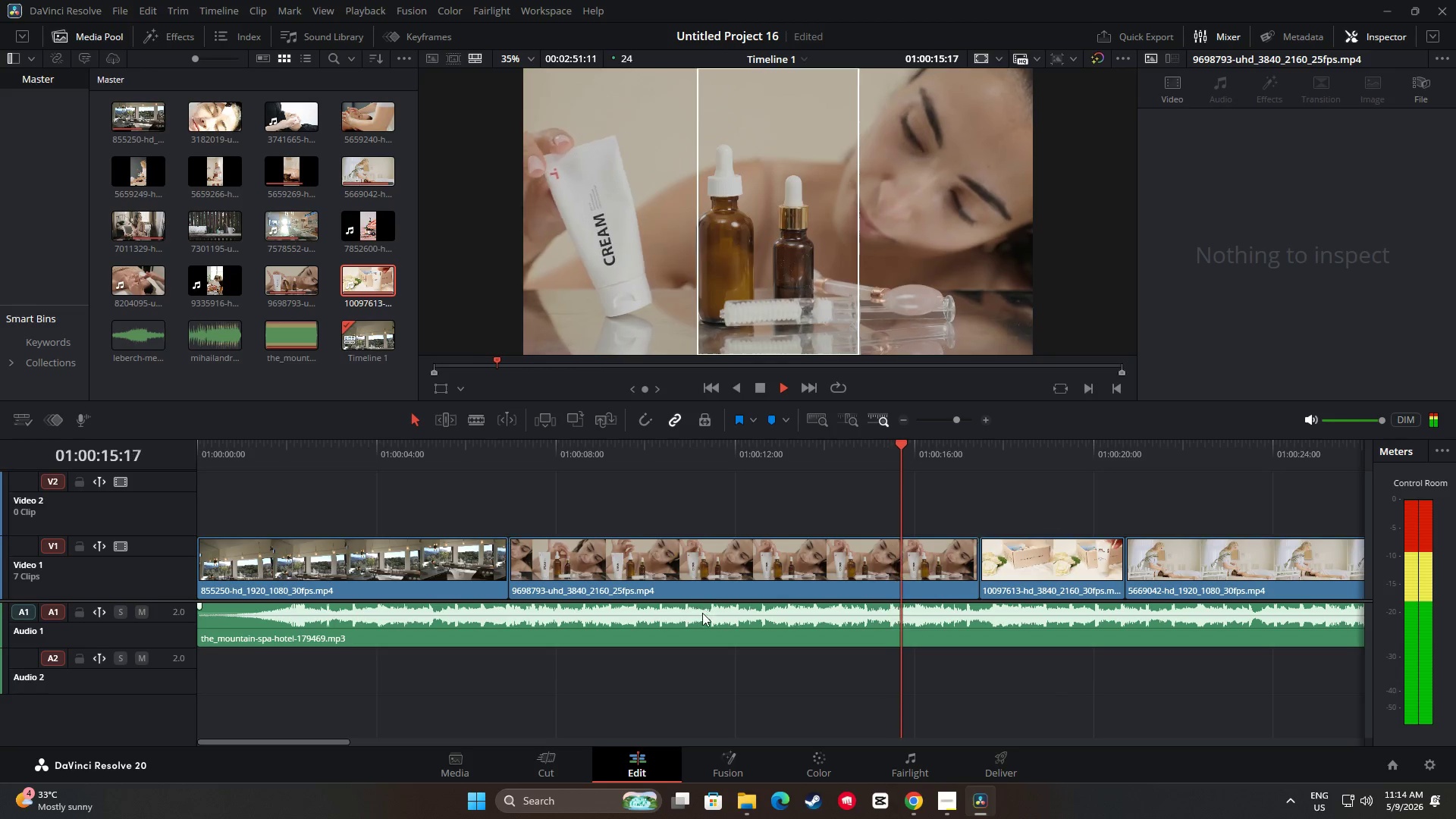 
key(Space)
 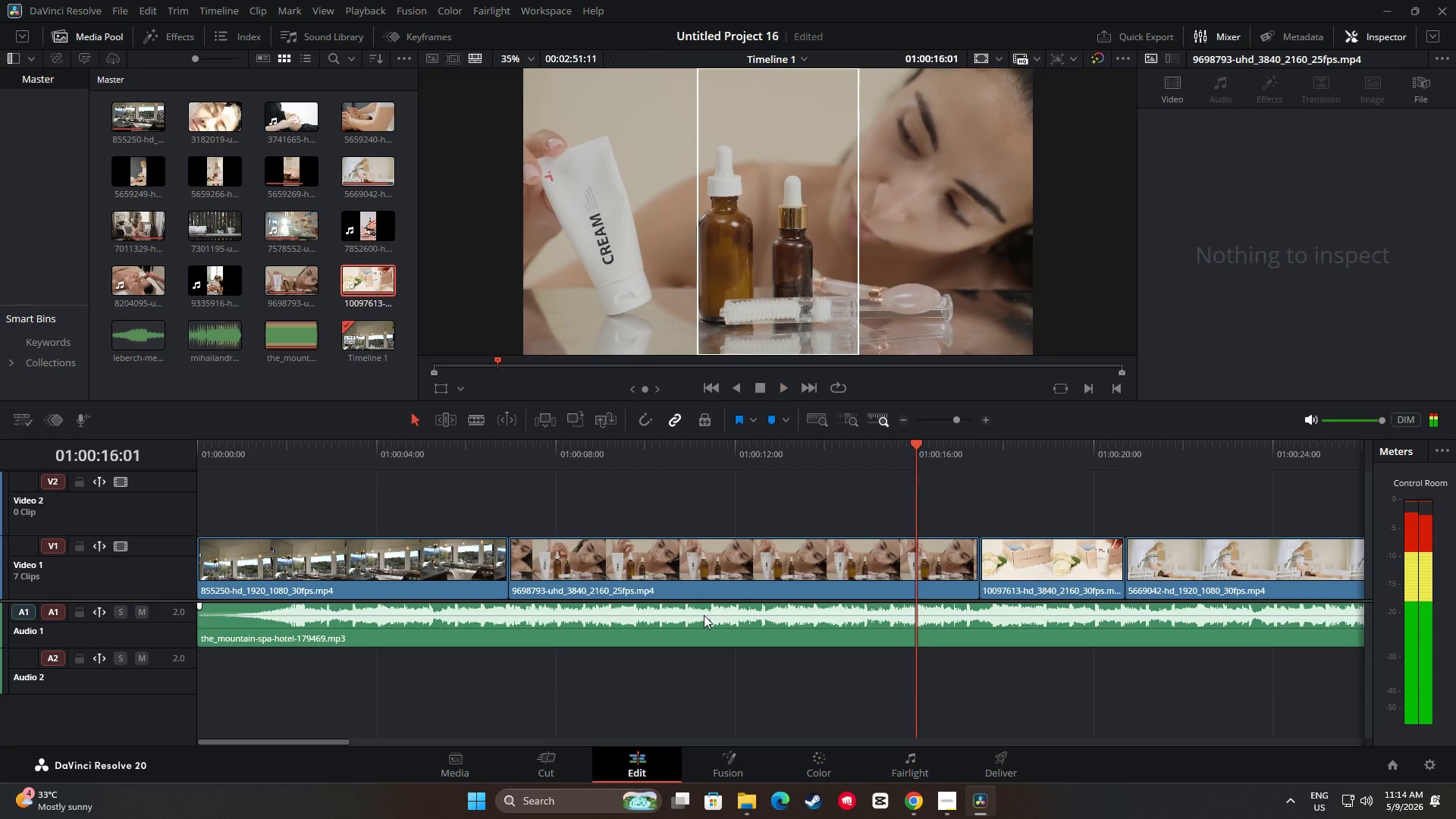 
left_click([704, 615])
 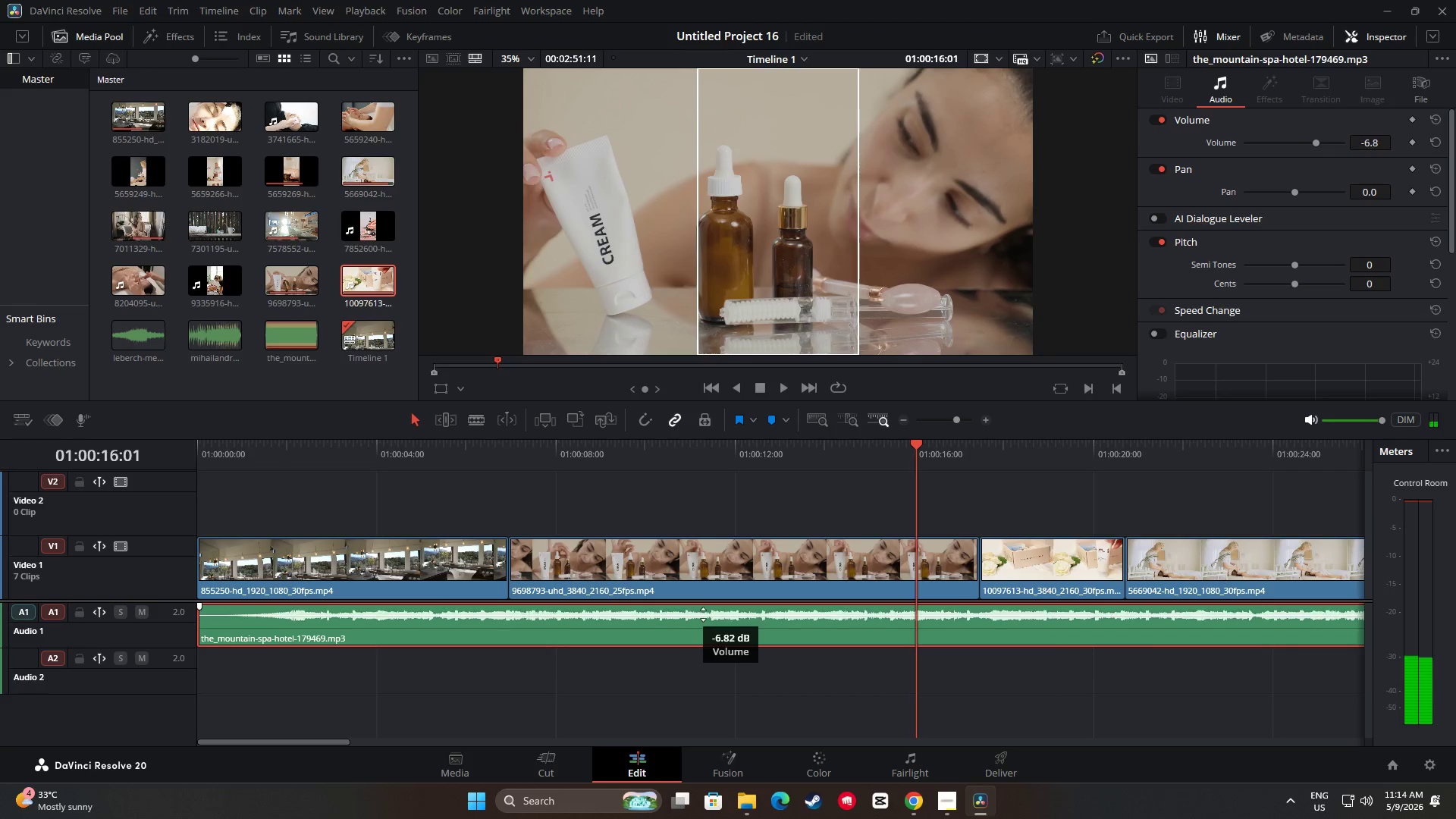 
left_click_drag(start_coordinate=[915, 458], to_coordinate=[770, 469])
 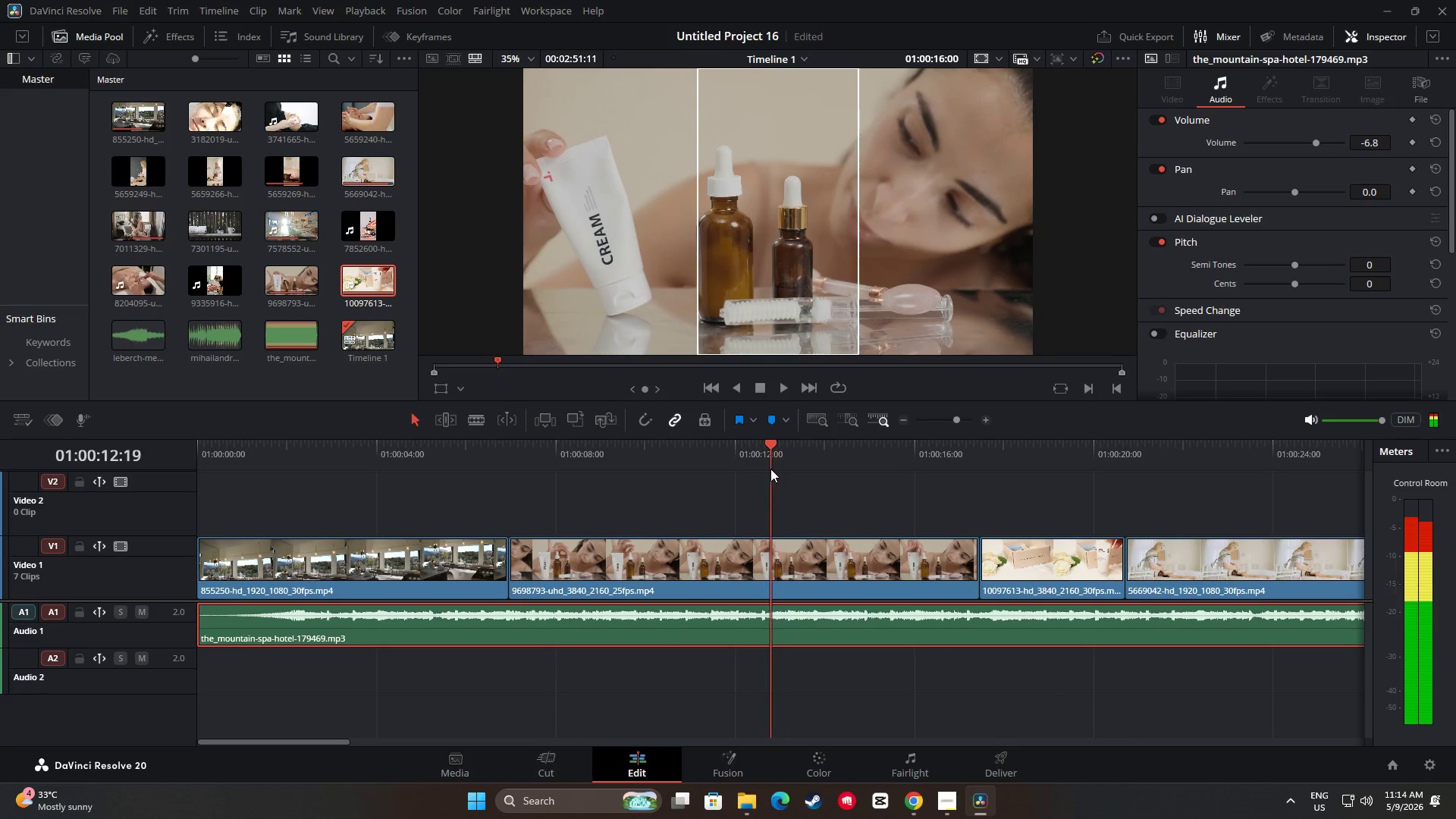 
key(Space)
 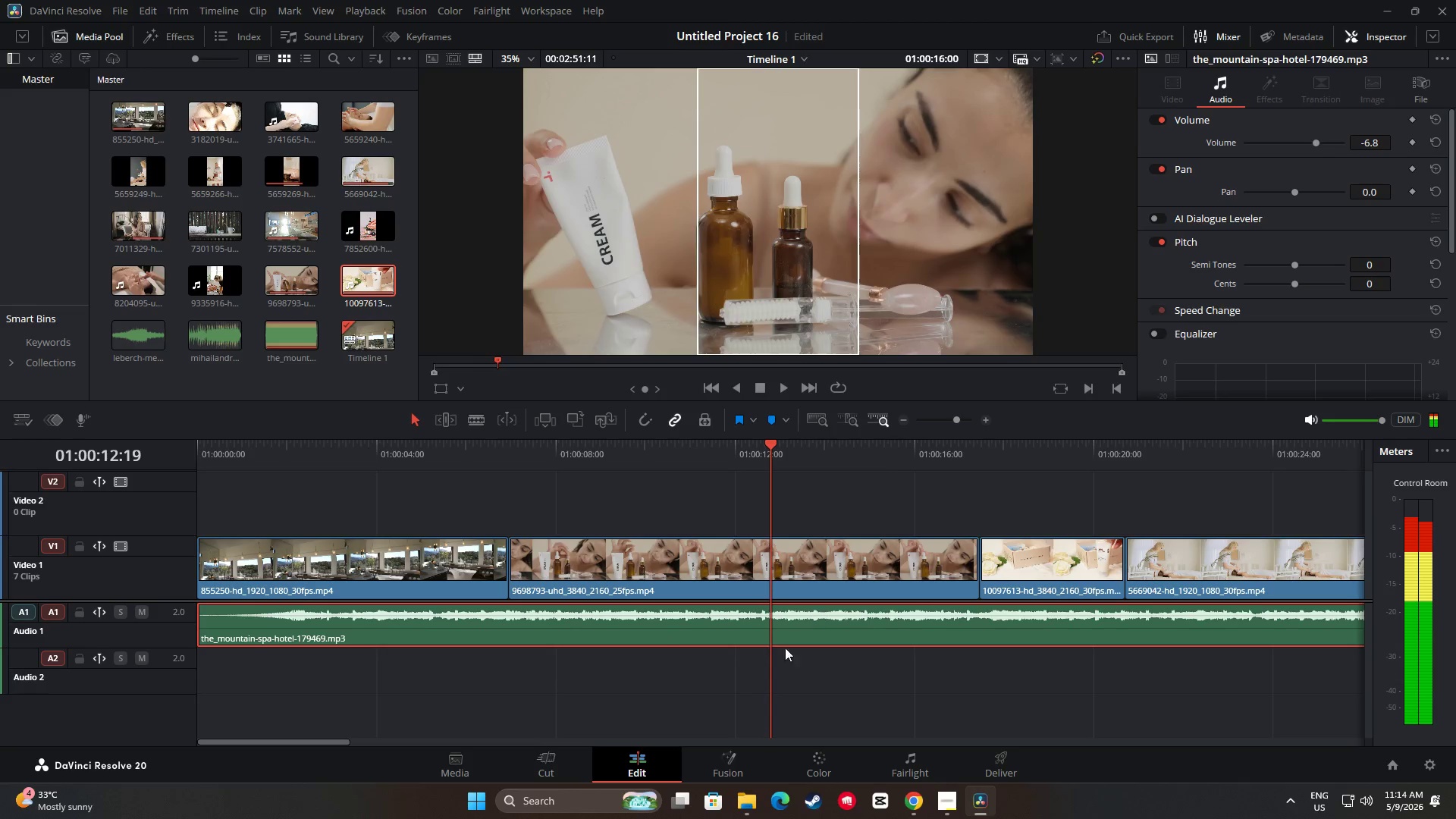 
key(Space)
 